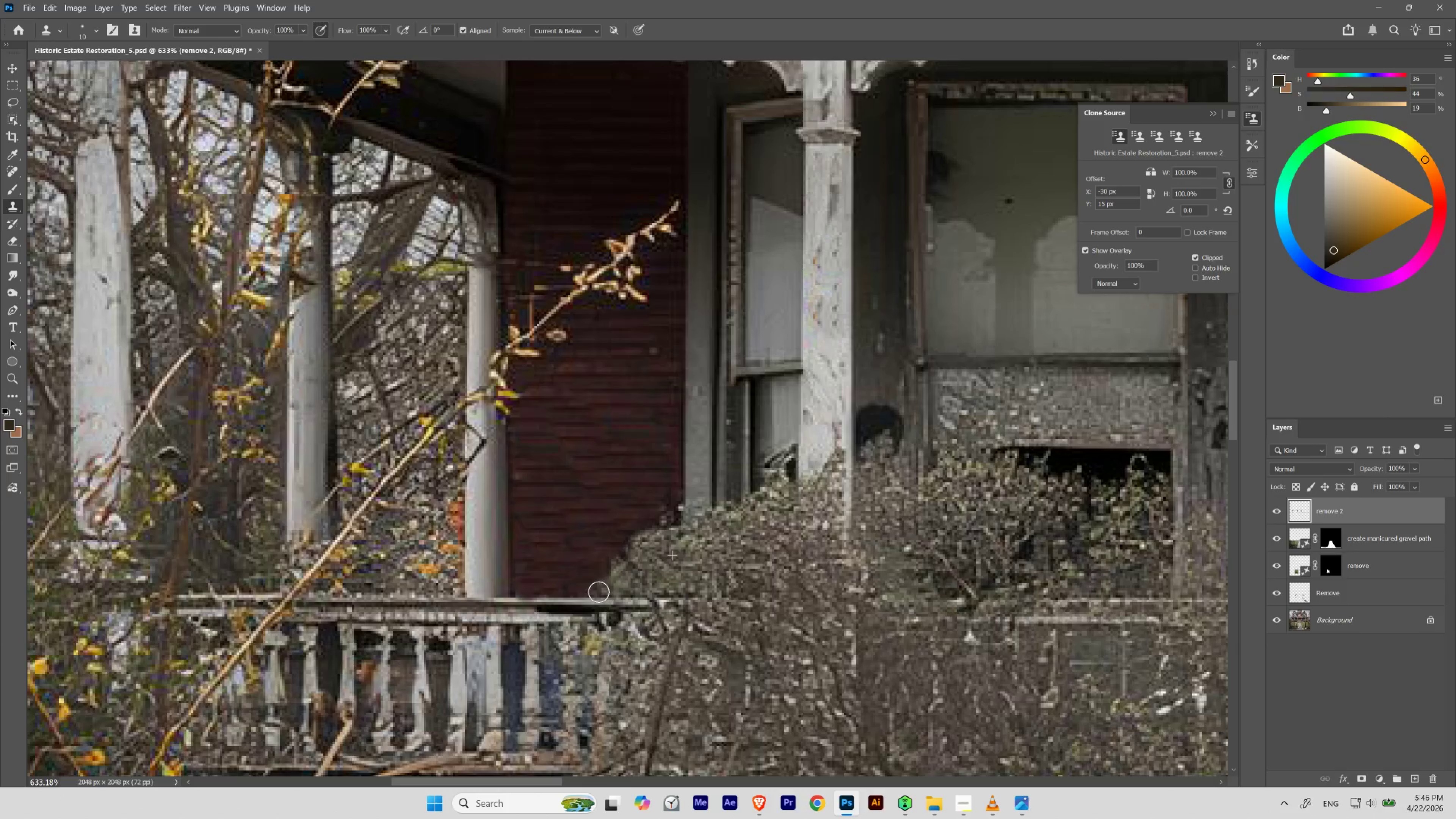 
hold_key(key=ControlLeft, duration=0.41)
 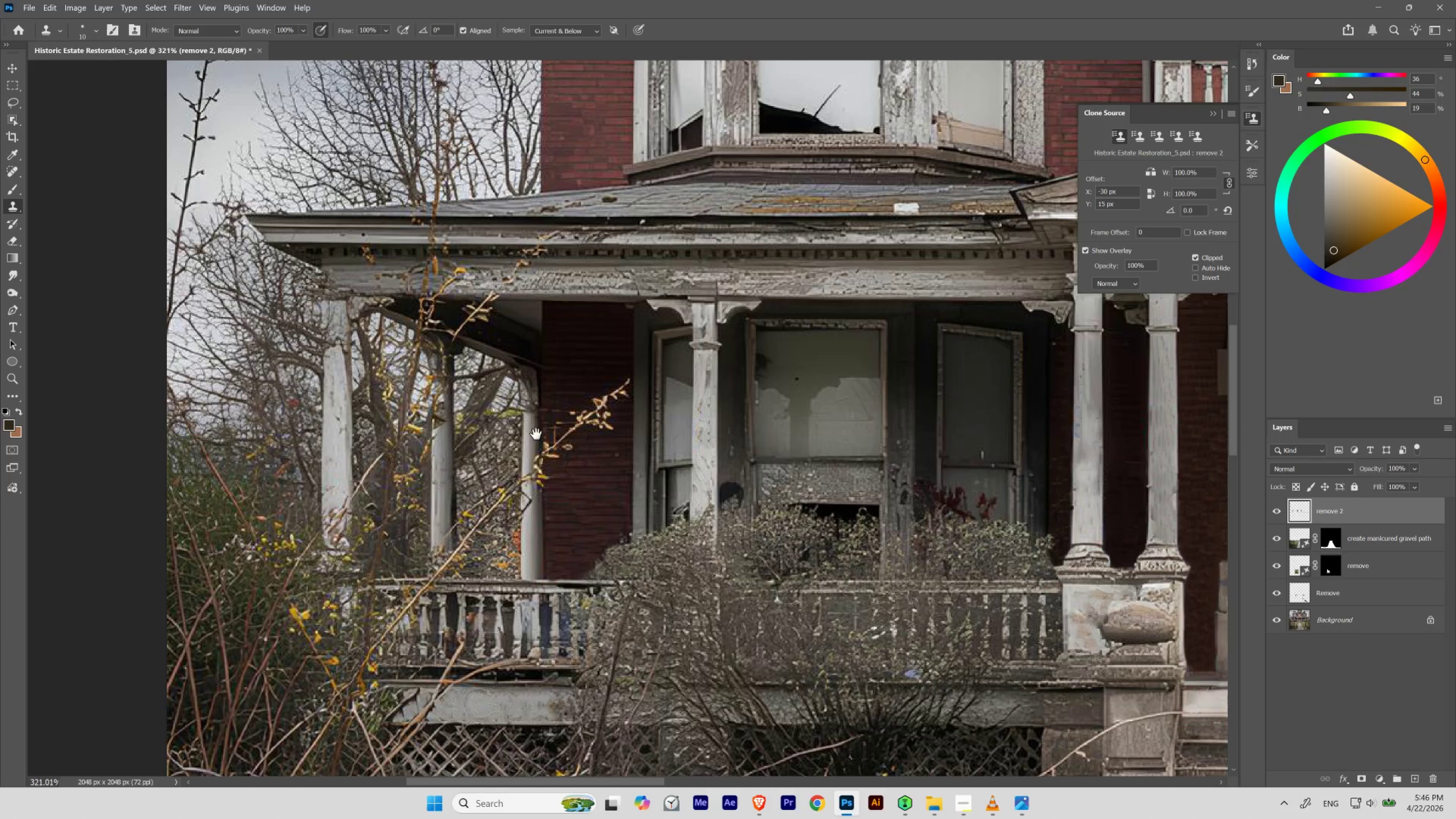 
hold_key(key=Space, duration=1.5)
 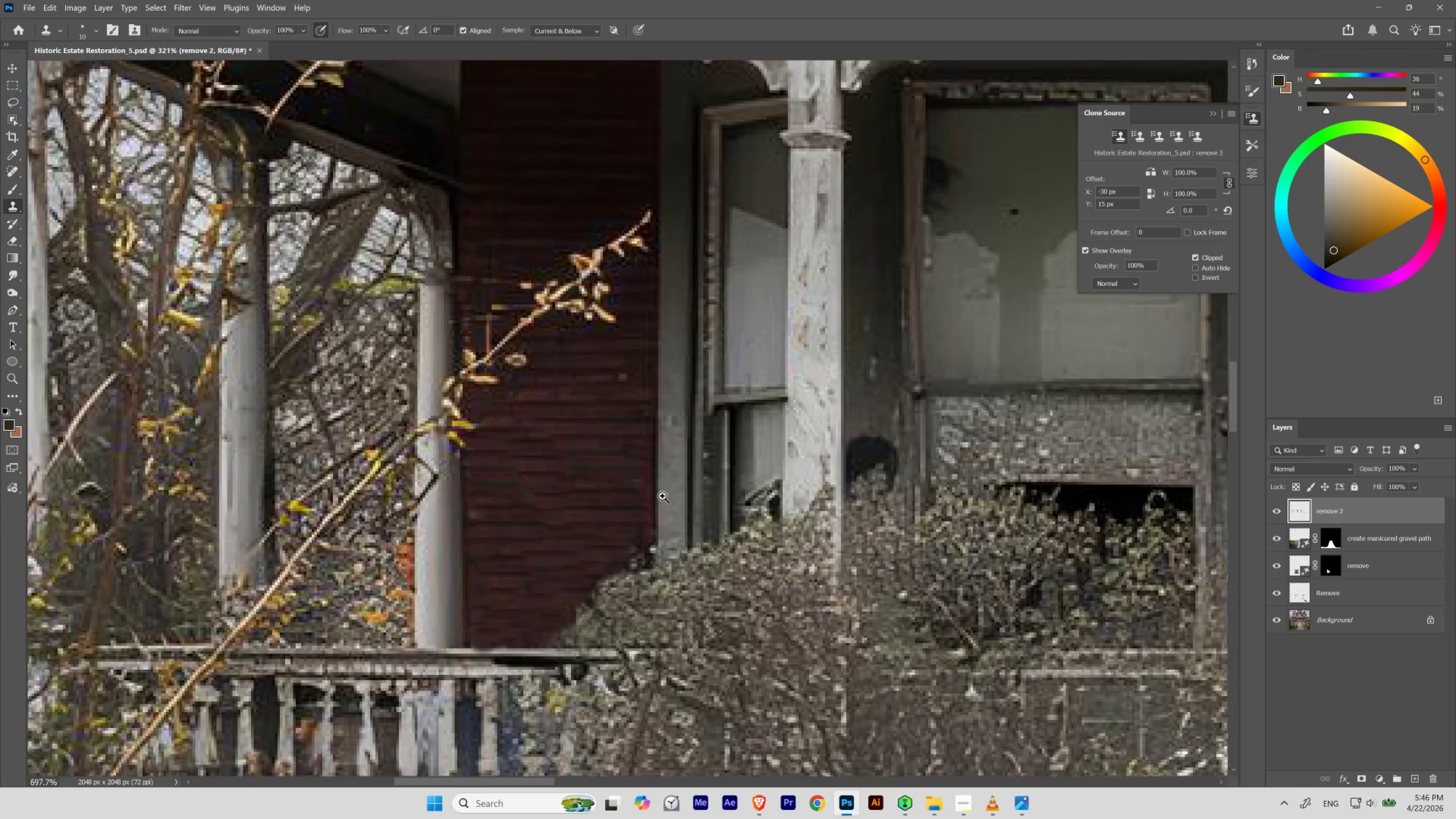 
left_click_drag(start_coordinate=[578, 562], to_coordinate=[544, 581])
 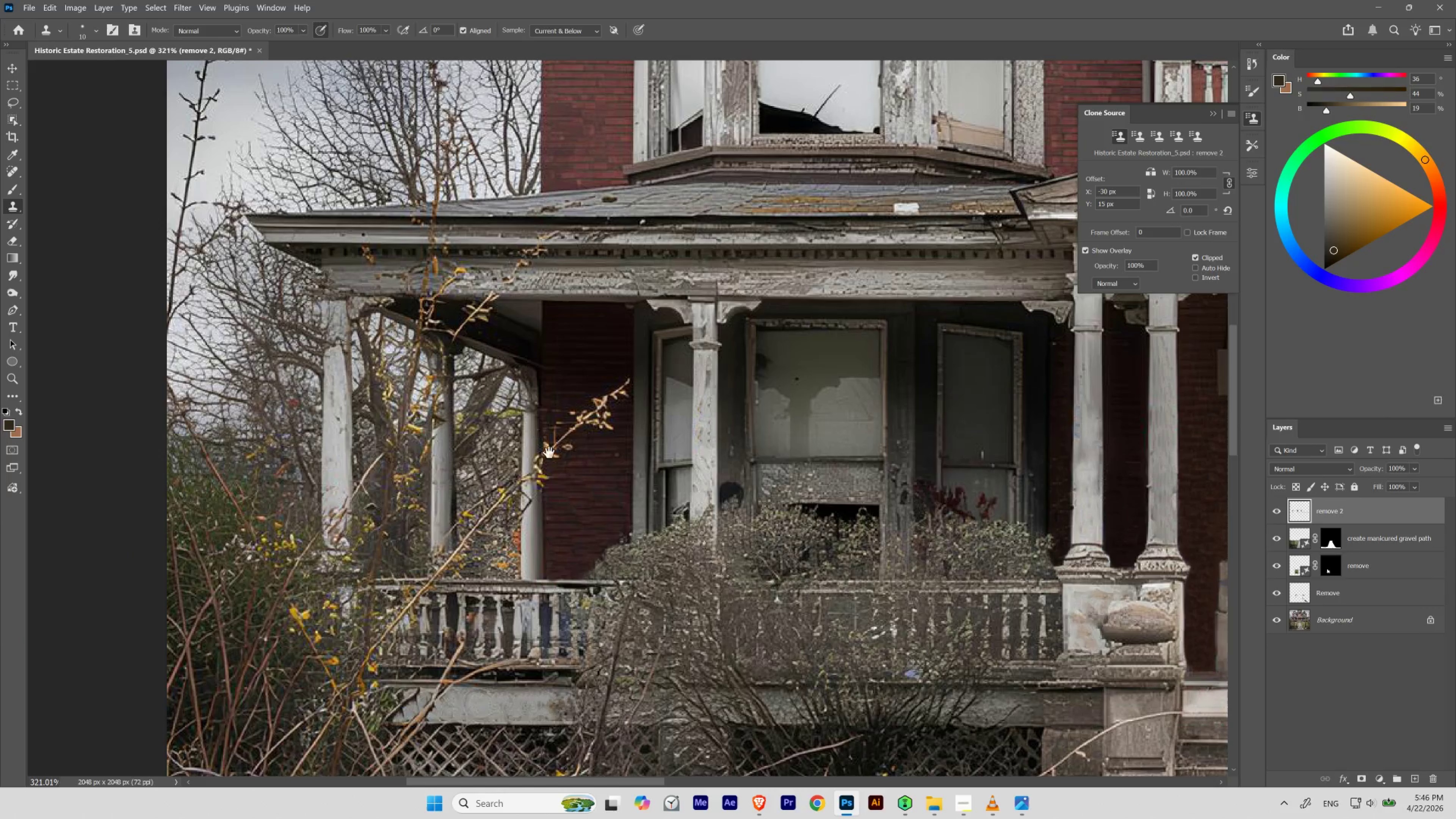 
left_click_drag(start_coordinate=[602, 438], to_coordinate=[612, 399])
 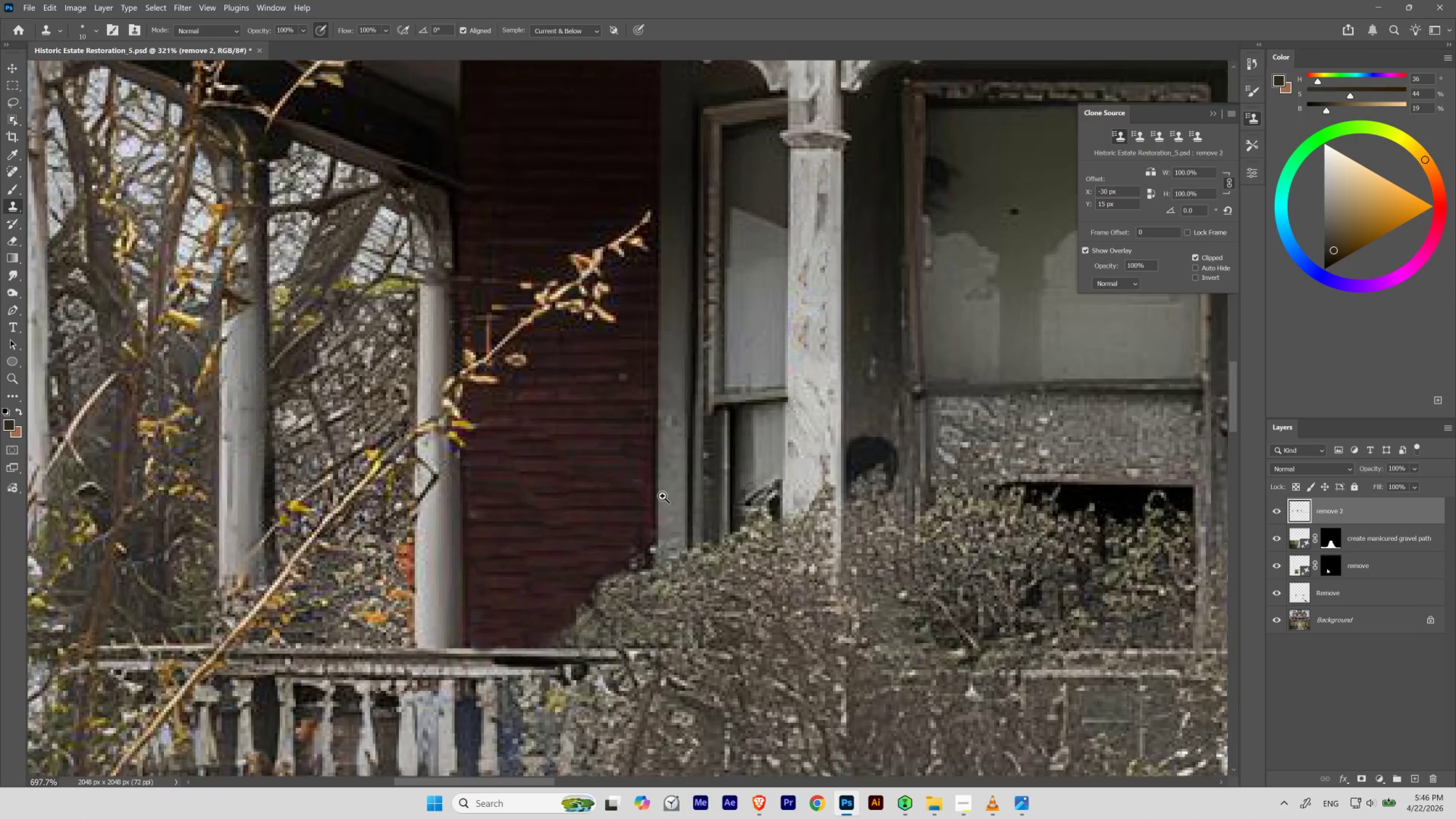 
hold_key(key=Space, duration=0.52)
 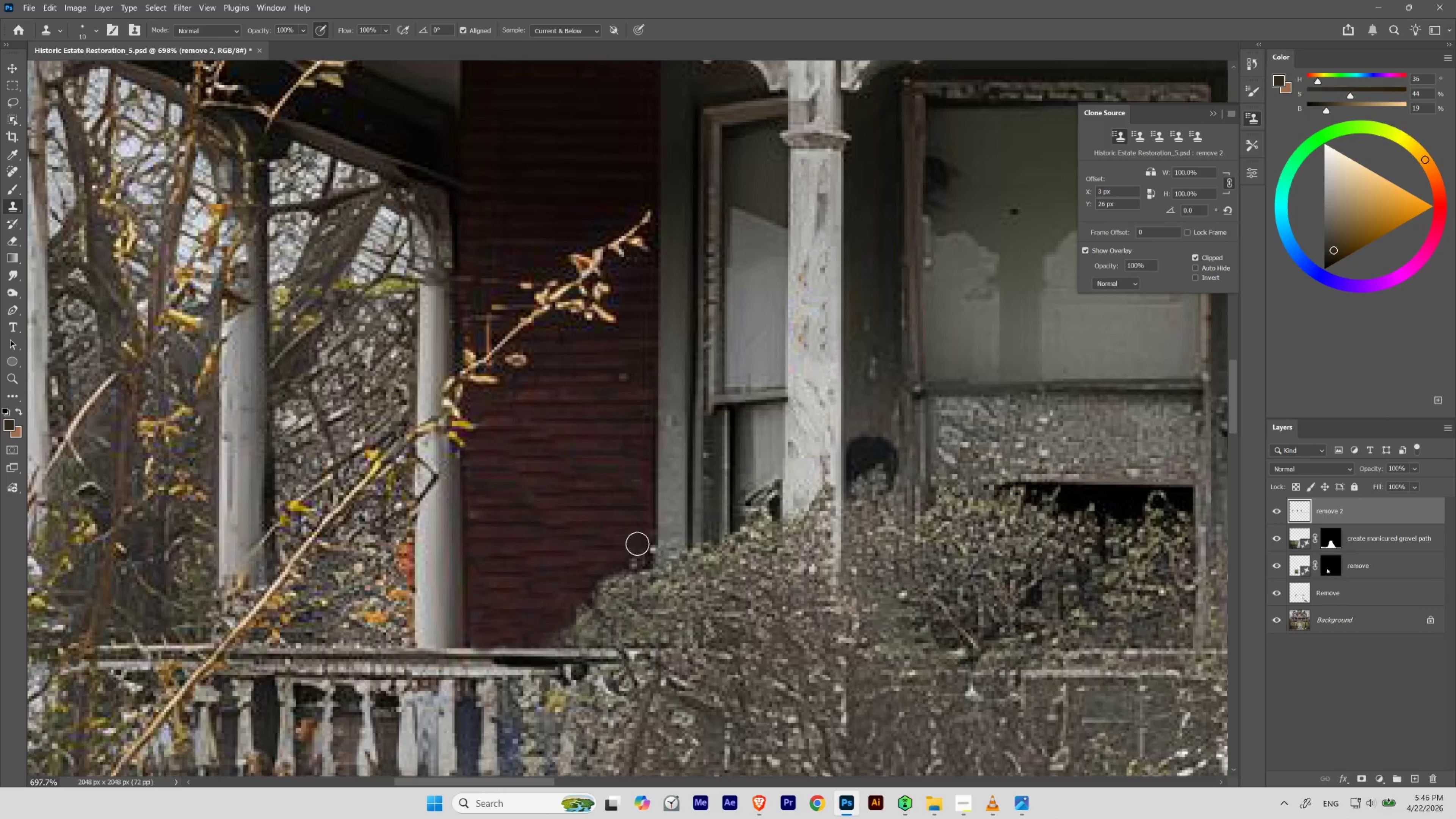 
hold_key(key=ControlLeft, duration=0.48)
left_click_drag(start_coordinate=[630, 450], to_coordinate=[662, 496])
 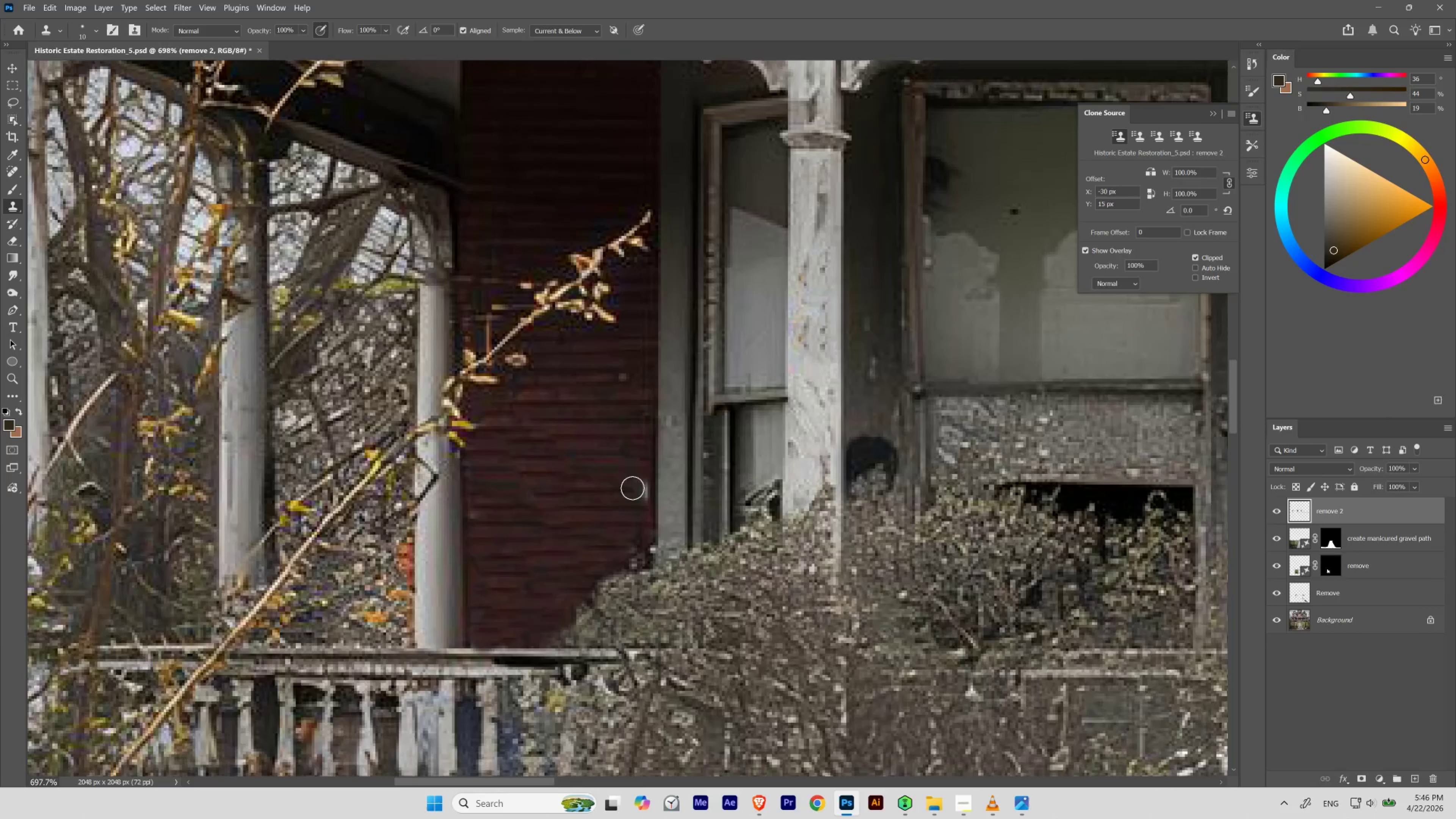 
key(Alt+AltLeft)
 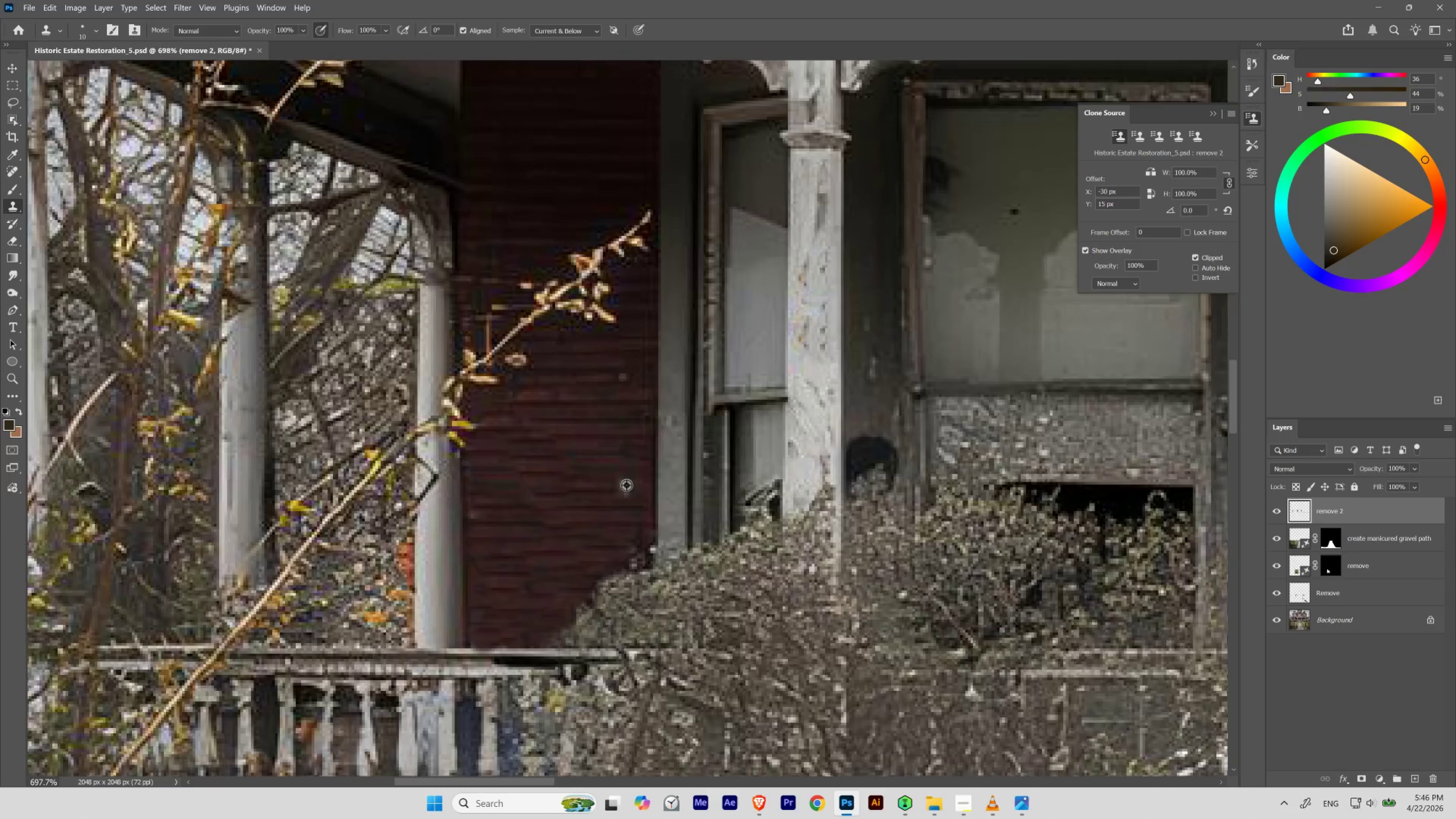 
left_click([628, 475])
 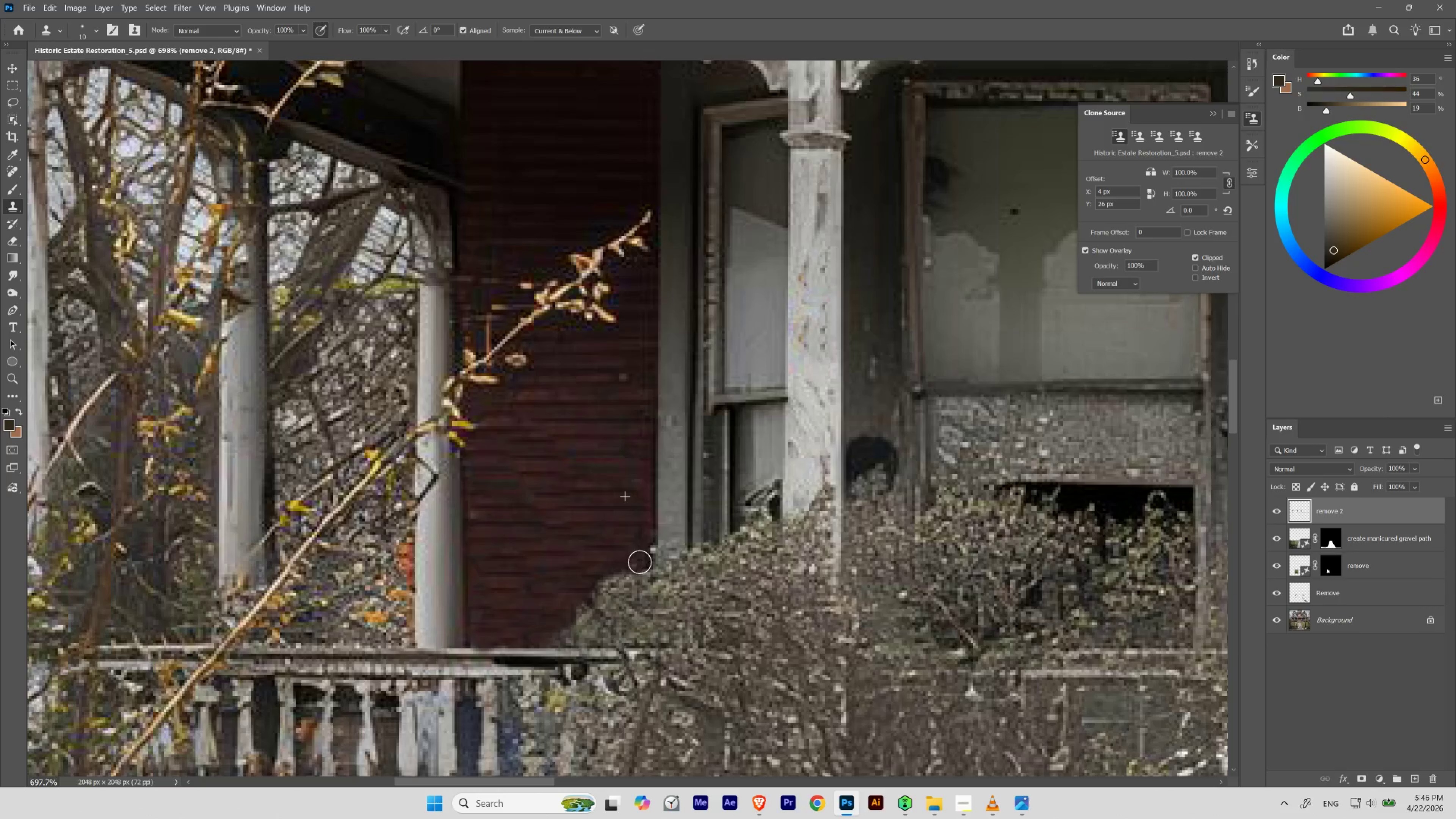 
hold_key(key=ControlLeft, duration=0.47)
 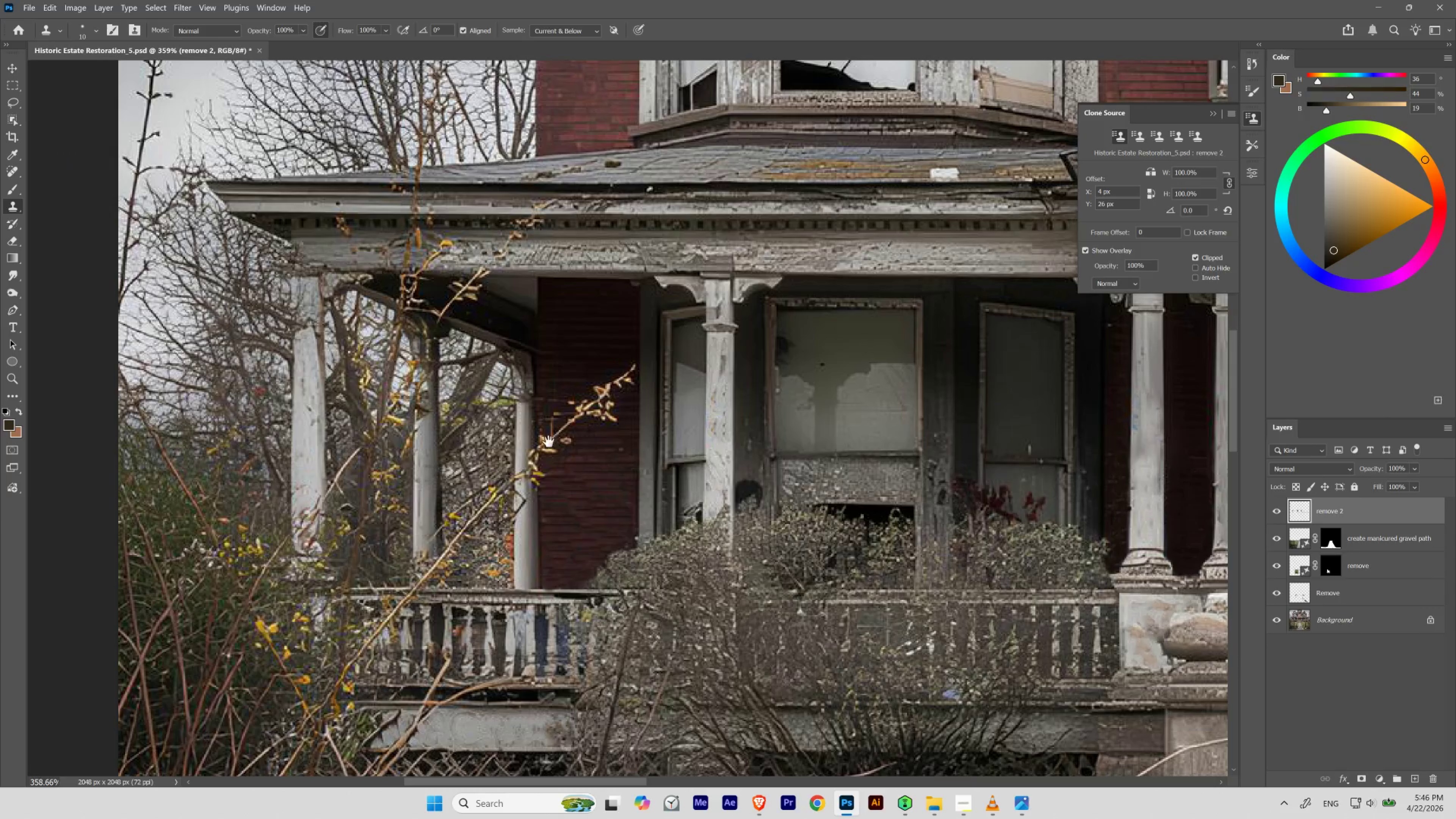 
hold_key(key=Space, duration=1.69)
 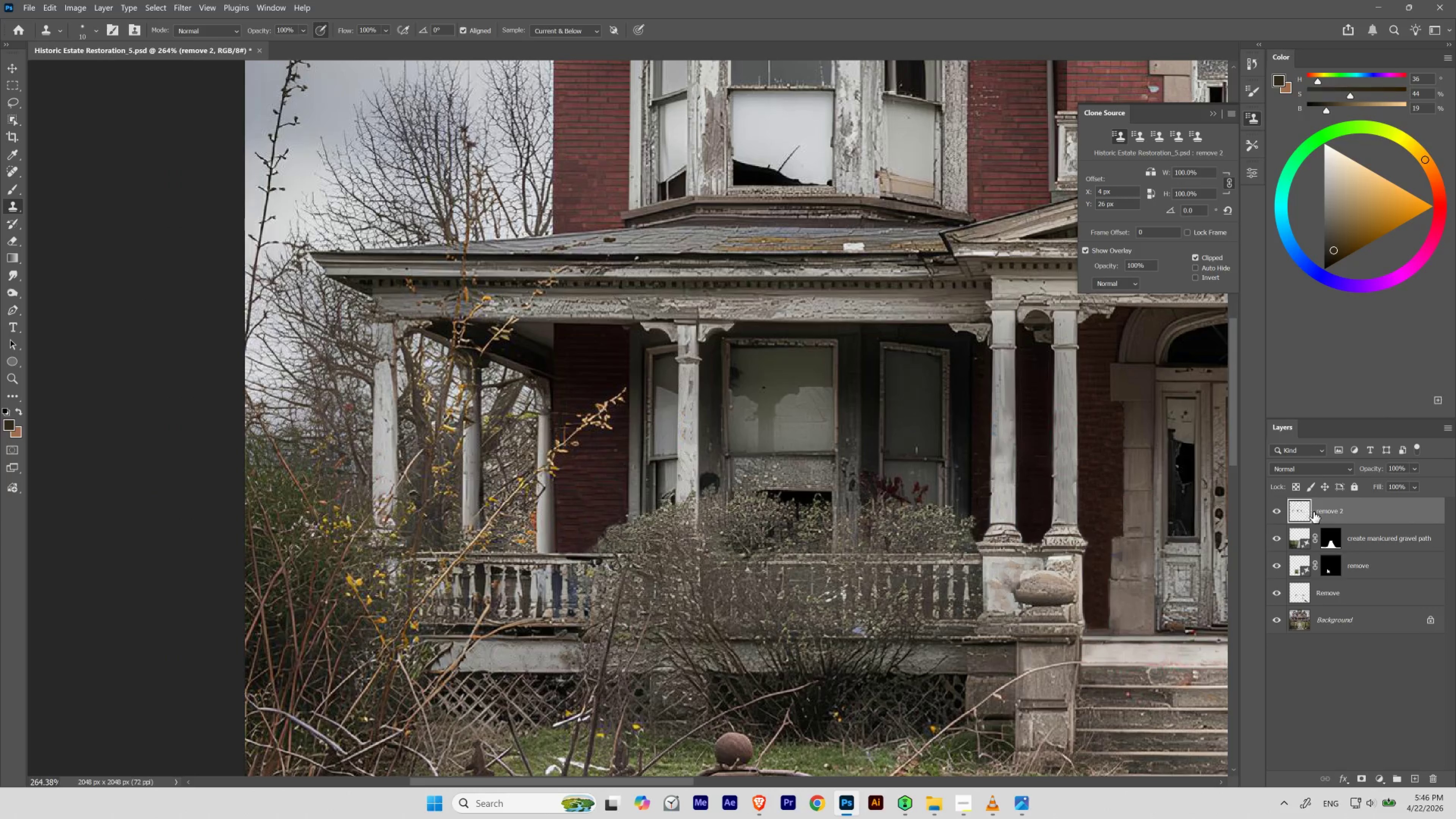 
left_click_drag(start_coordinate=[619, 526], to_coordinate=[588, 557])
 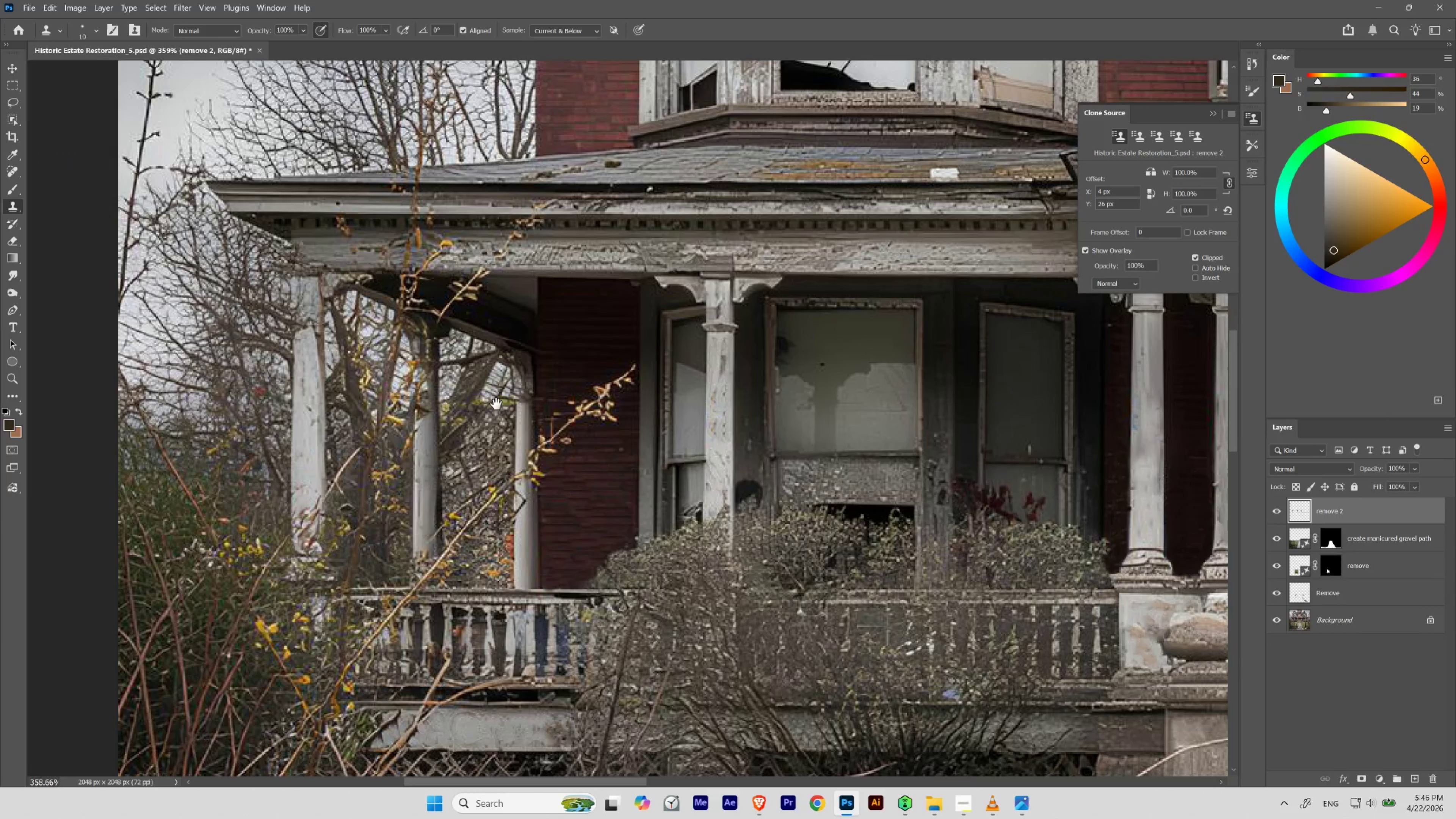 
hold_key(key=ControlLeft, duration=0.39)
left_click_drag(start_coordinate=[599, 451], to_coordinate=[578, 471])
 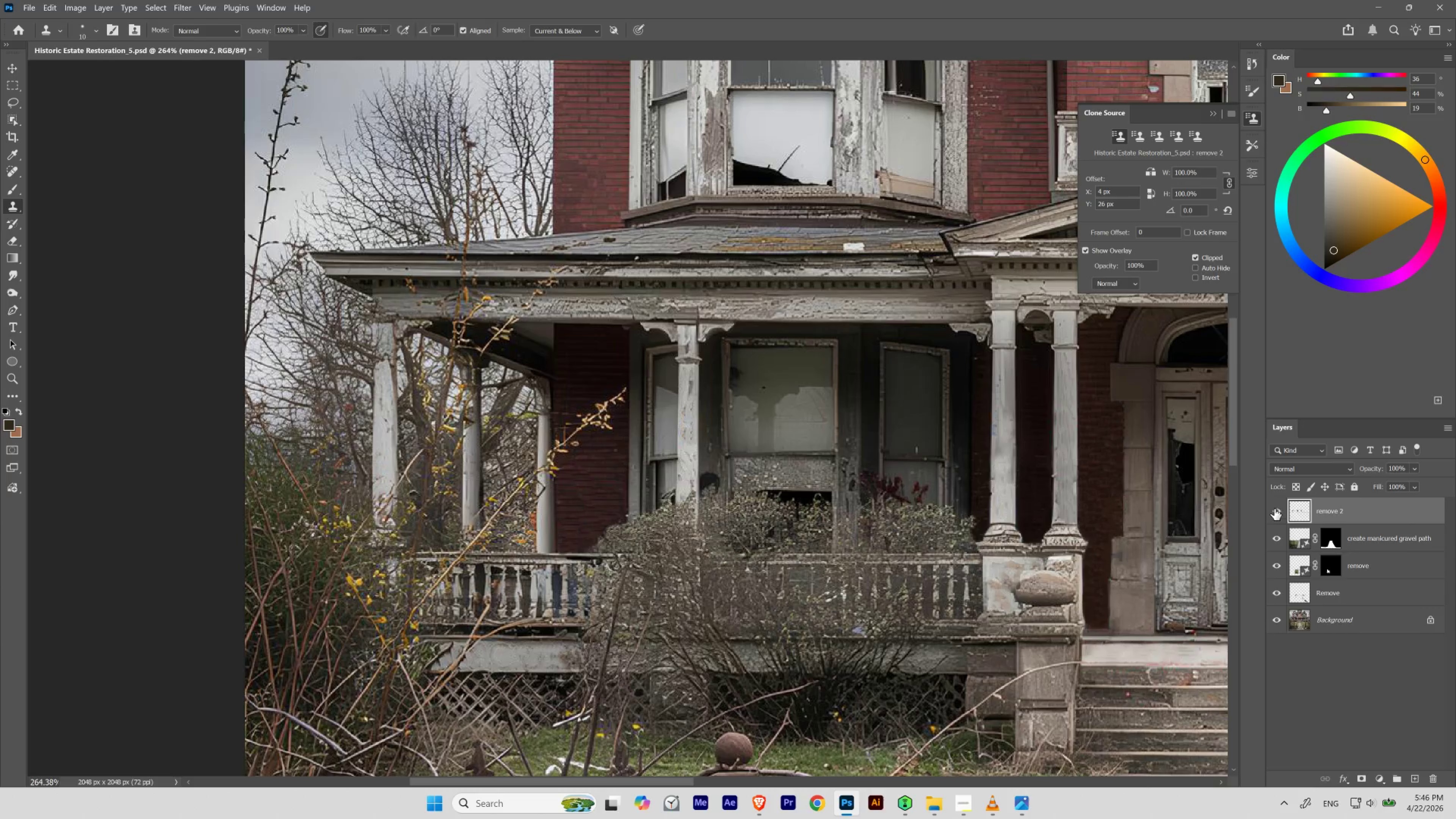 
double_click([1274, 511])
 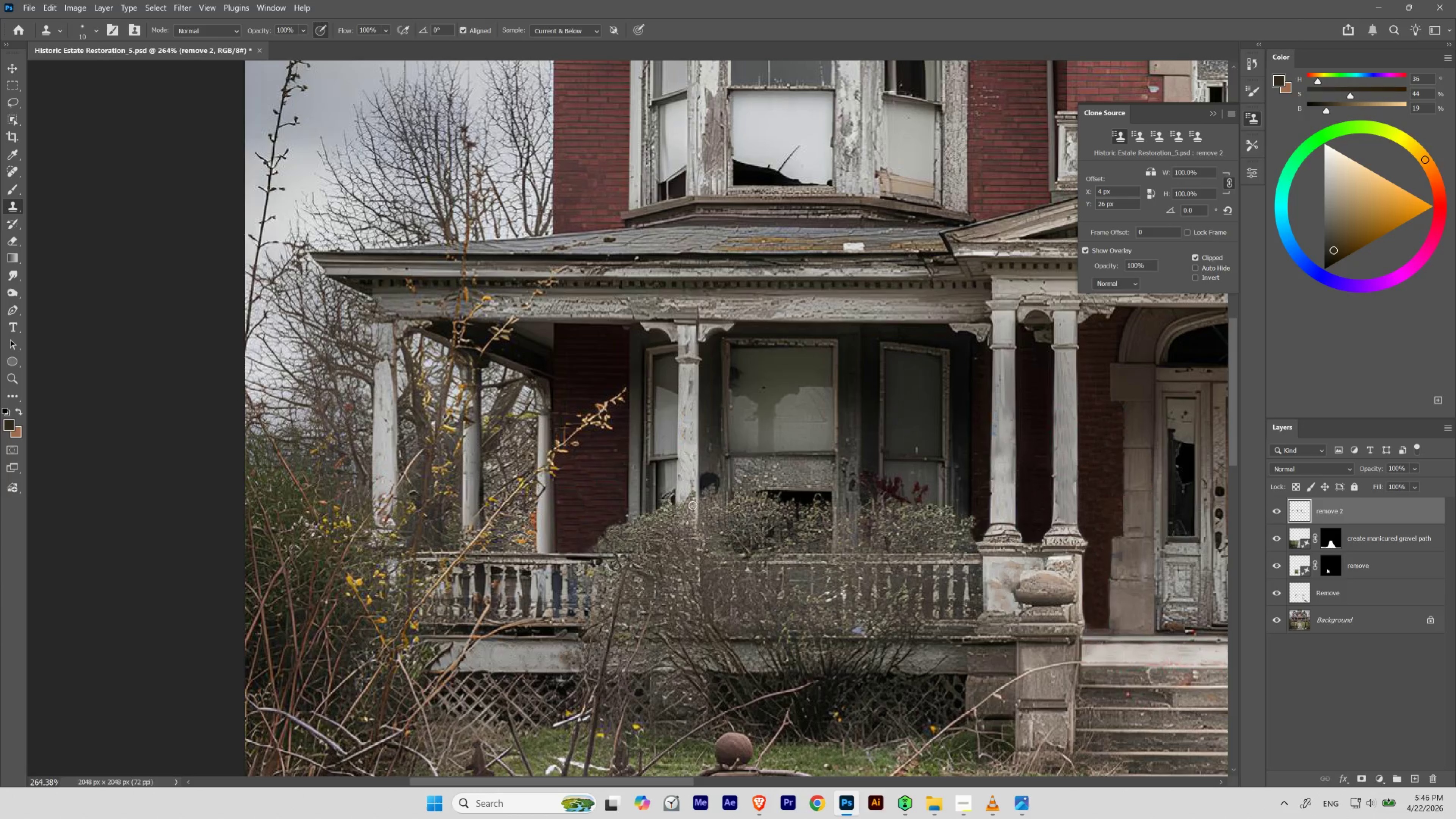 
hold_key(key=ControlLeft, duration=0.48)
 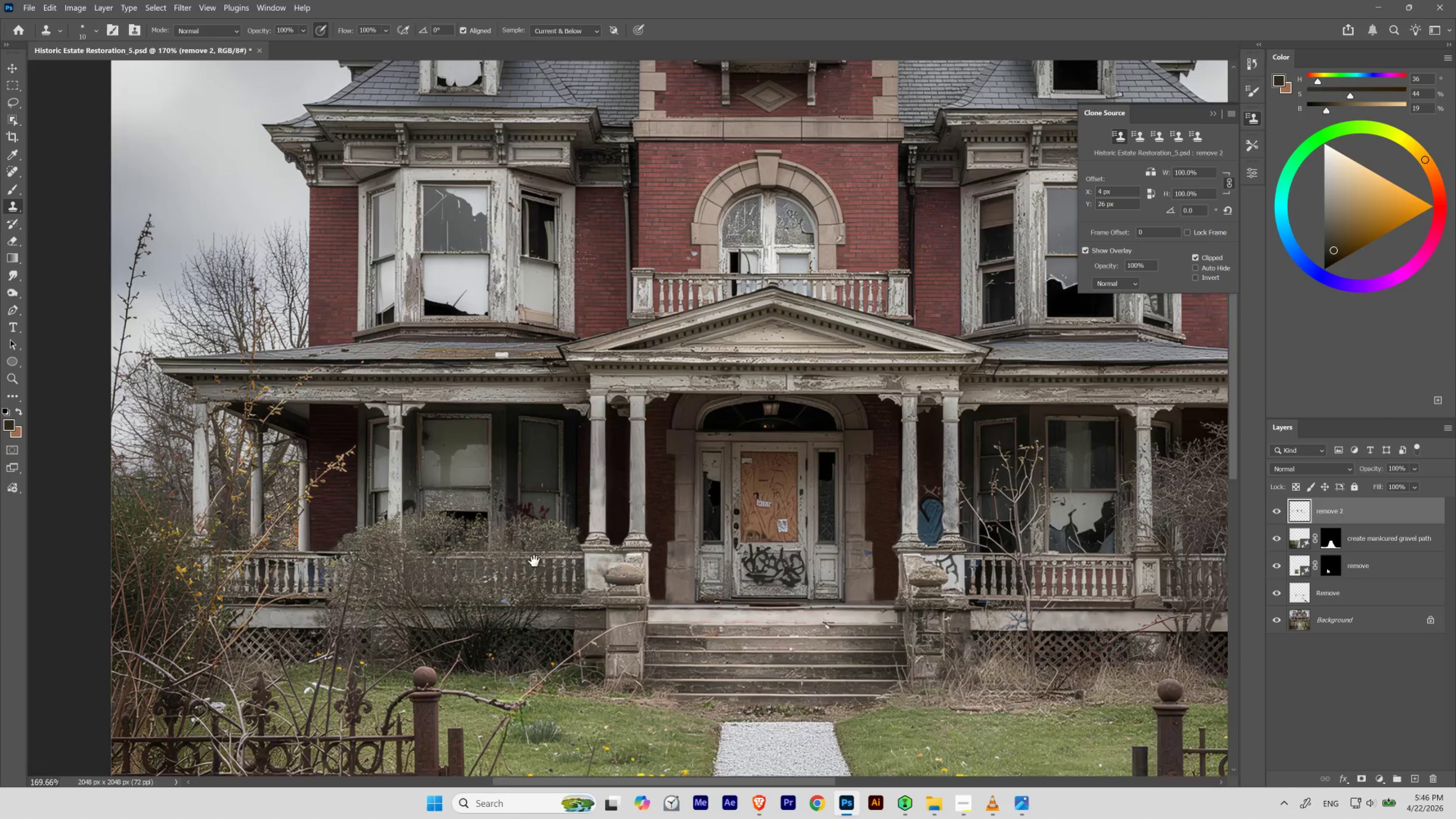 
hold_key(key=Space, duration=1.51)
 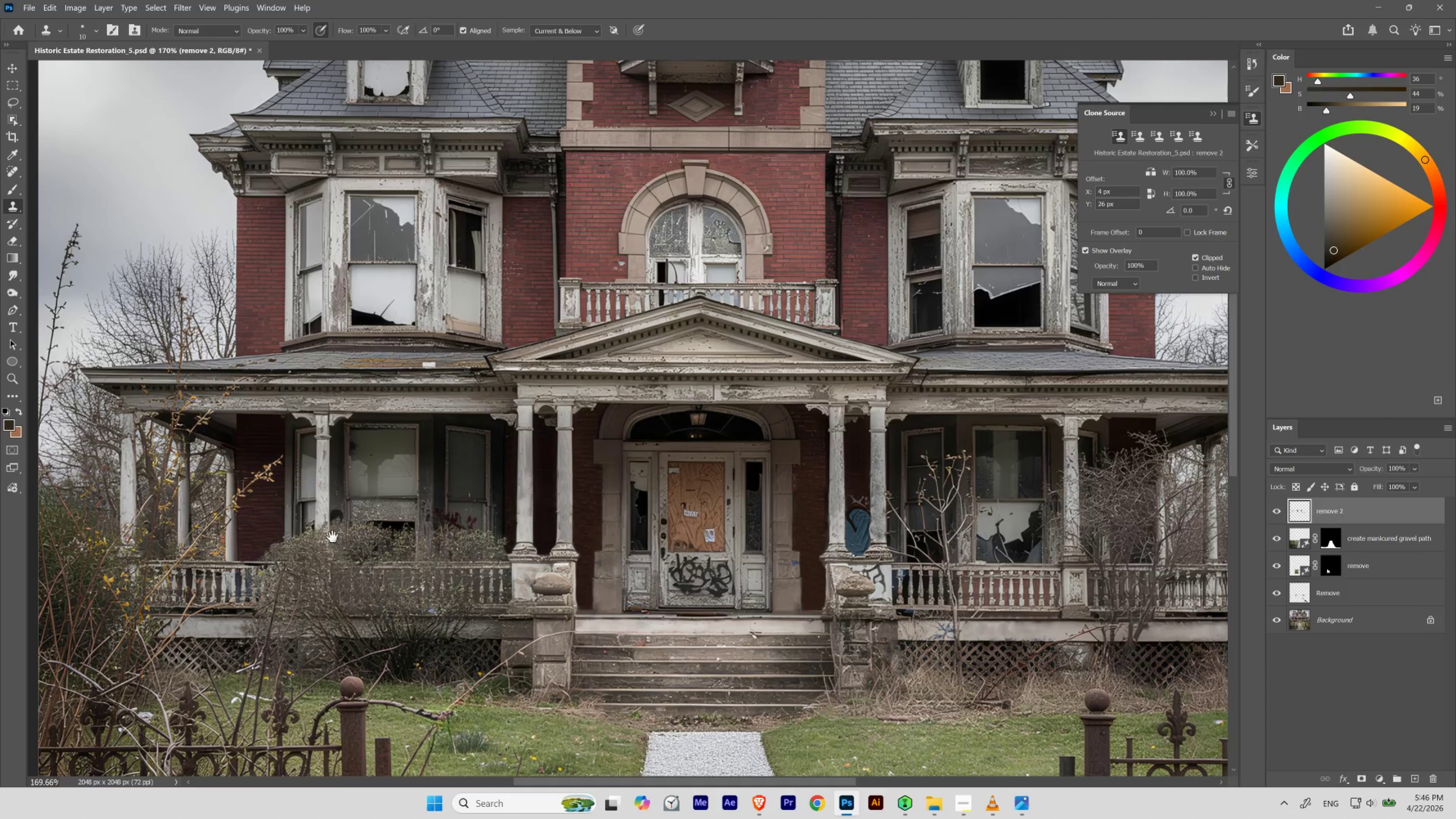 
left_click_drag(start_coordinate=[661, 567], to_coordinate=[641, 583])
 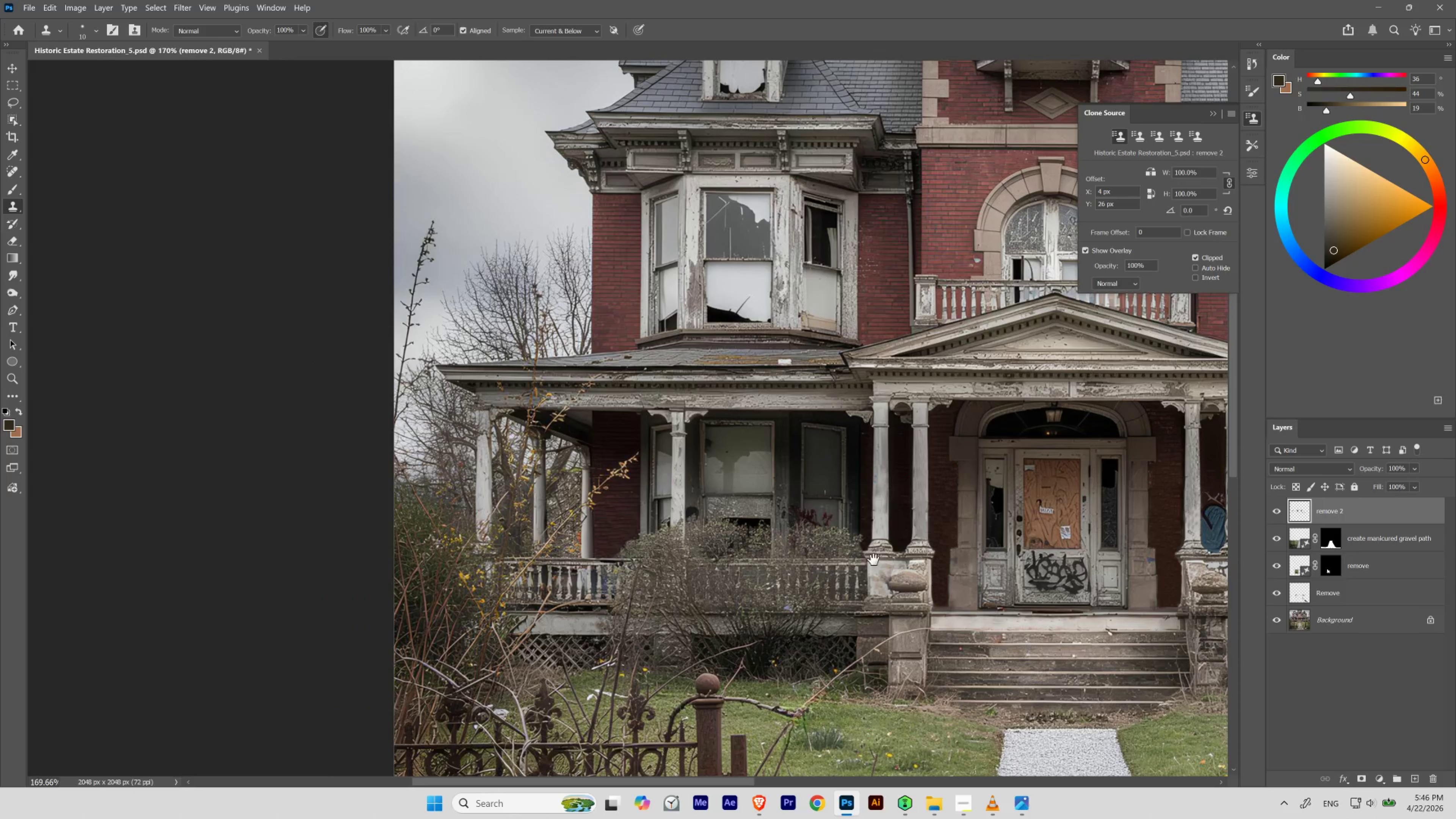 
left_click_drag(start_coordinate=[887, 559], to_coordinate=[531, 562])
 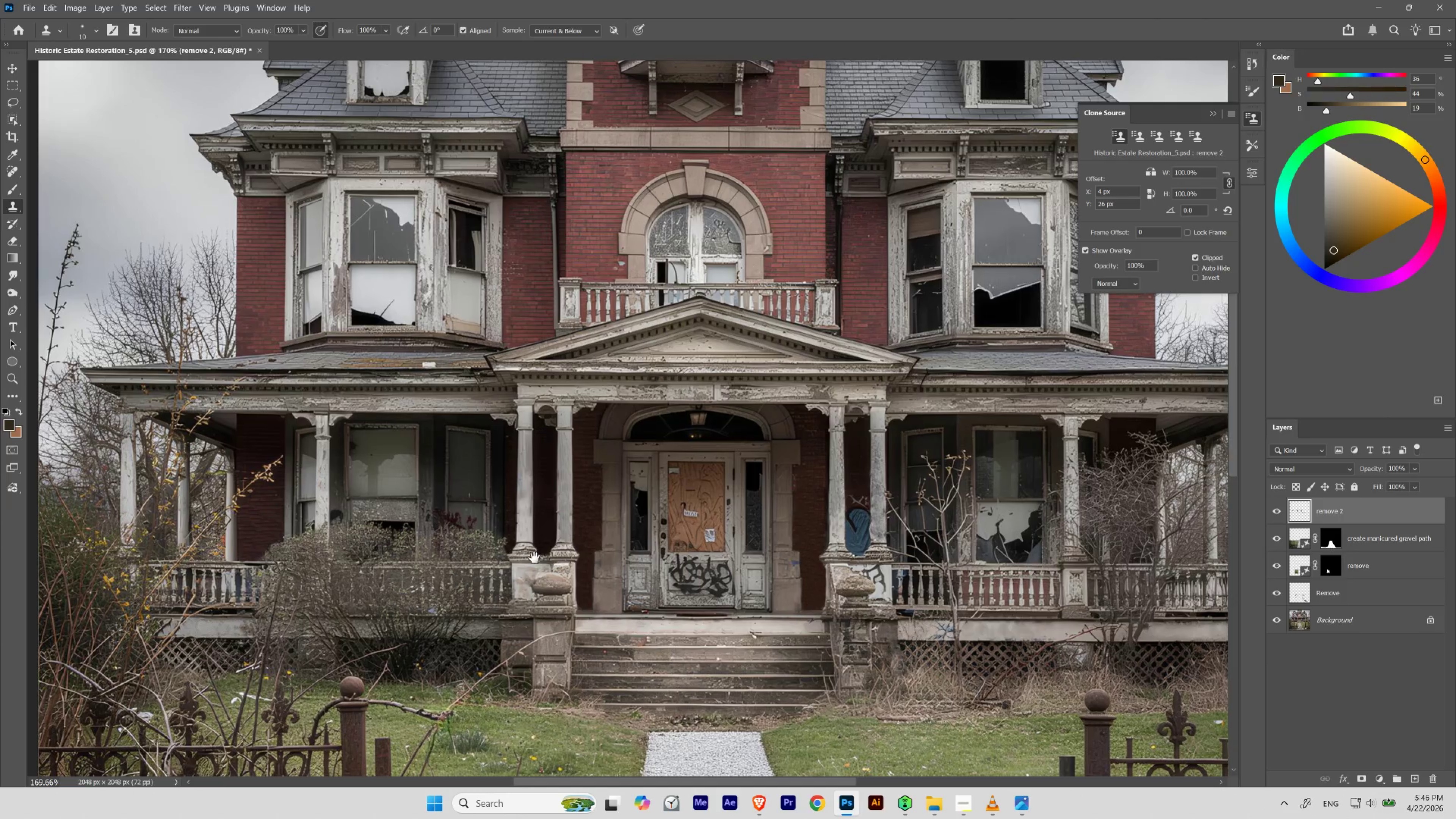 
hold_key(key=Space, duration=4.36)
 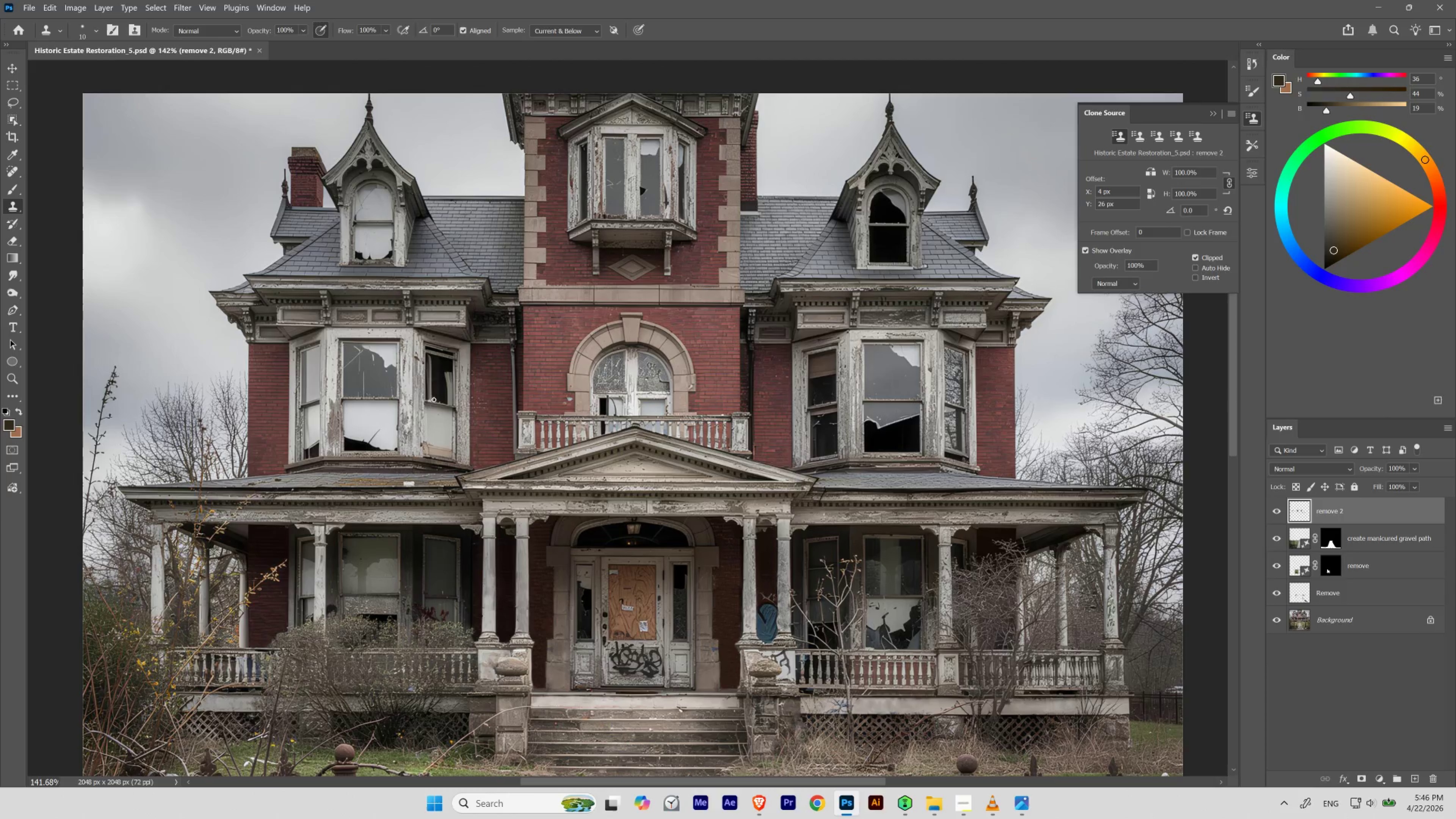 
hold_key(key=ControlLeft, duration=0.47)
left_click_drag(start_coordinate=[413, 570], to_coordinate=[396, 584])
 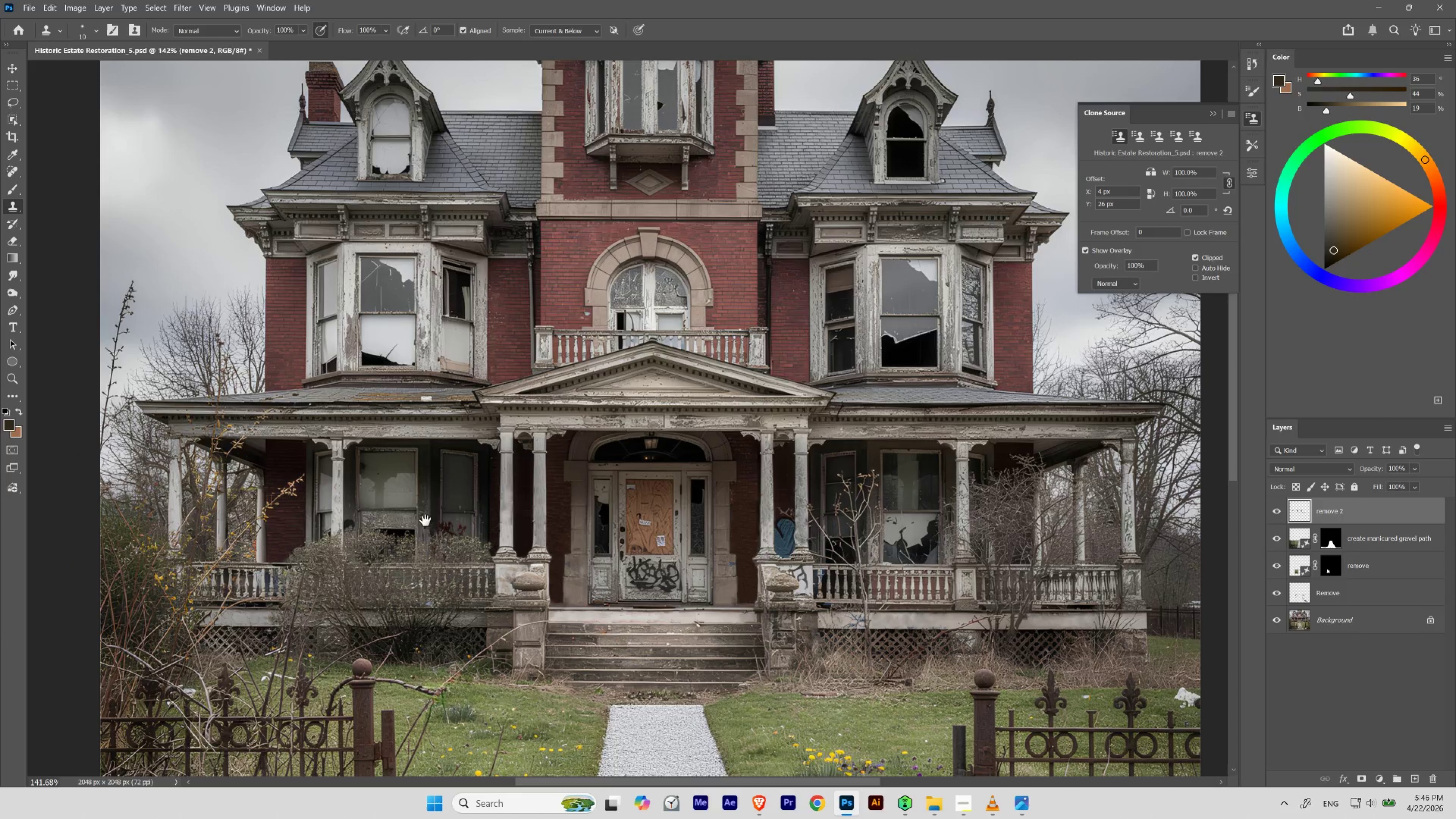 
left_click_drag(start_coordinate=[500, 272], to_coordinate=[483, 357])
 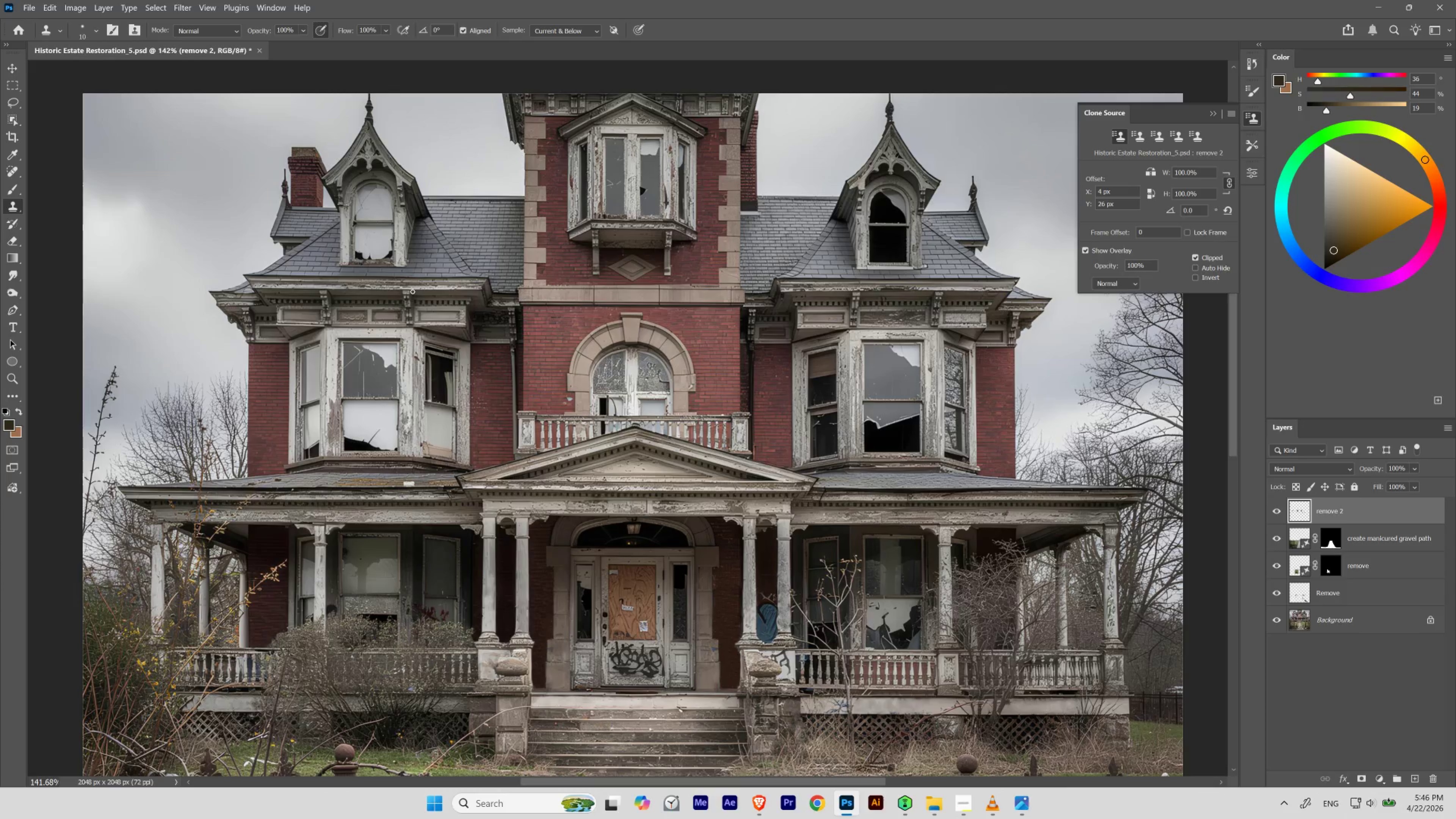 
wait(5.31)
 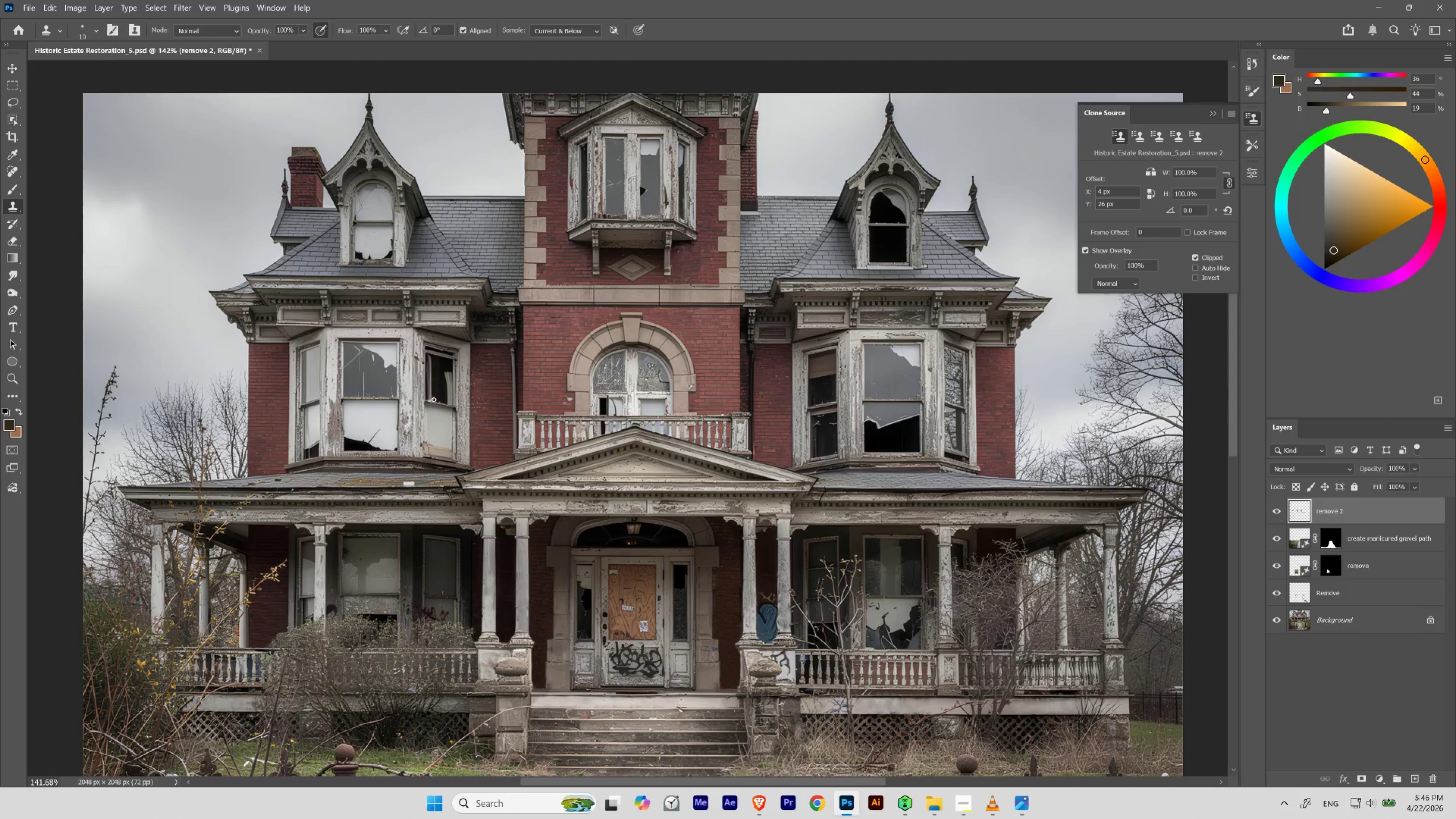 
hold_key(key=ControlLeft, duration=1.05)
 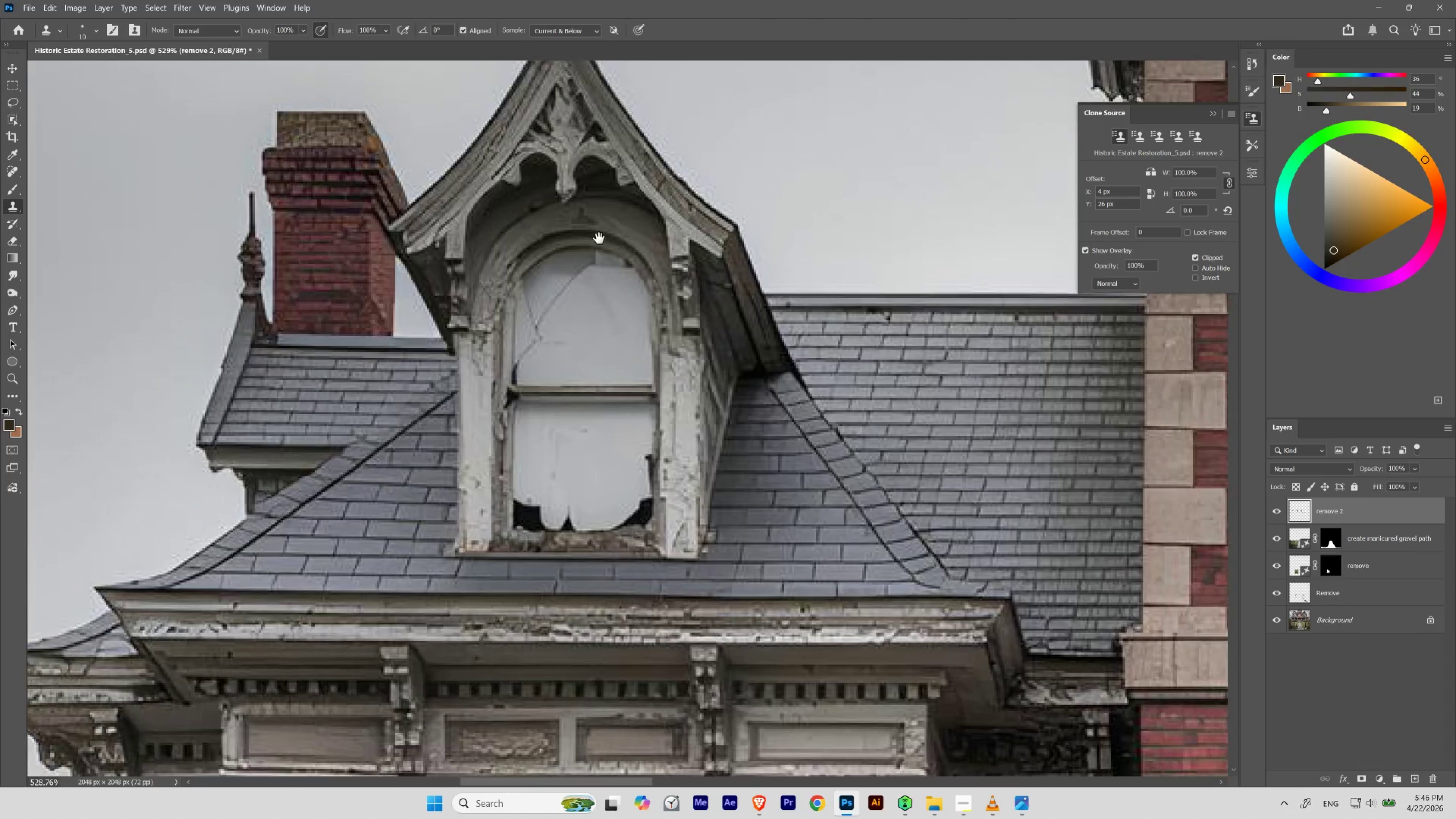 
hold_key(key=Space, duration=1.53)
 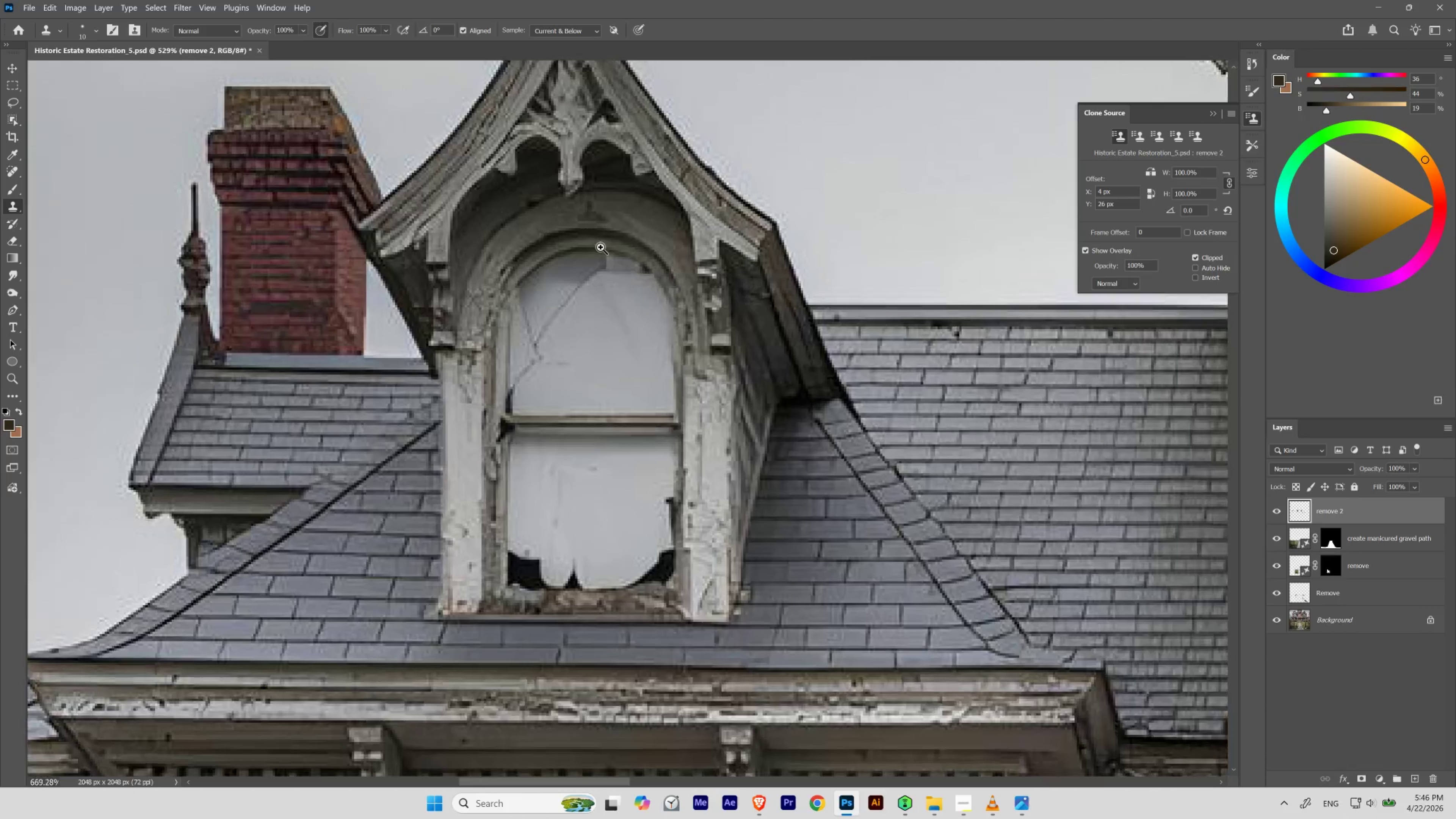 
left_click_drag(start_coordinate=[359, 160], to_coordinate=[402, 231])
 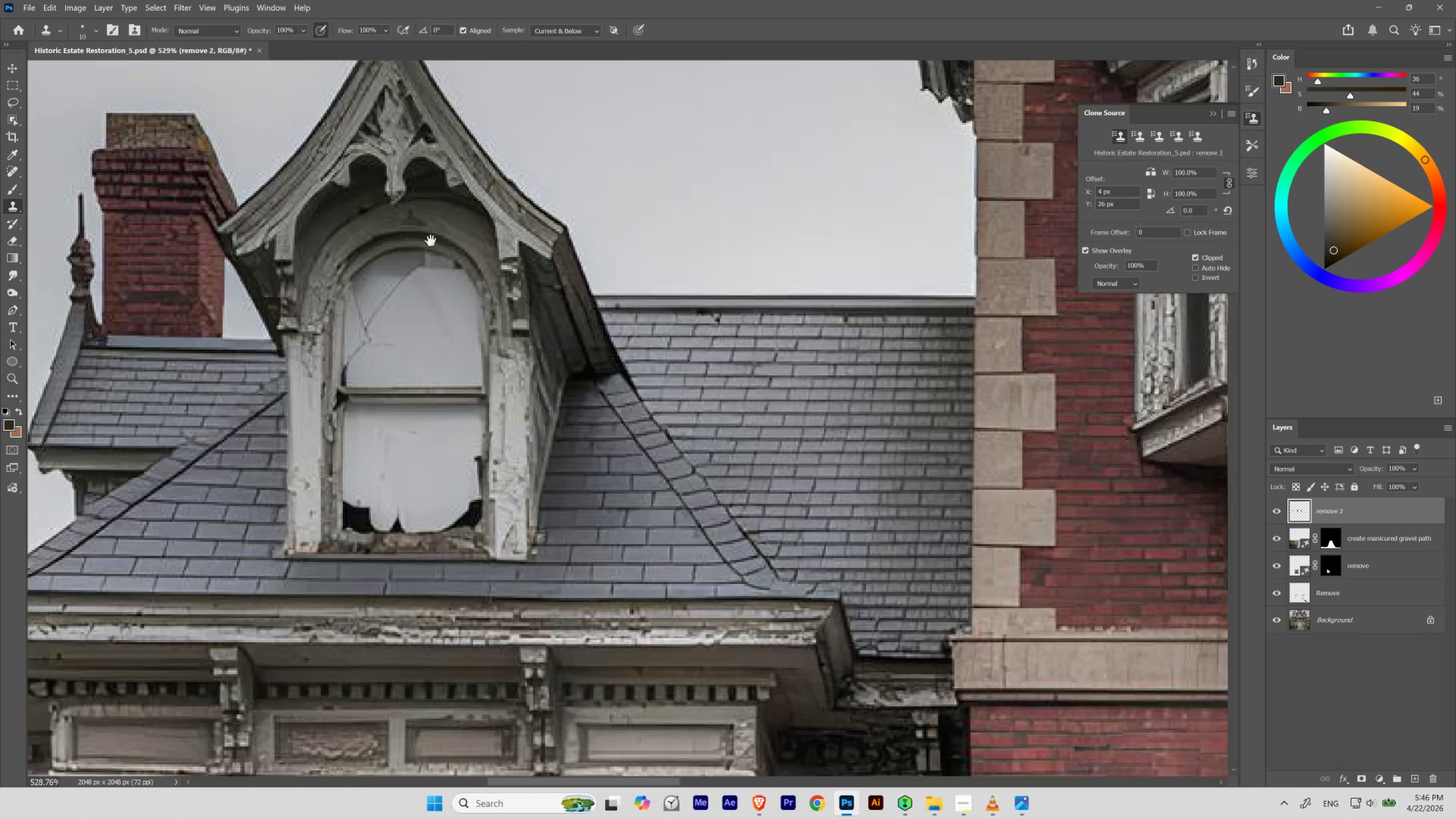 
left_click_drag(start_coordinate=[431, 241], to_coordinate=[599, 238])
 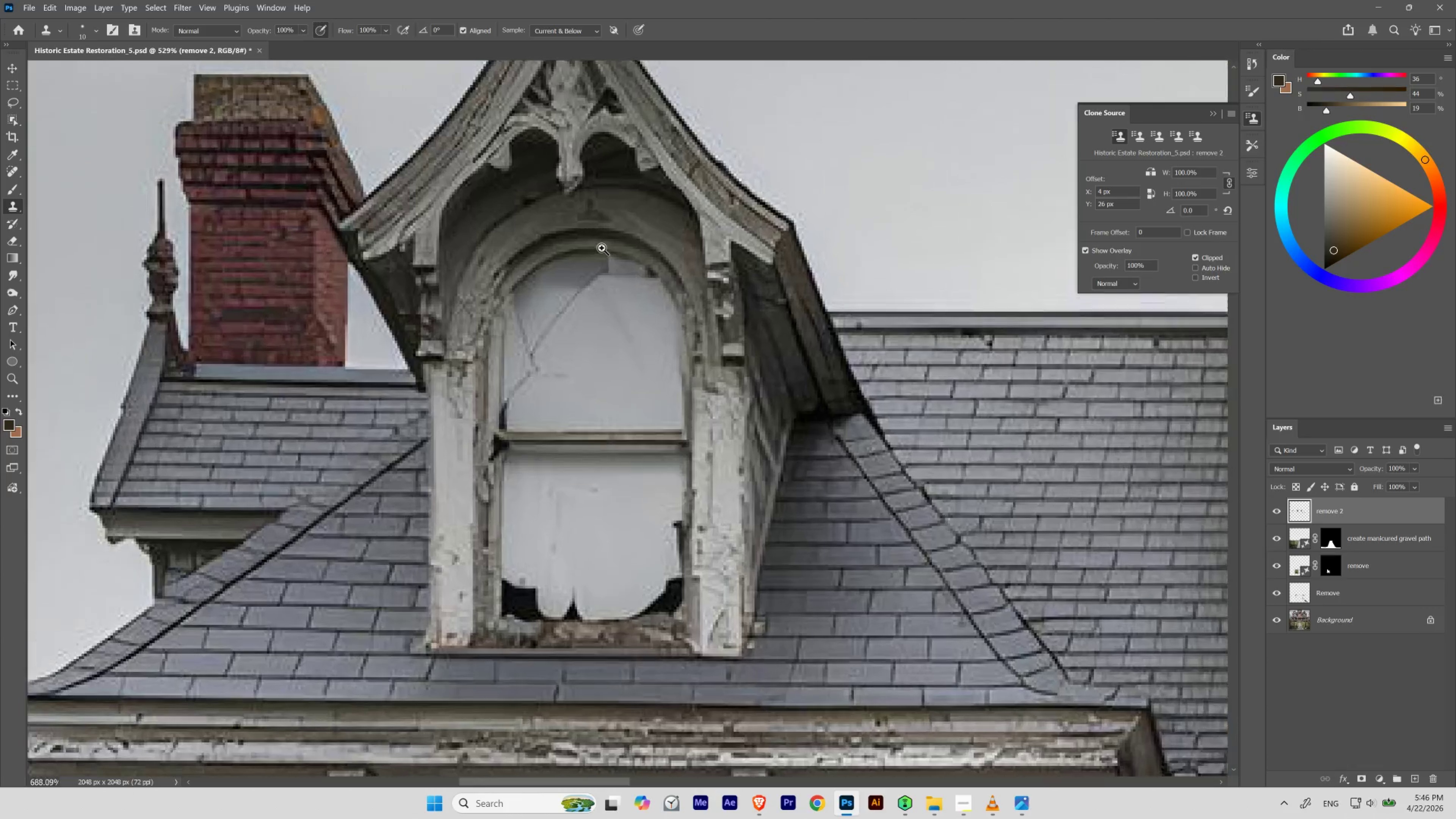 
hold_key(key=Space, duration=0.8)
 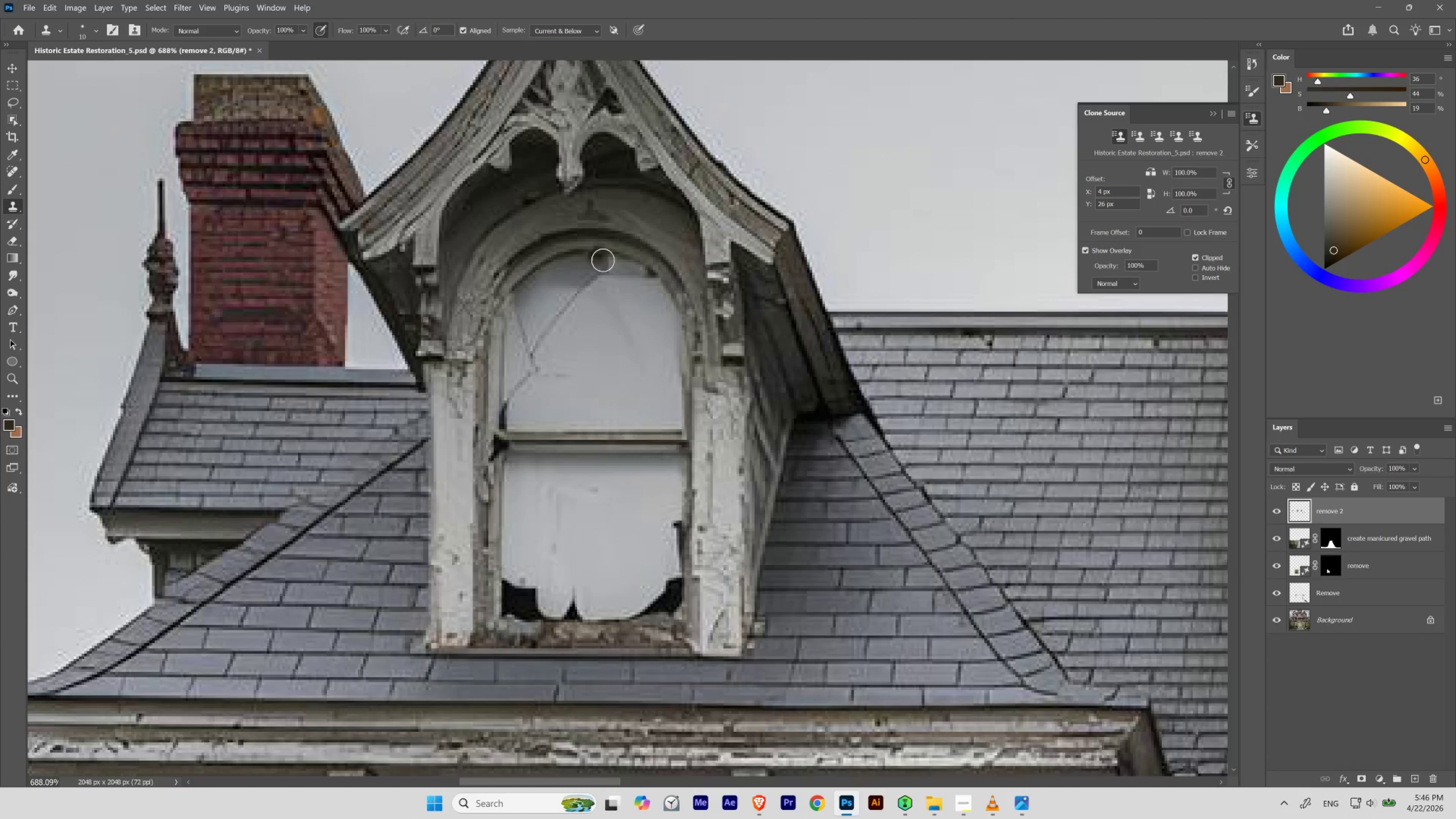 
hold_key(key=ControlLeft, duration=0.75)
left_click_drag(start_coordinate=[582, 227], to_coordinate=[600, 248])
 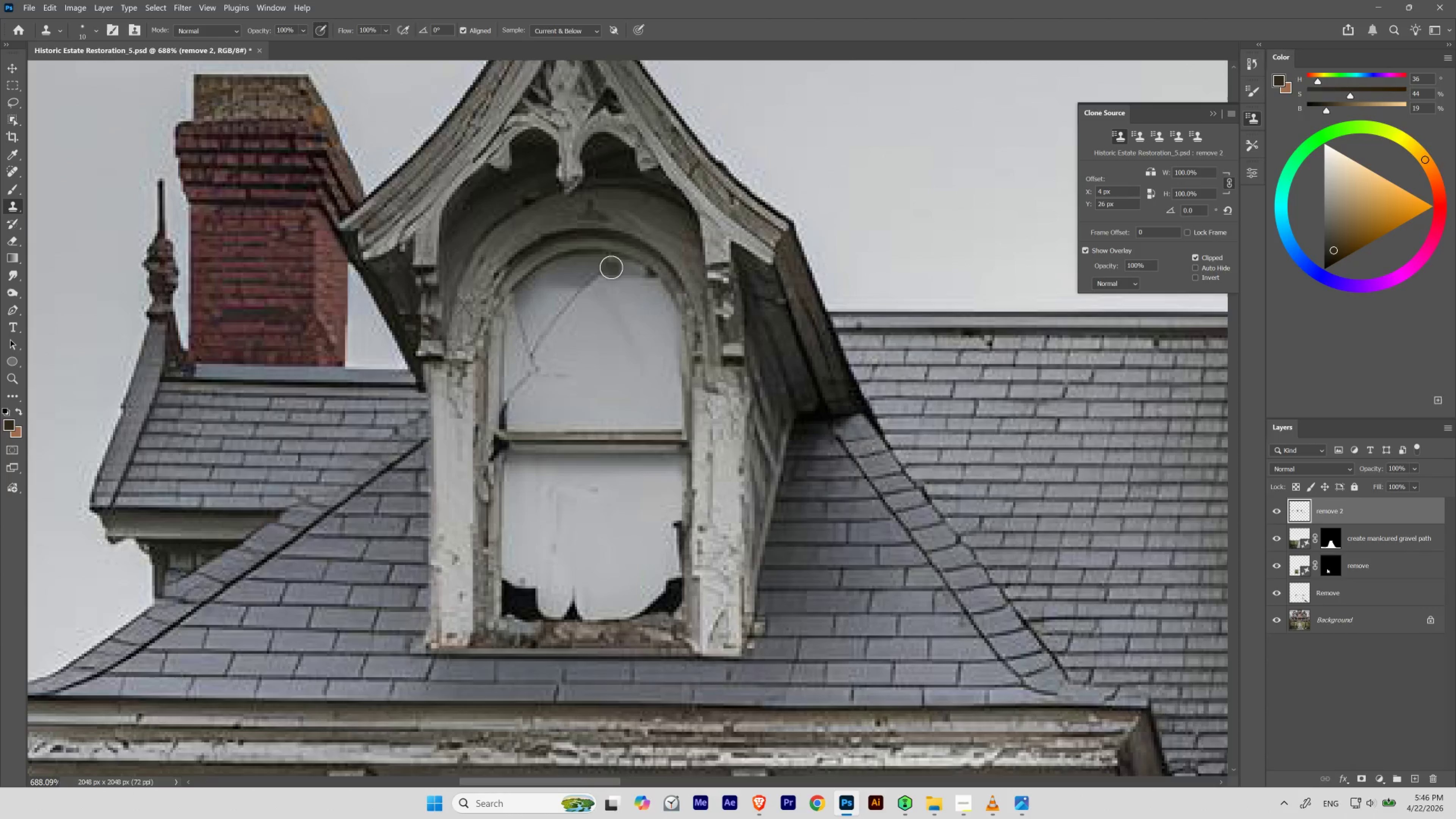 
key(P)
 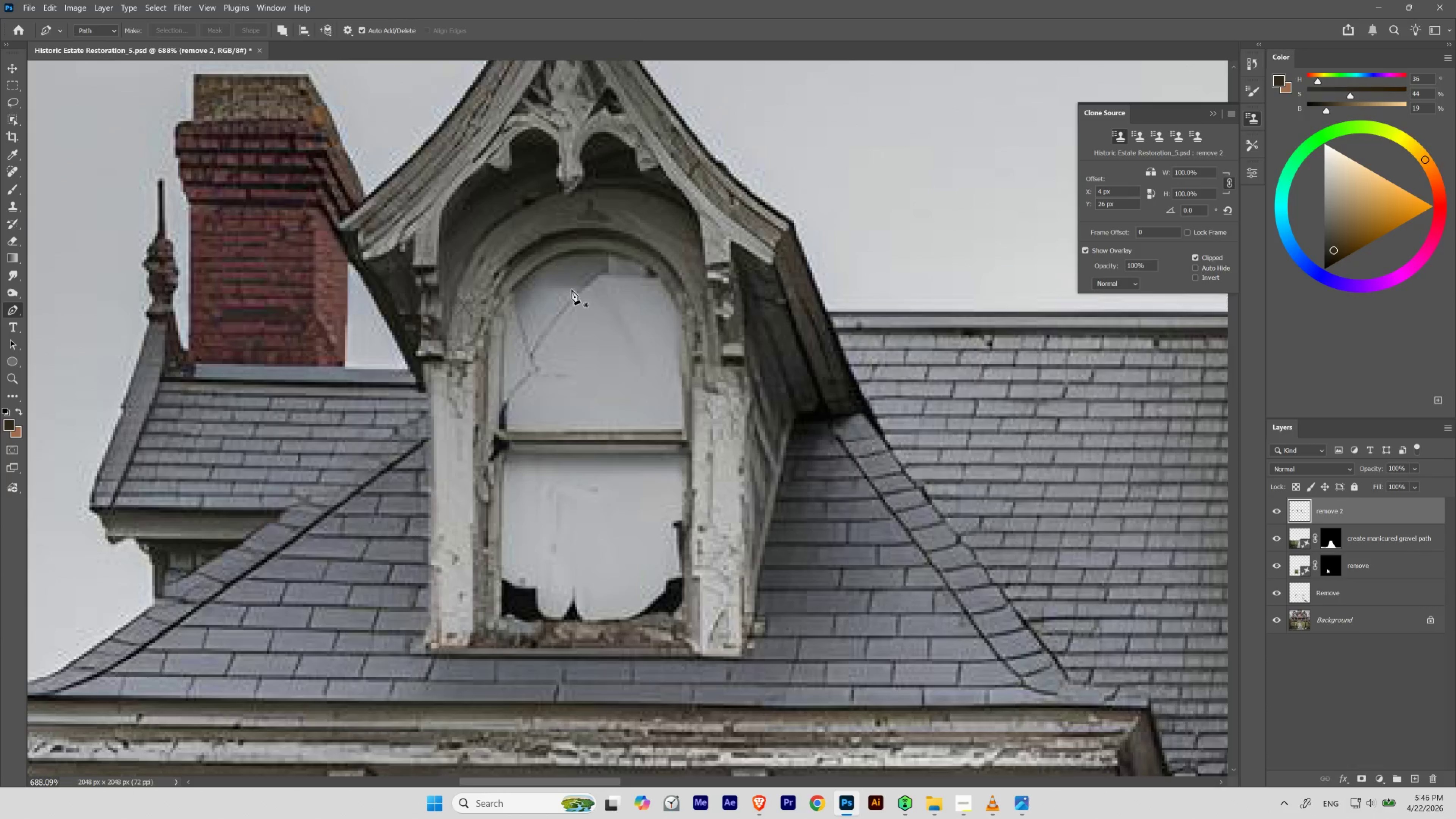 
hold_key(key=ControlLeft, duration=1.03)
 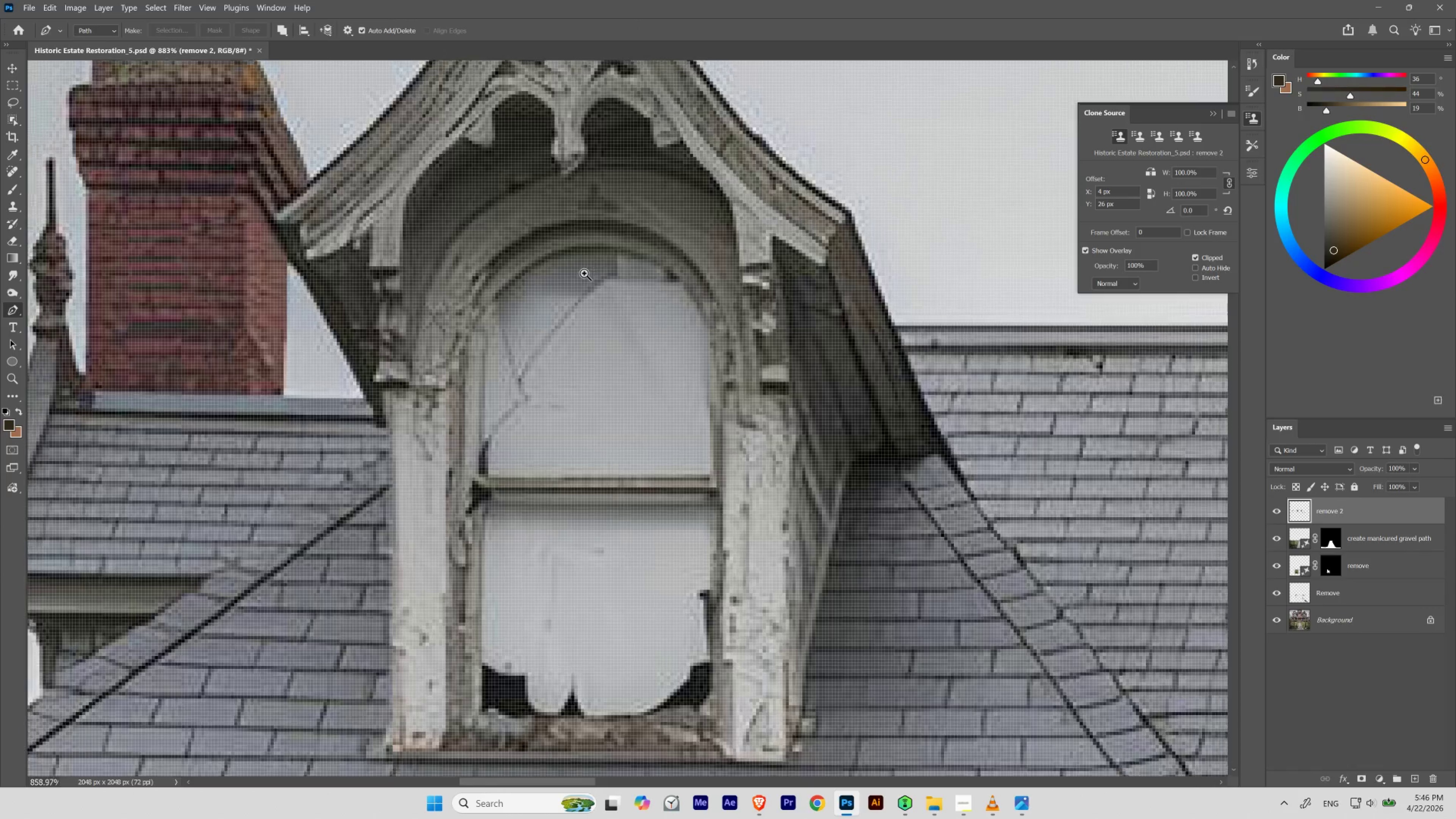 
hold_key(key=Space, duration=0.98)
 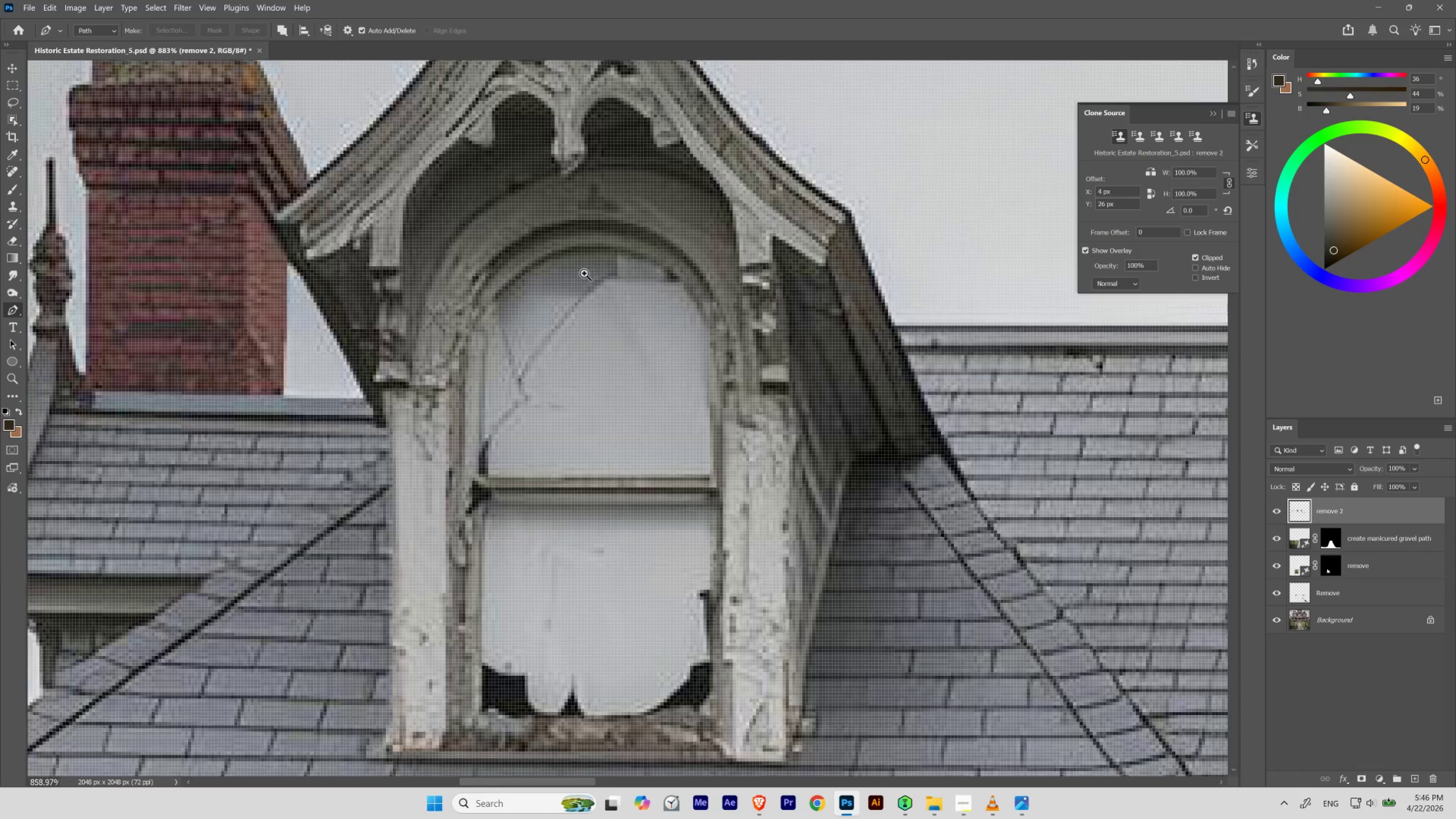 
left_click_drag(start_coordinate=[577, 260], to_coordinate=[573, 285])
 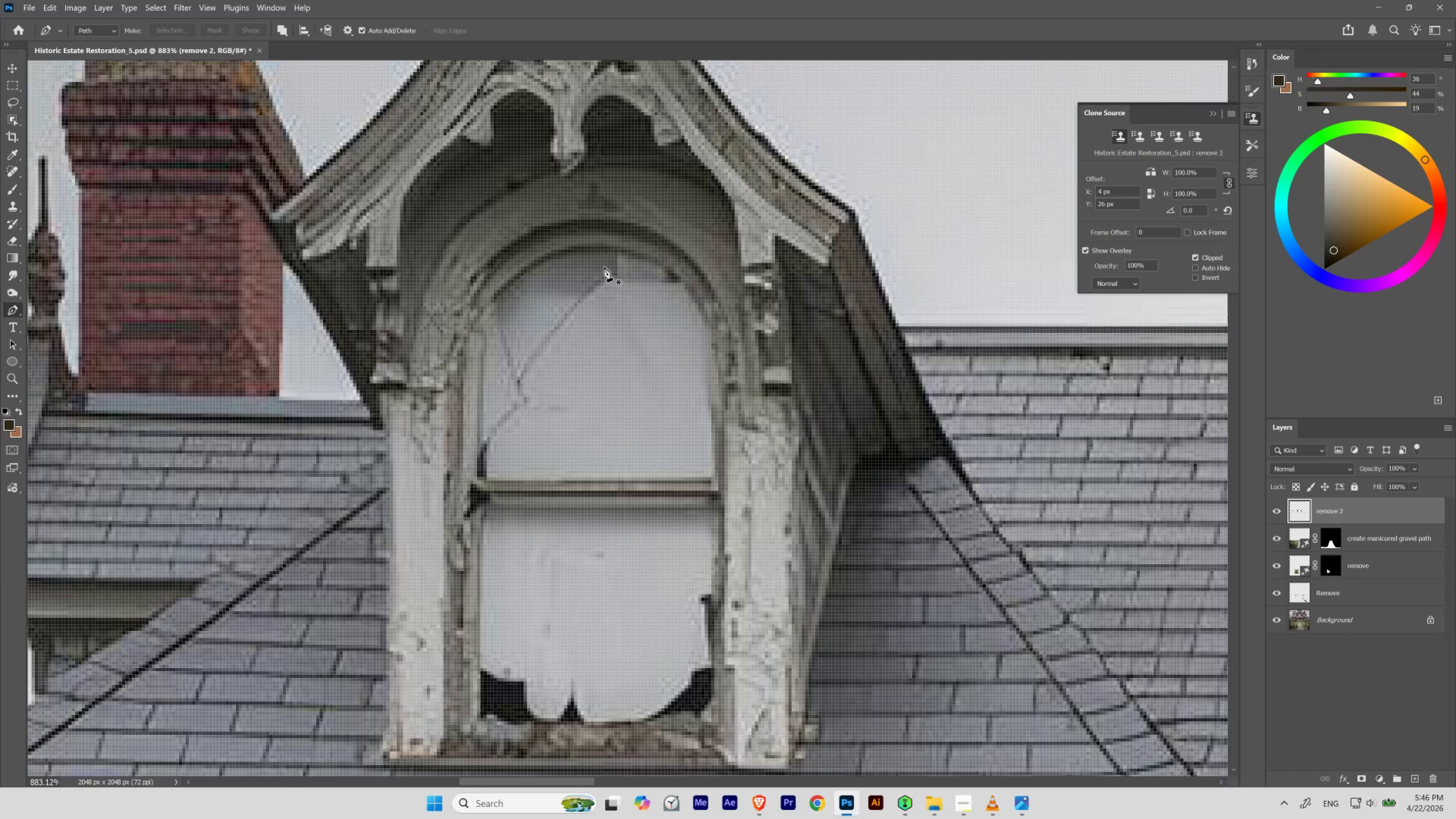 
hold_key(key=ControlLeft, duration=0.84)
 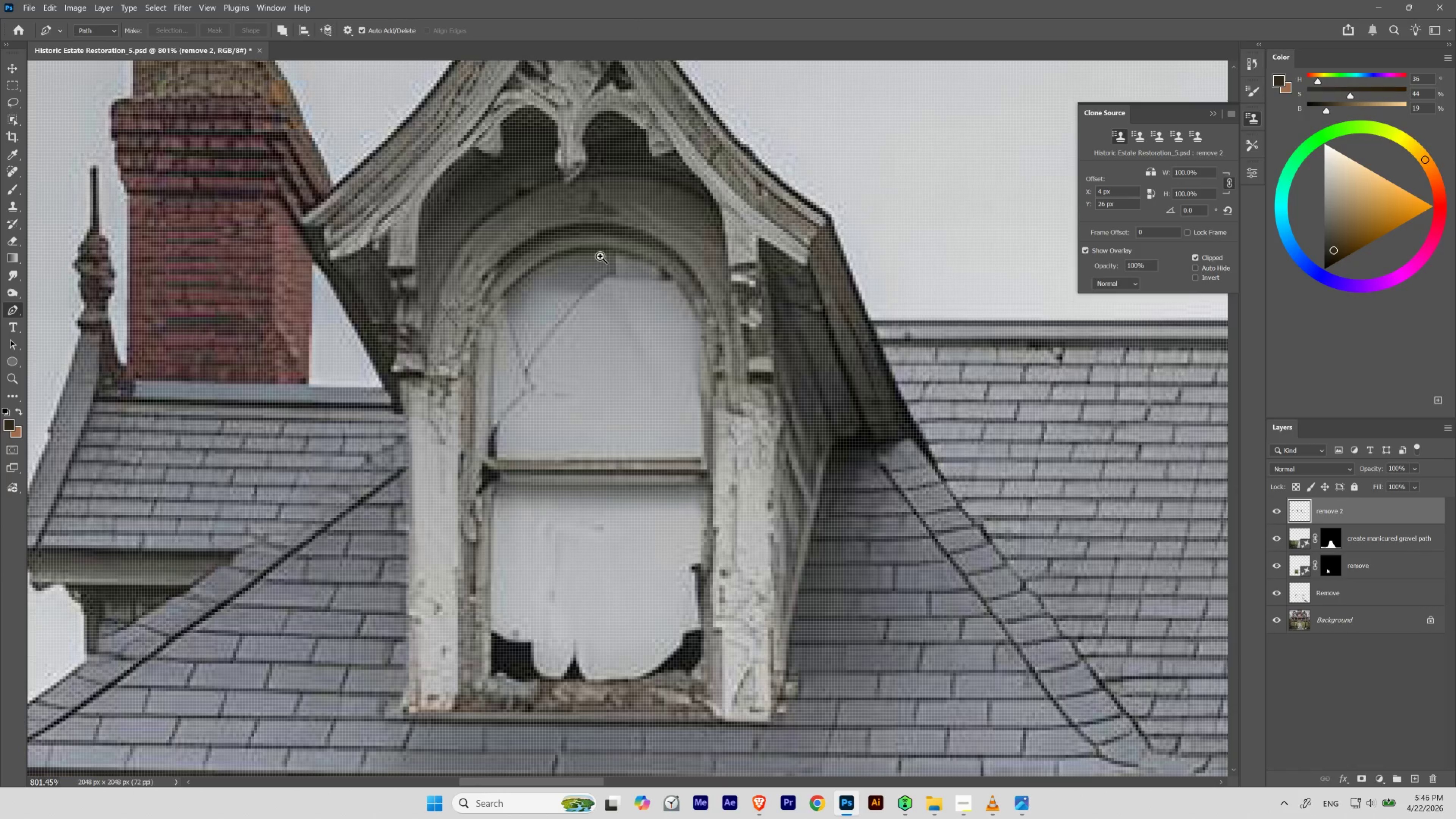 
hold_key(key=Space, duration=0.83)
 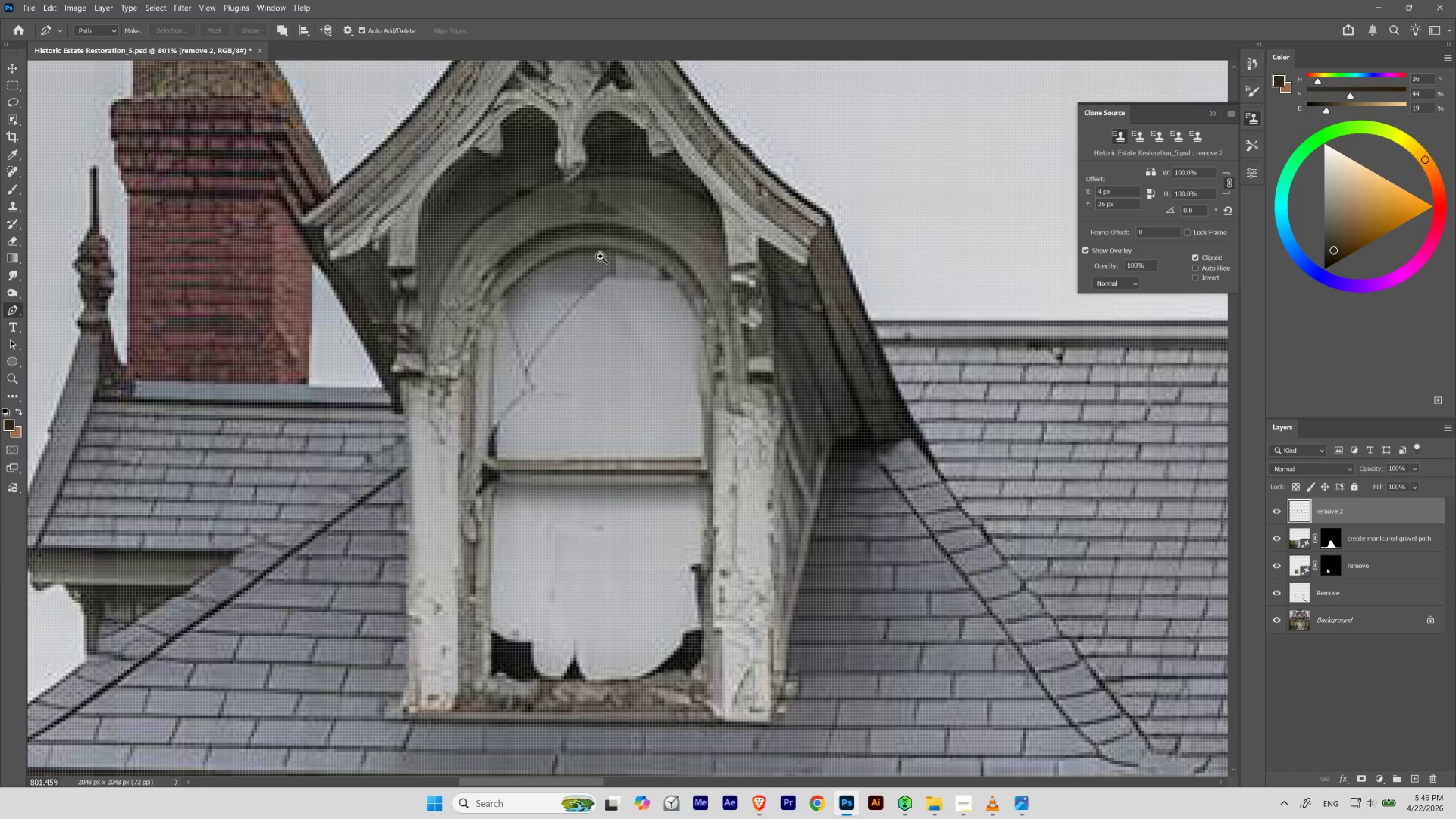 
left_click_drag(start_coordinate=[597, 263], to_coordinate=[582, 274])
 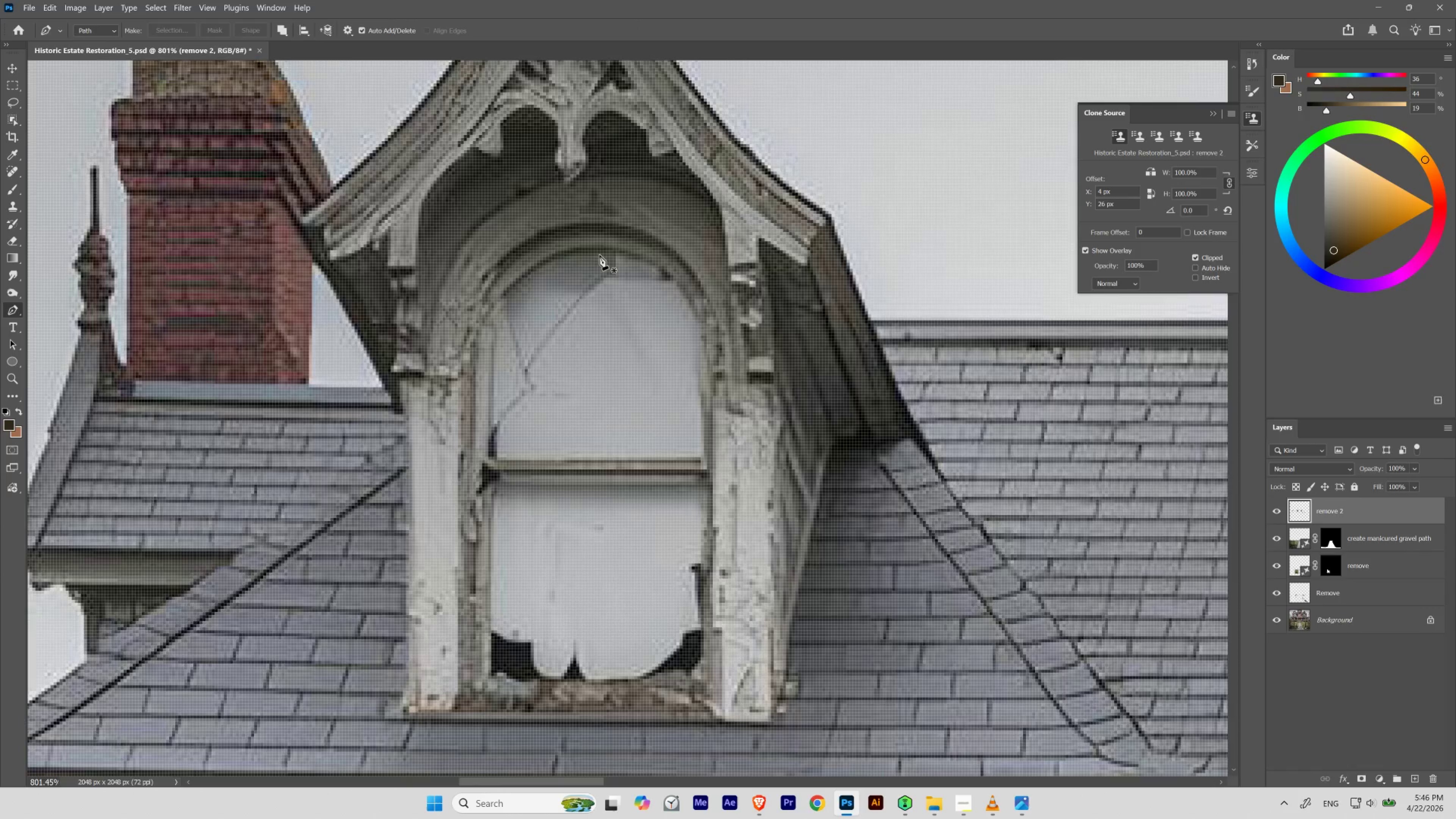 
hold_key(key=ControlLeft, duration=0.75)
 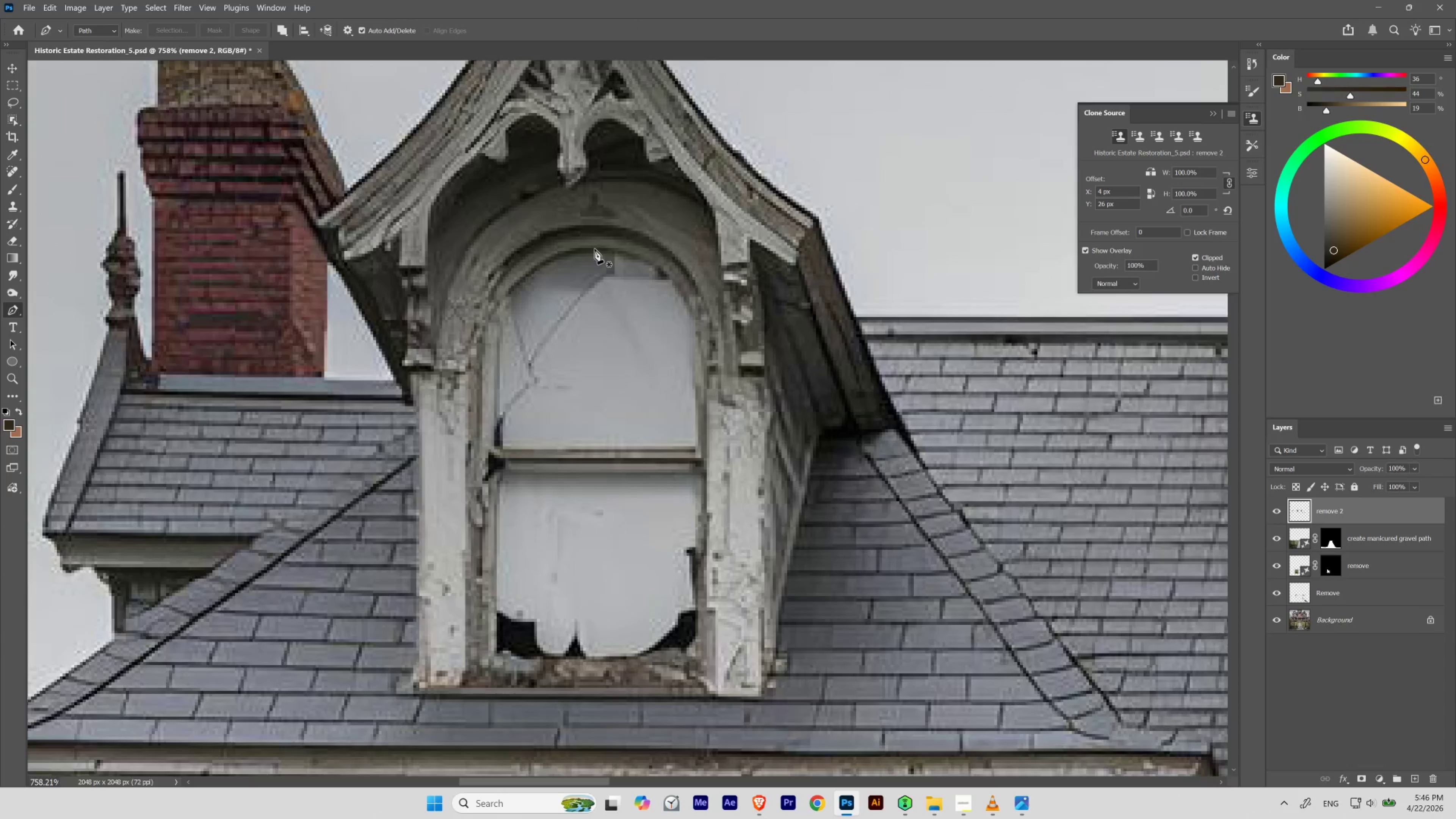 
hold_key(key=Space, duration=0.73)
 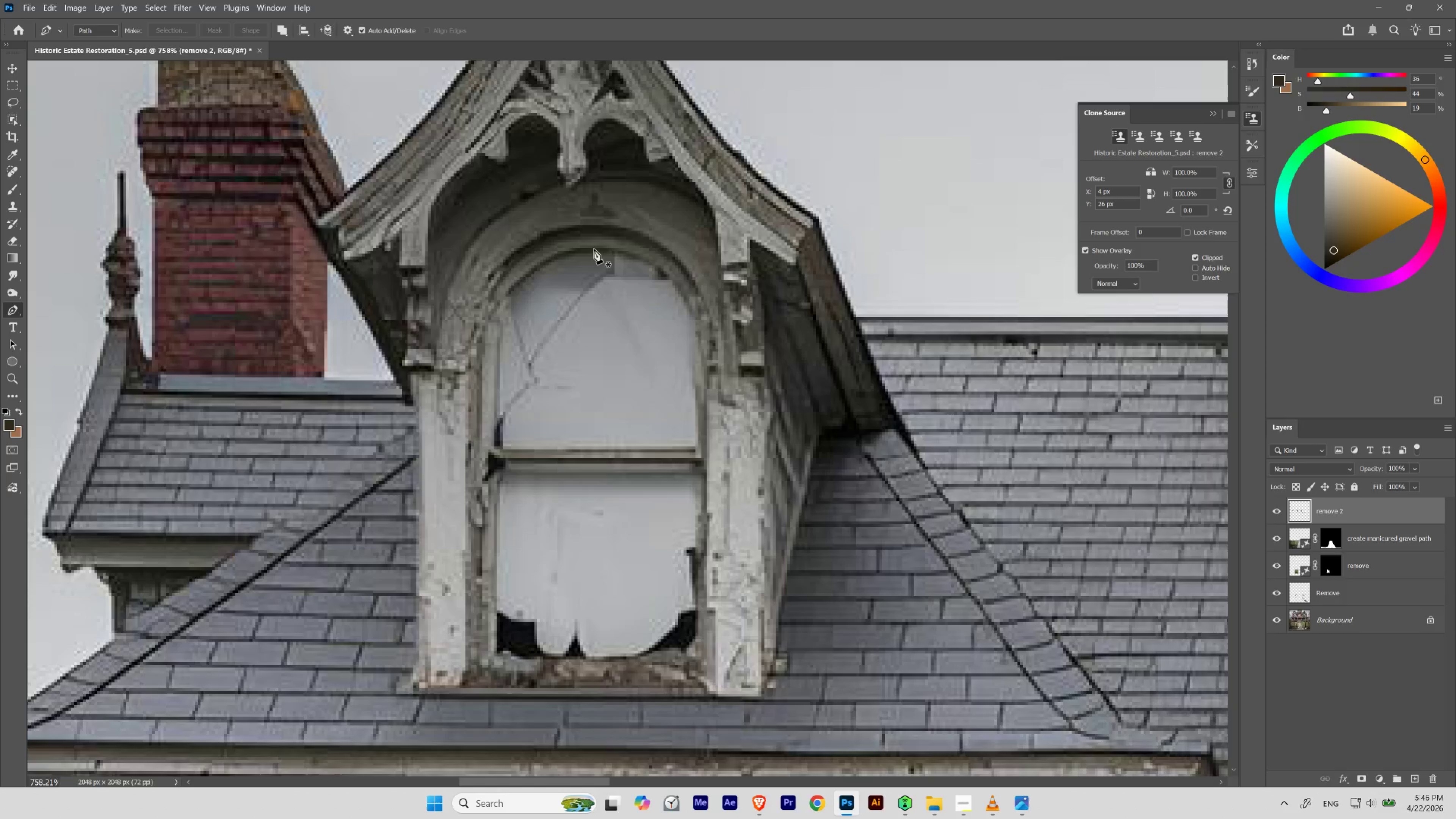 
left_click_drag(start_coordinate=[600, 256], to_coordinate=[589, 261])
 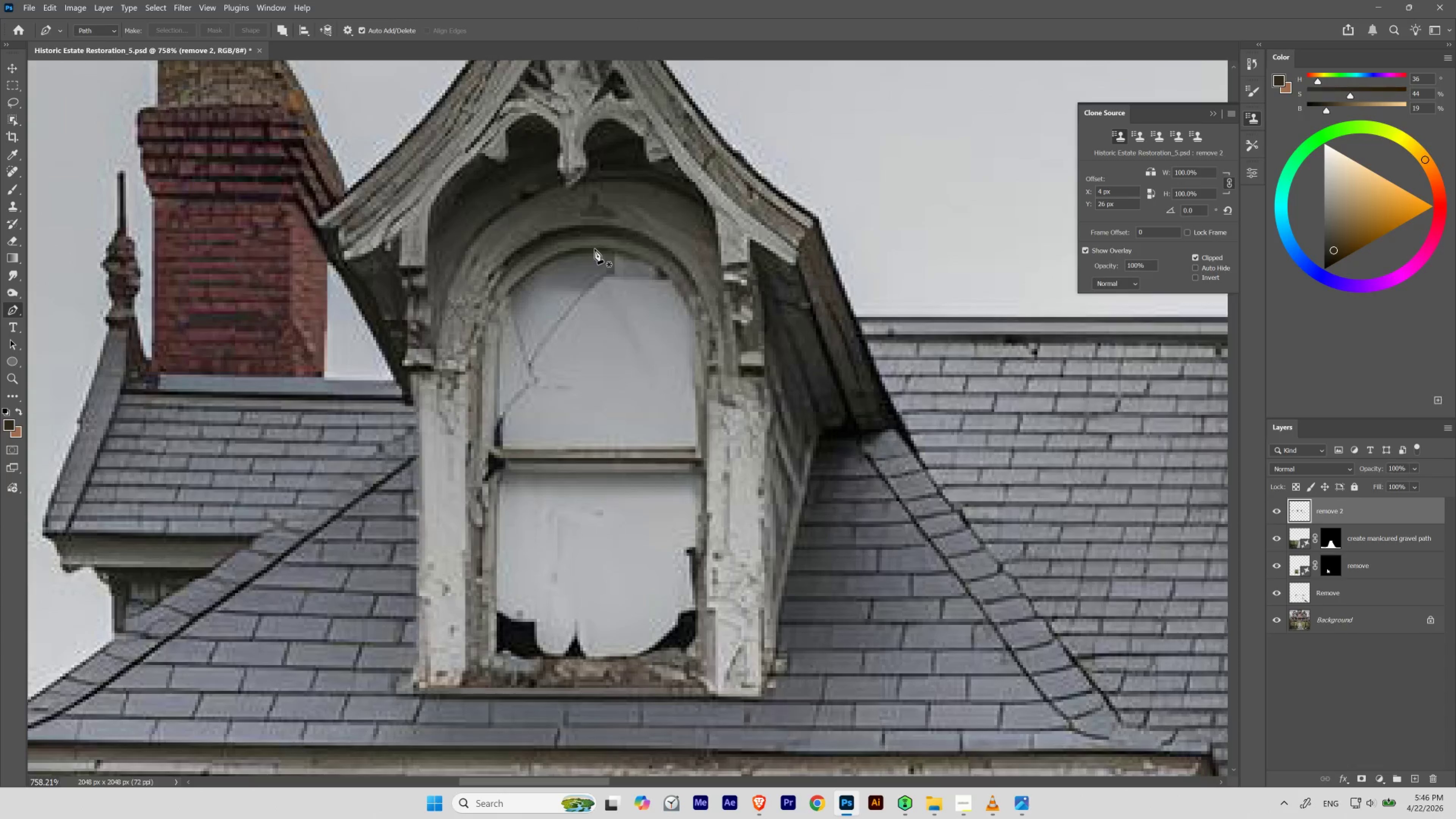 
hold_key(key=ShiftLeft, duration=1.0)
left_click_drag(start_coordinate=[594, 248], to_coordinate=[629, 252])
 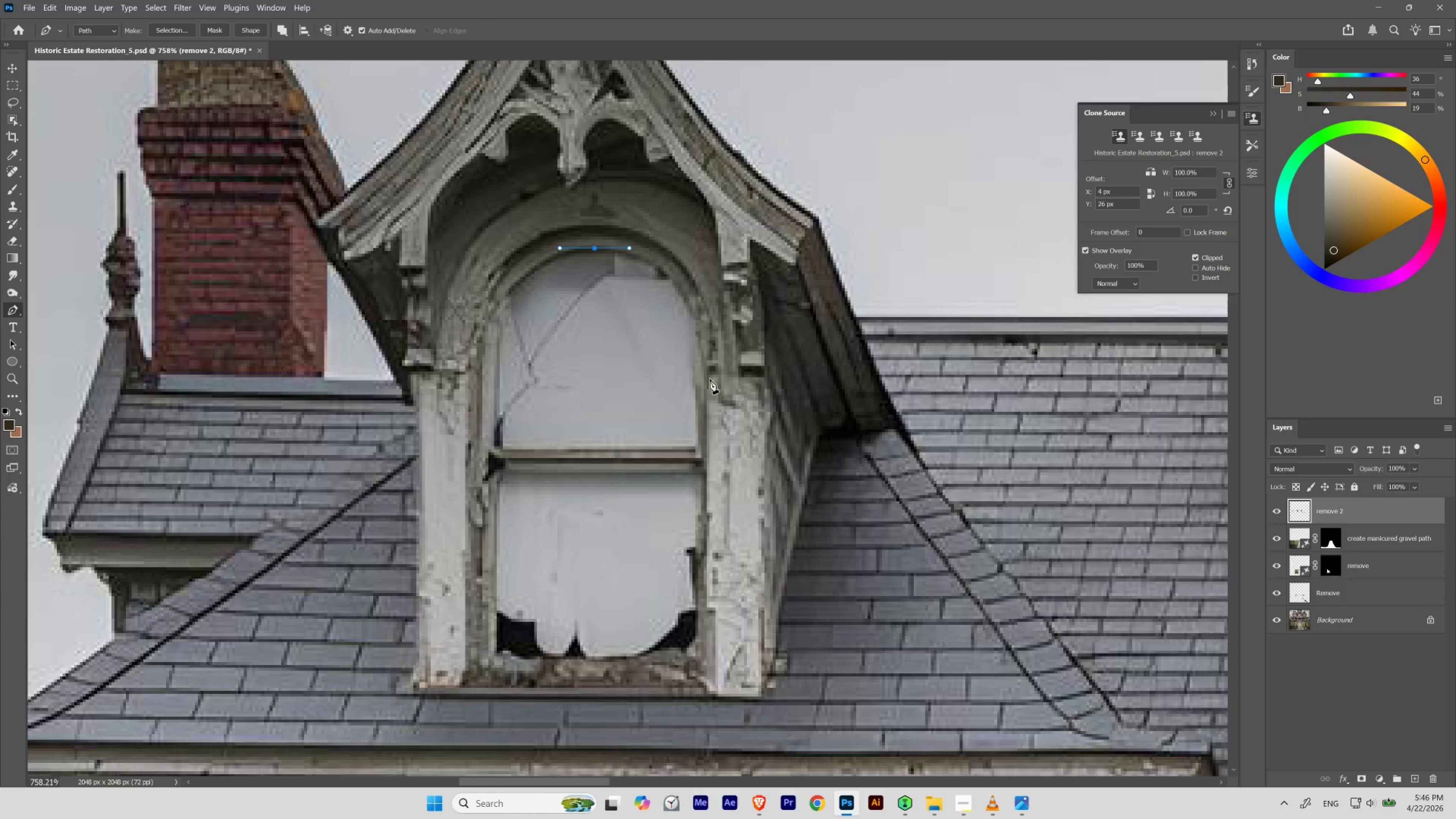 
left_click_drag(start_coordinate=[709, 376], to_coordinate=[702, 497])
 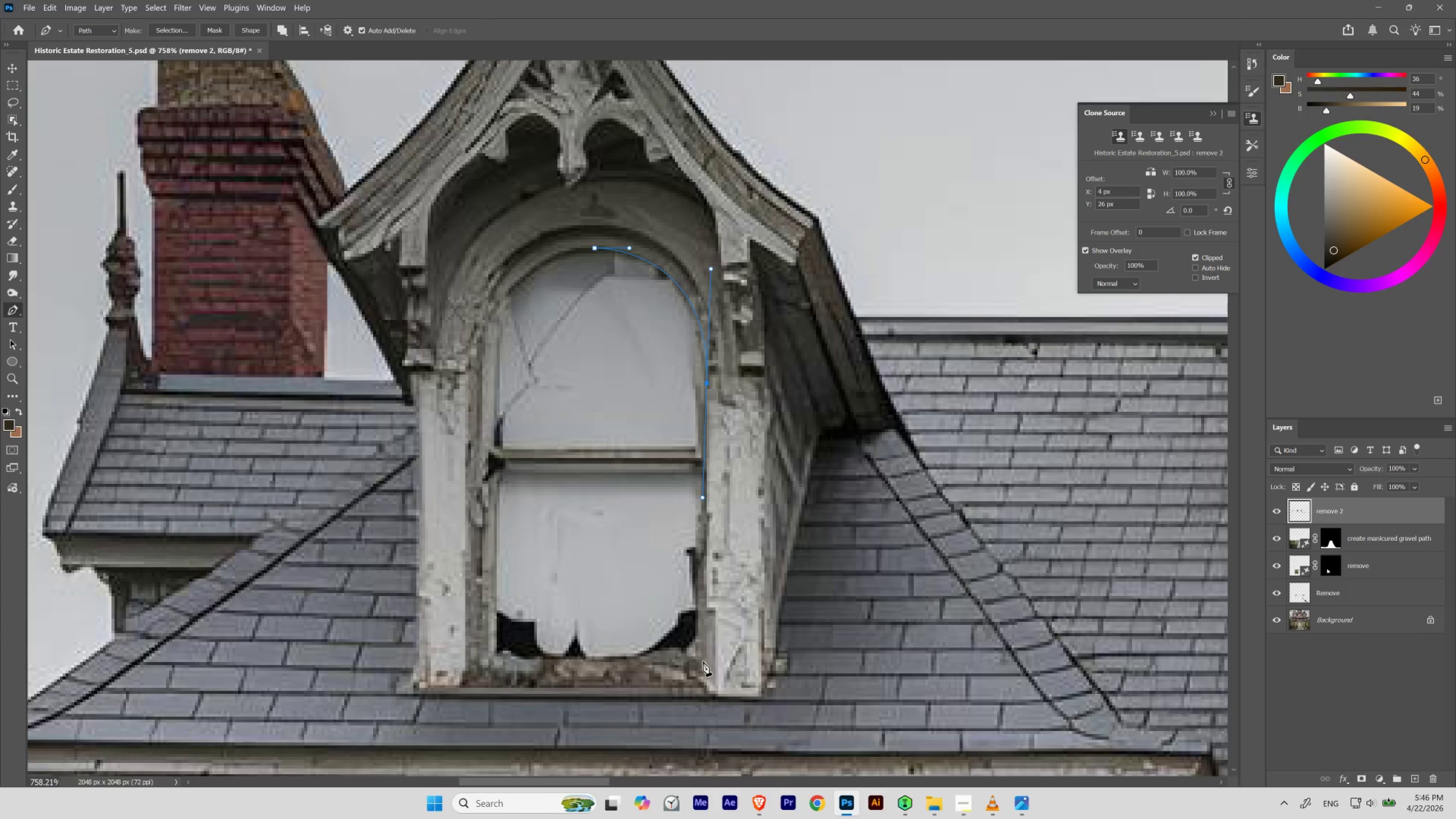 
hold_key(key=Space, duration=1.5)
 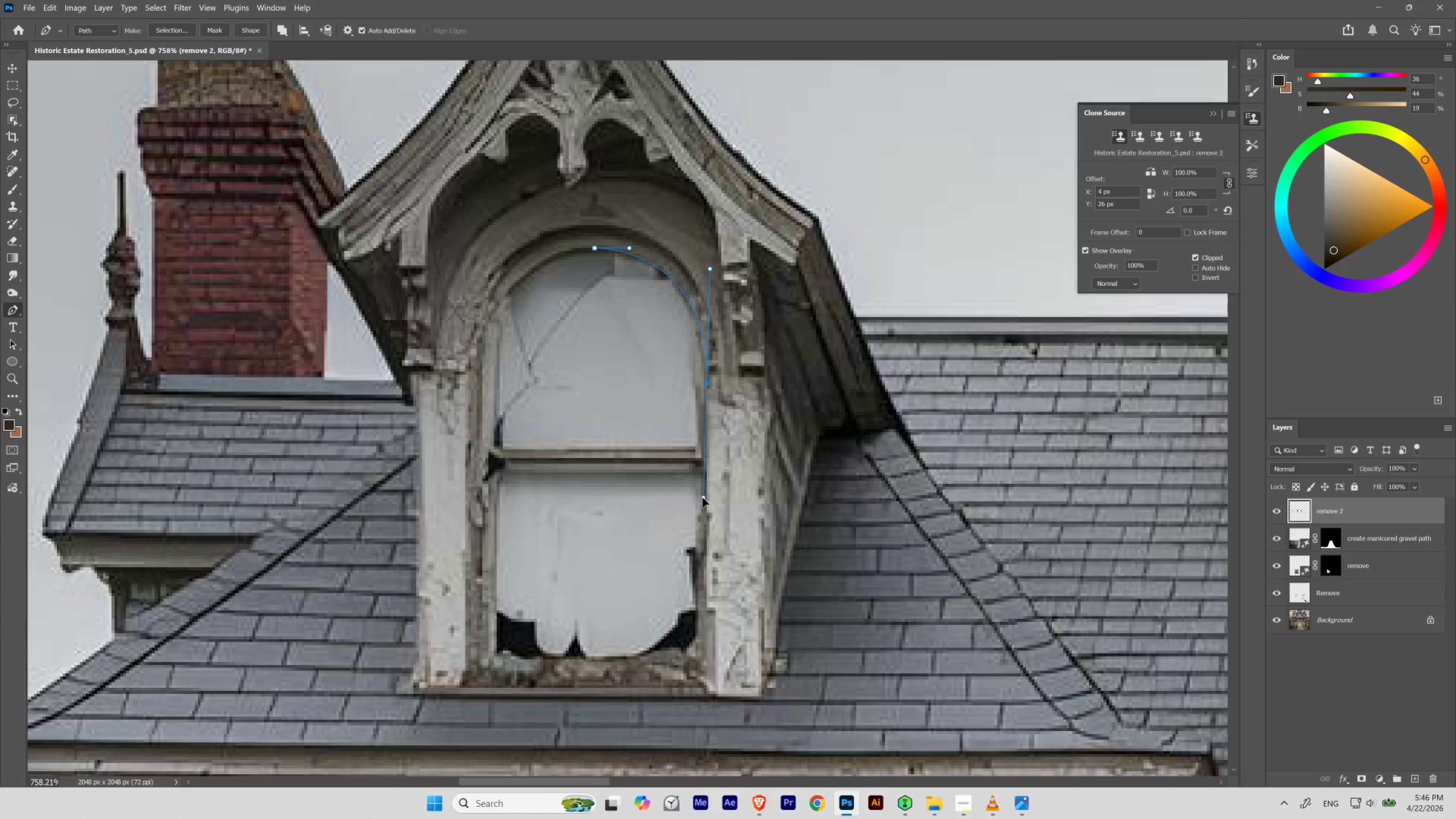 
key(Space)
 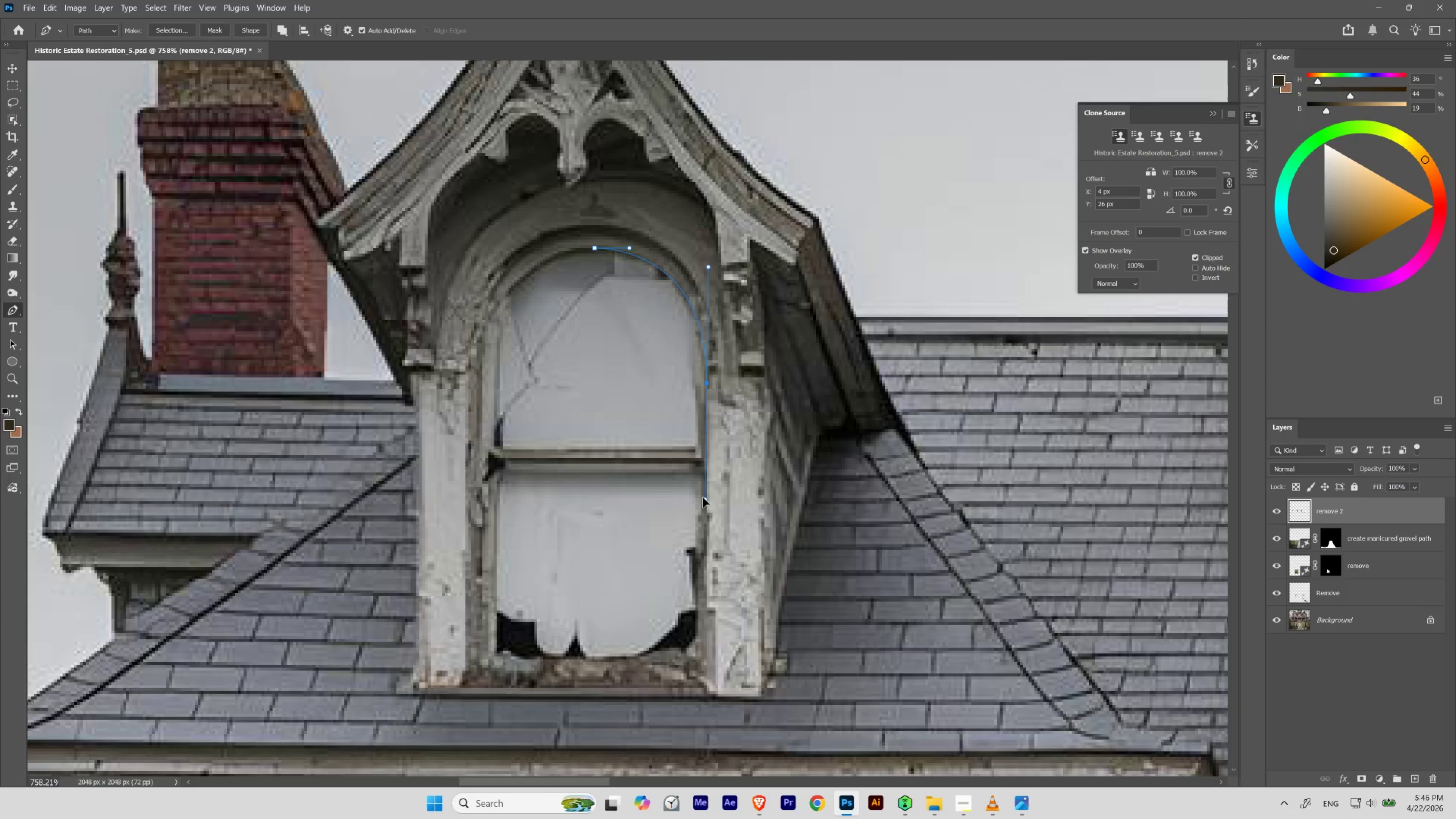 
key(Space)
 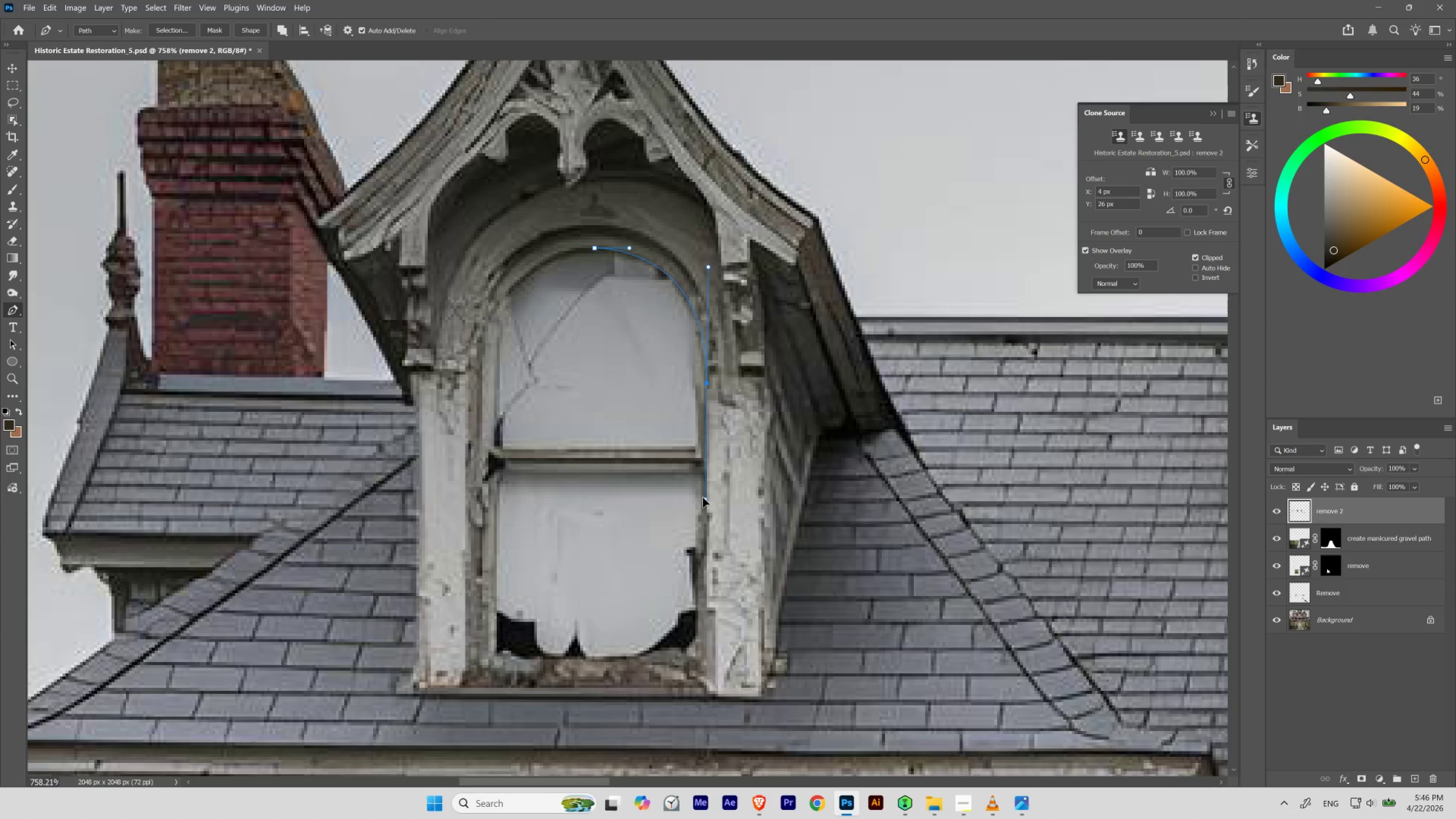 
key(Space)
 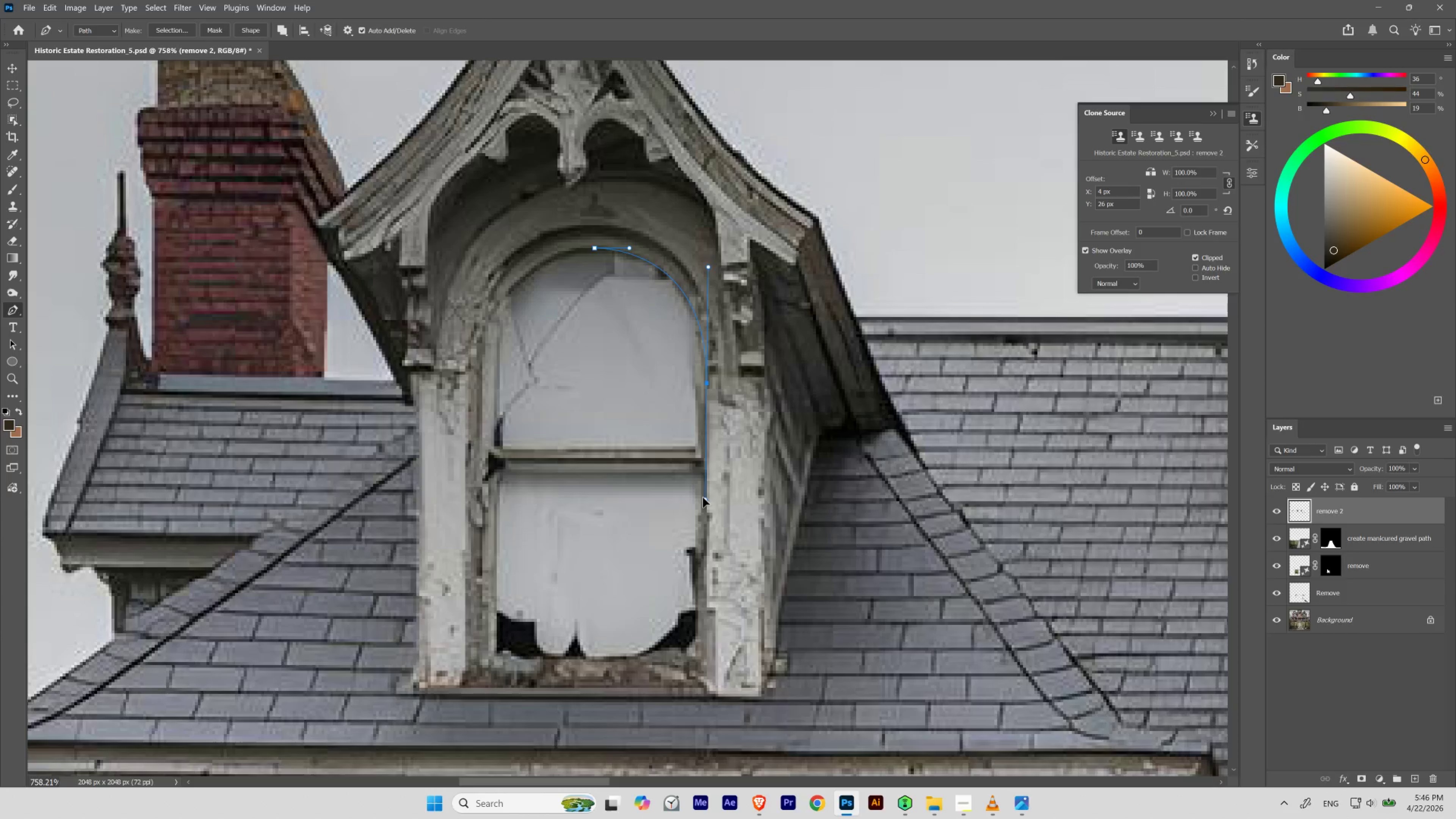 
key(Space)
 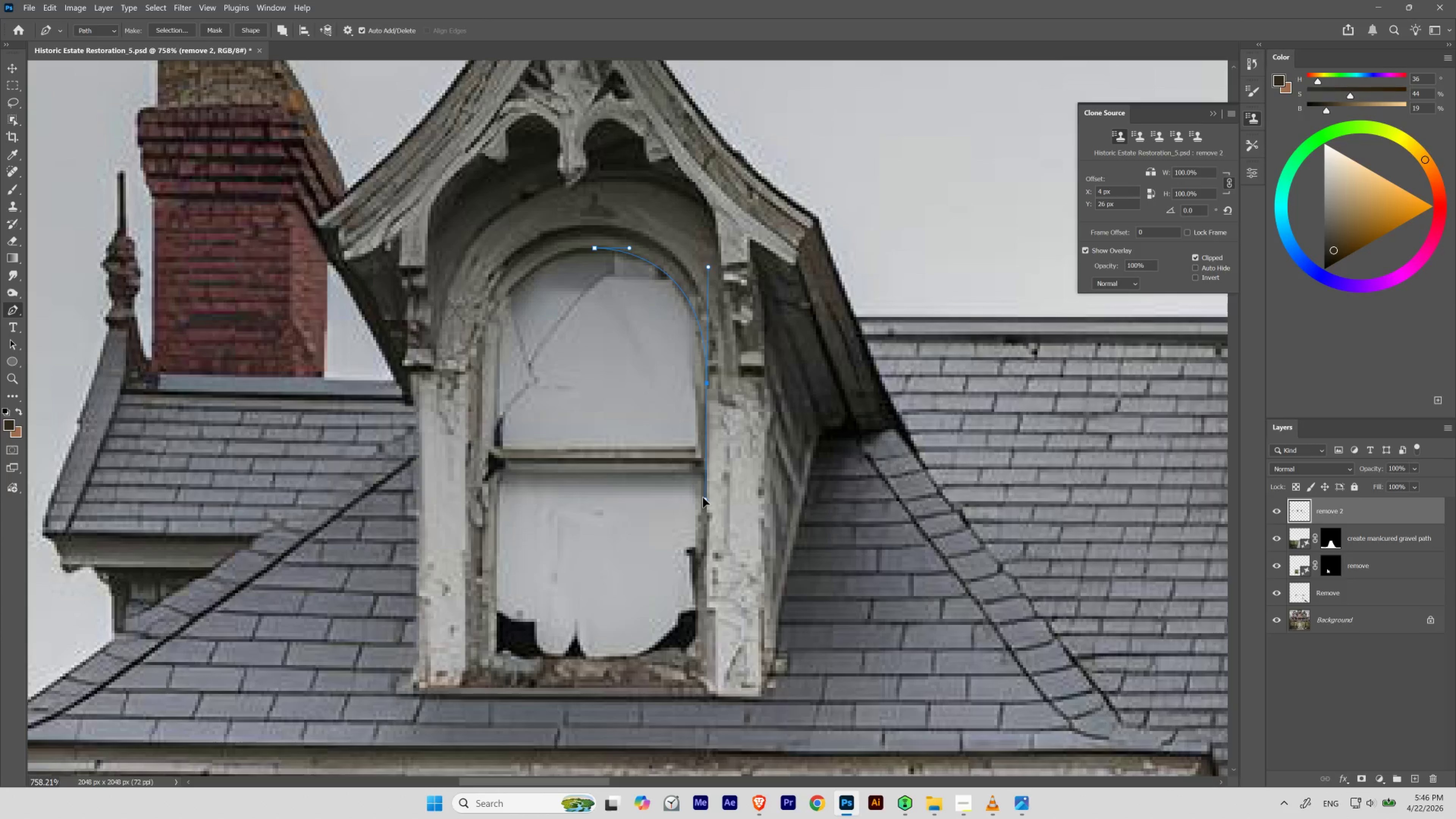 
key(Space)
 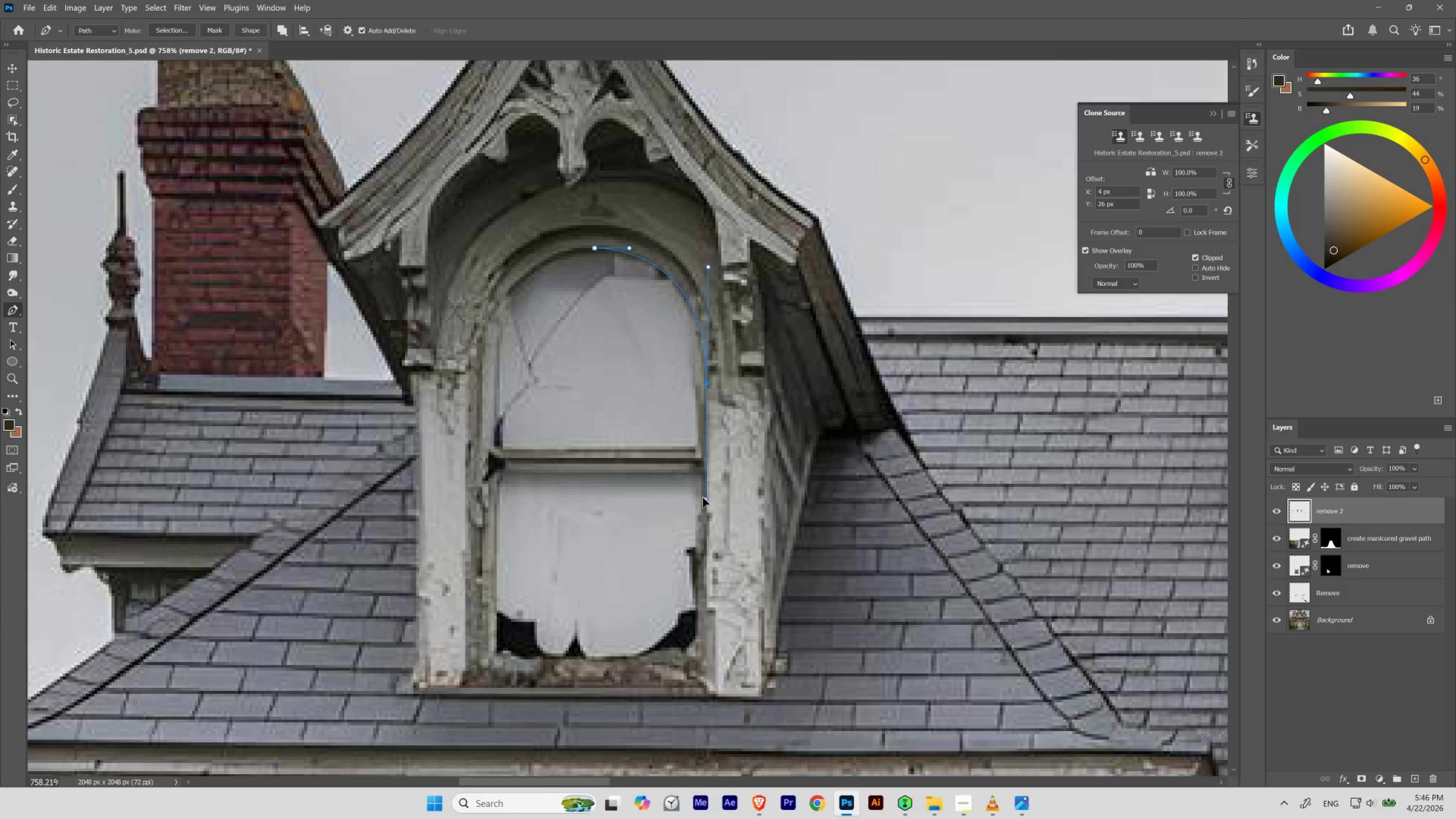 
key(Space)
 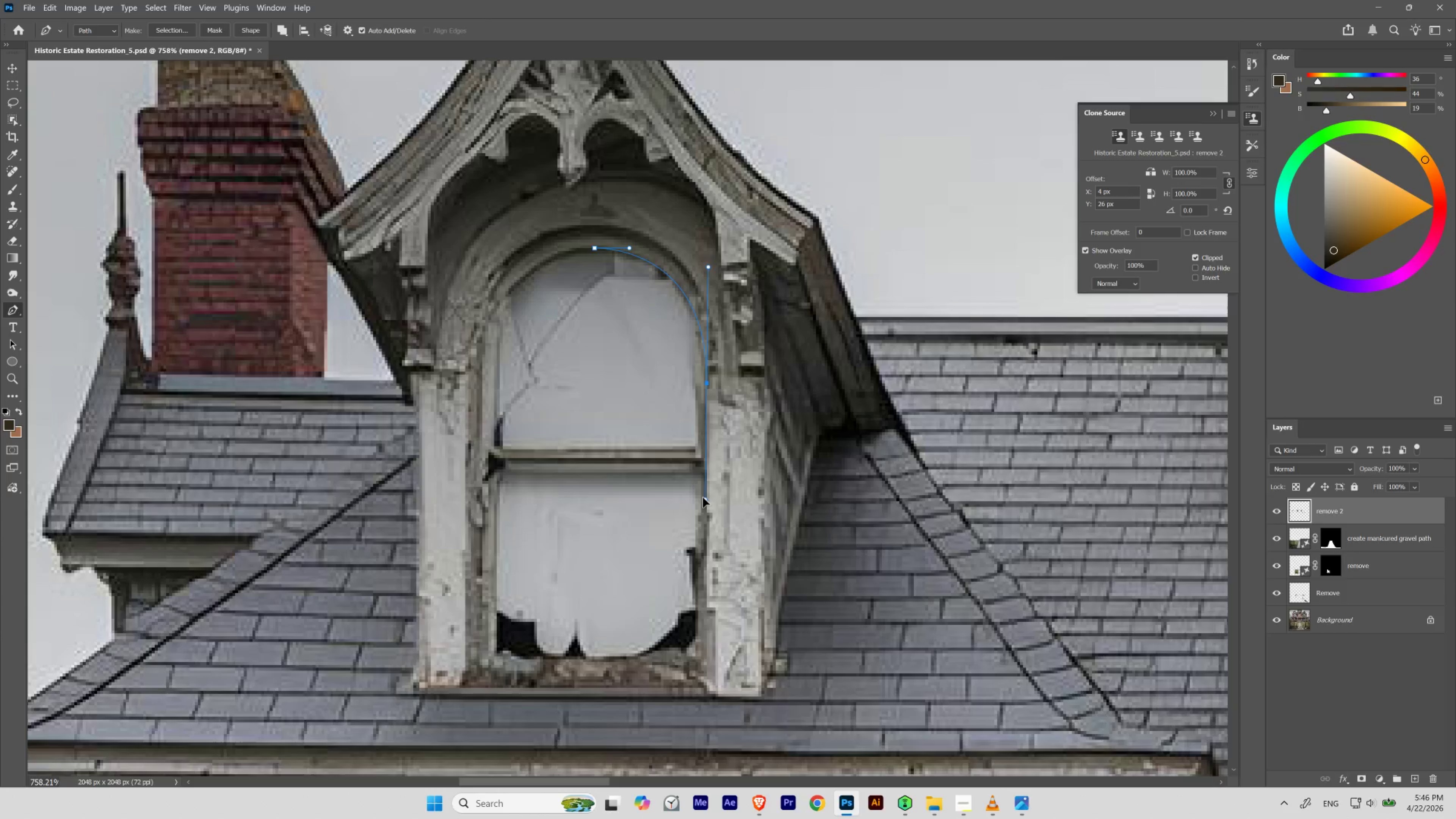 
key(Space)
 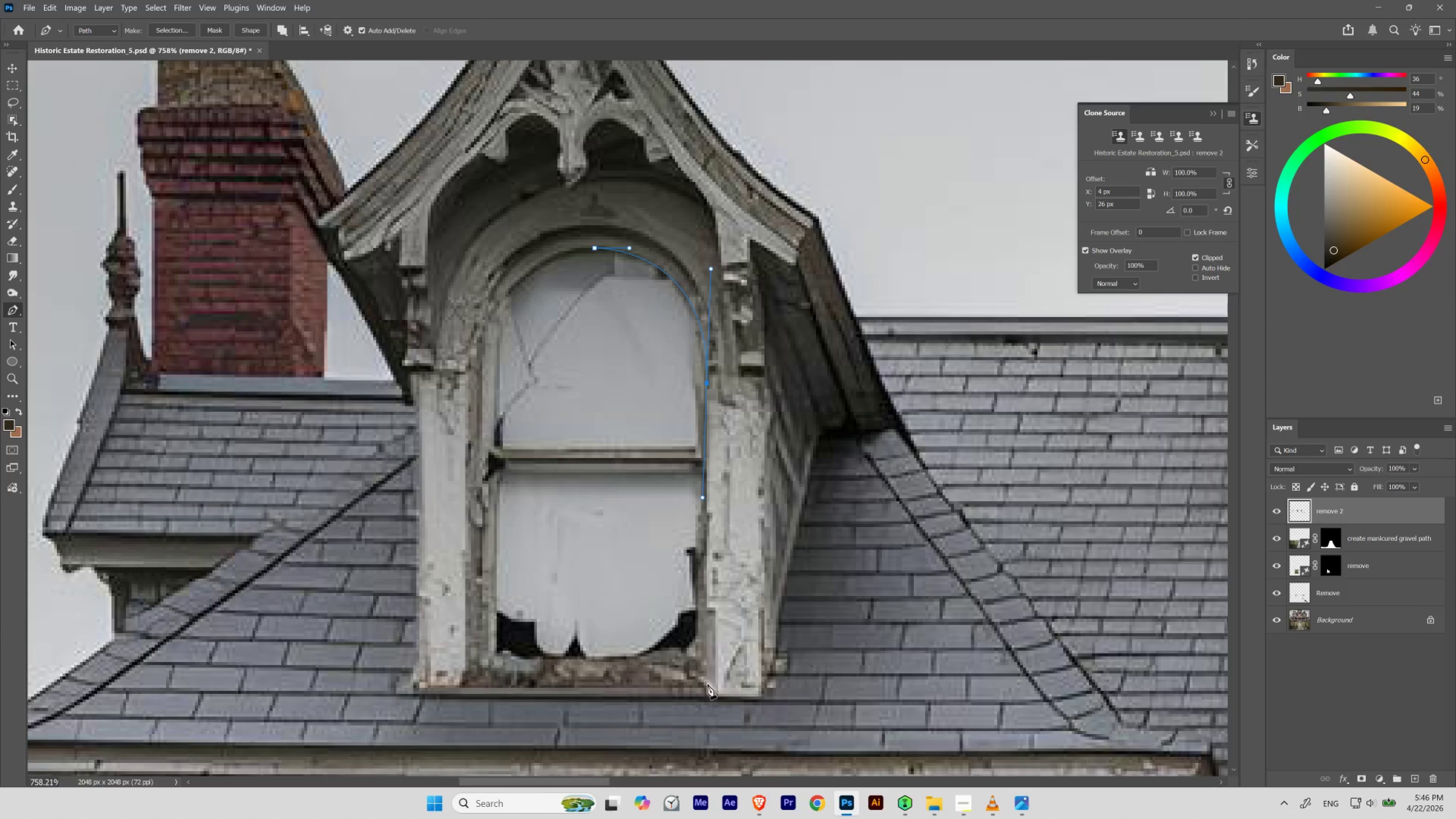 
hold_key(key=ShiftLeft, duration=3.52)
left_click_drag(start_coordinate=[710, 684], to_coordinate=[544, 683])
 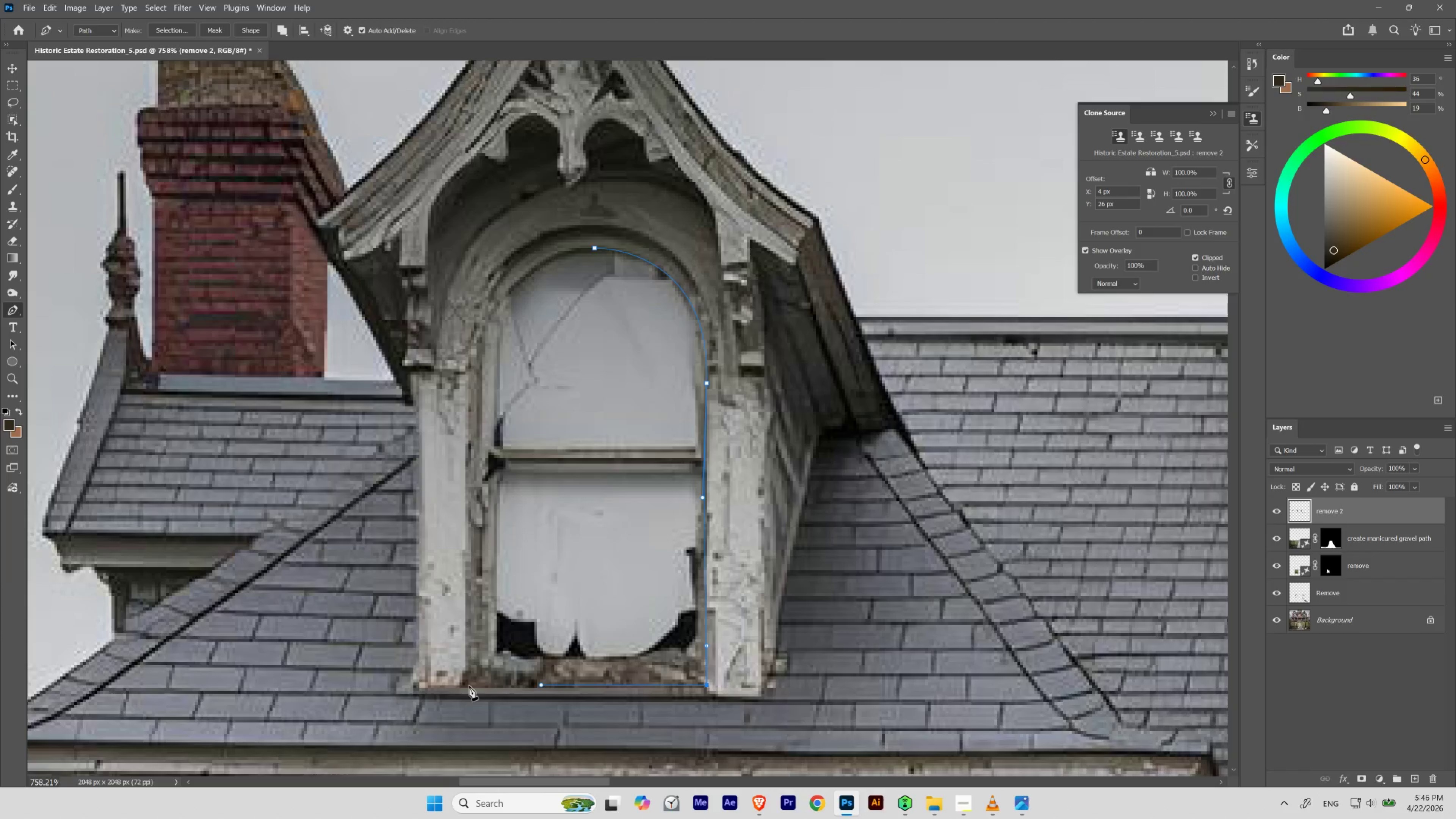 
hold_key(key=AltLeft, duration=1.81)
 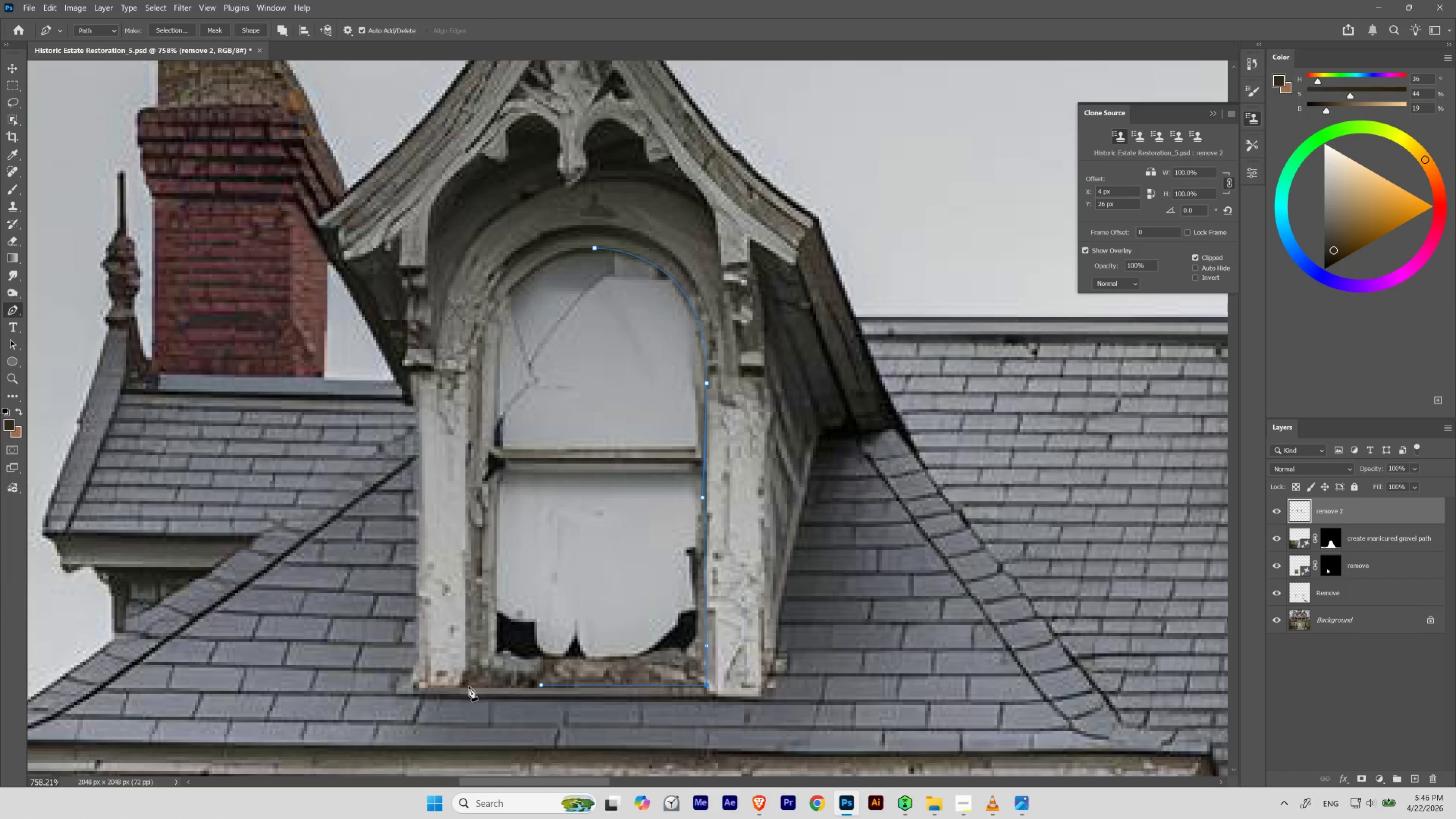 
hold_key(key=ShiftLeft, duration=2.06)
left_click_drag(start_coordinate=[469, 685], to_coordinate=[466, 574])
 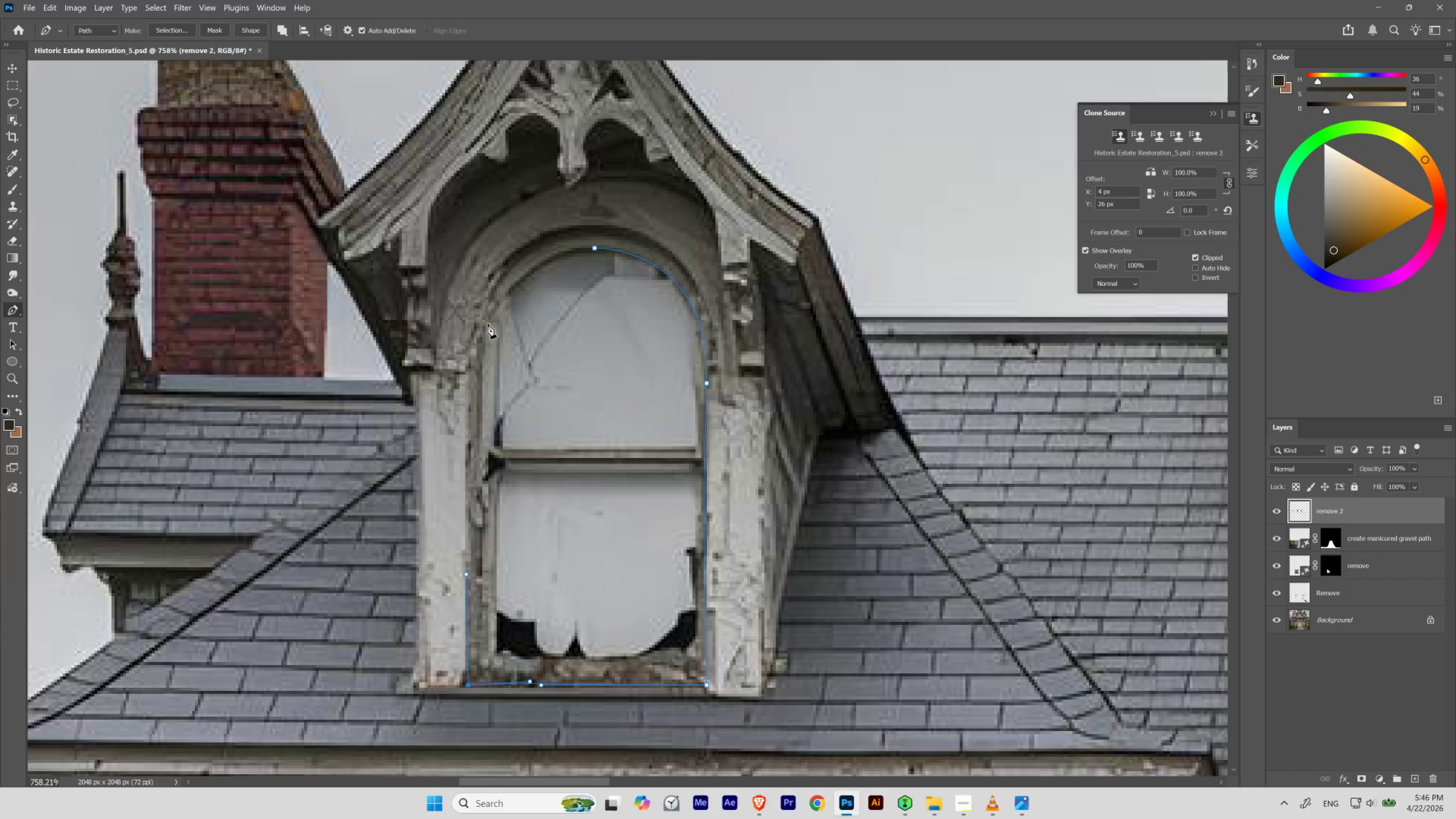 
hold_key(key=AltLeft, duration=3.39)
 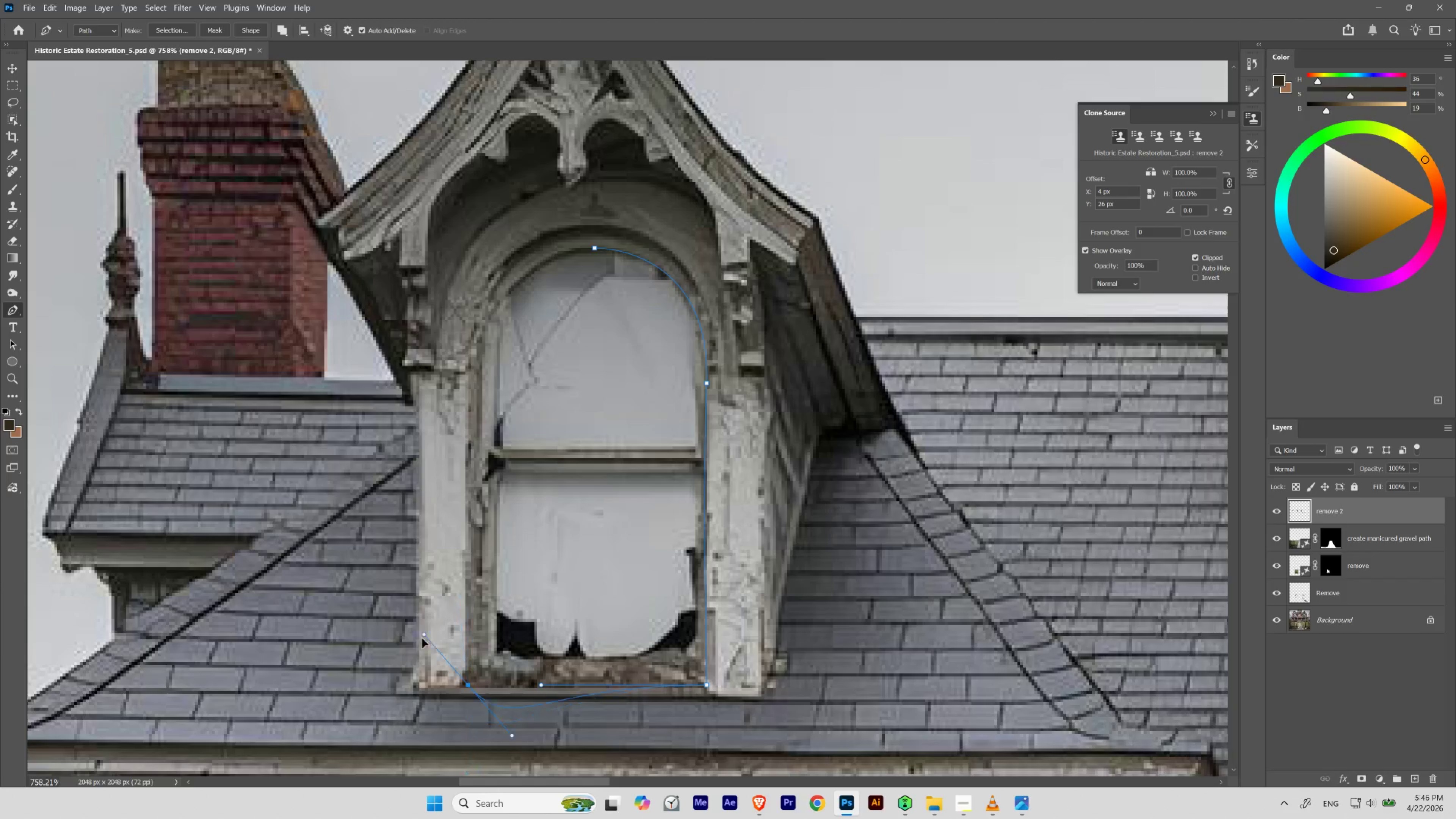 
key(Alt+Shift+ShiftLeft)
 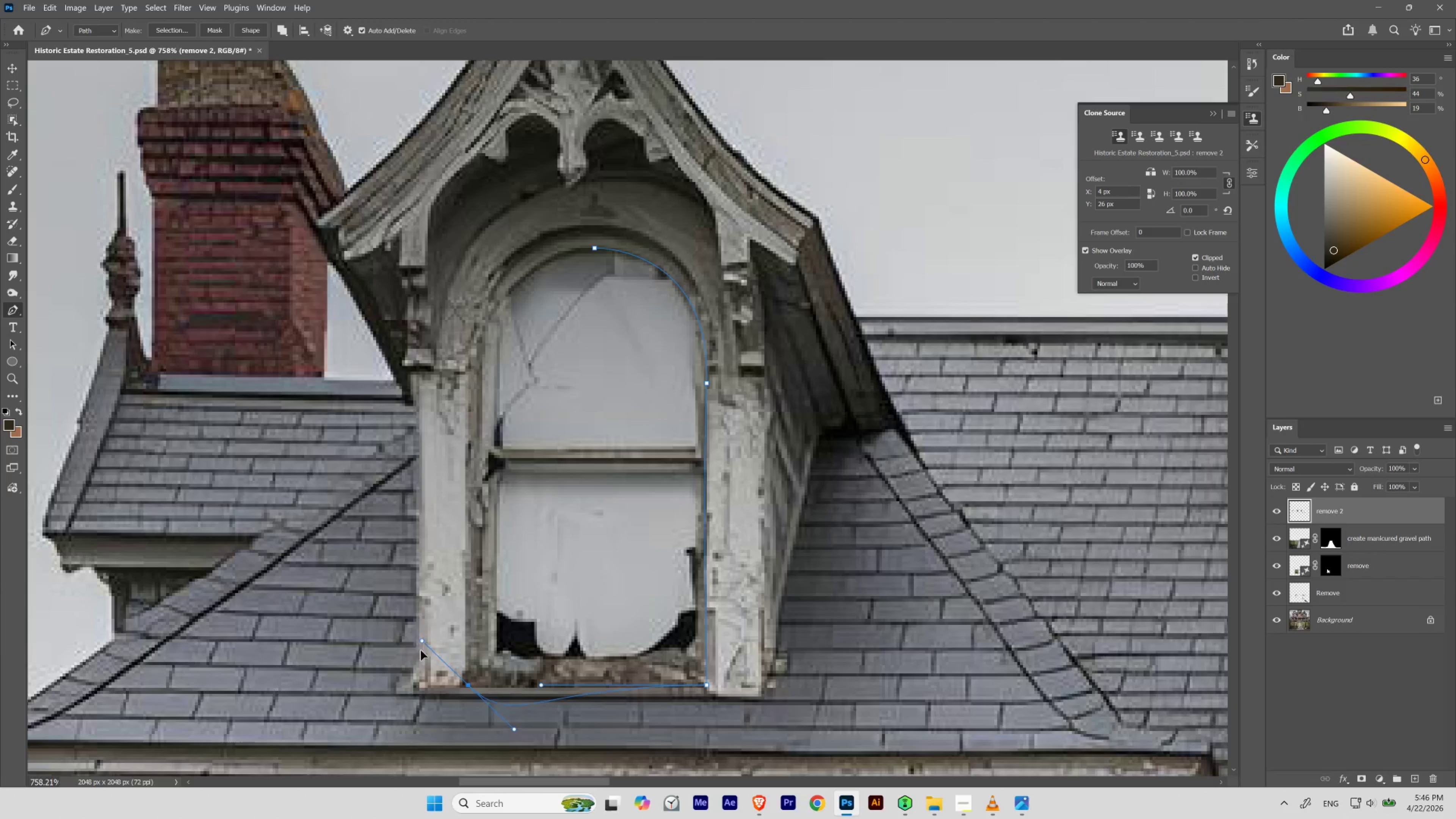 
hold_key(key=ShiftLeft, duration=1.36)
 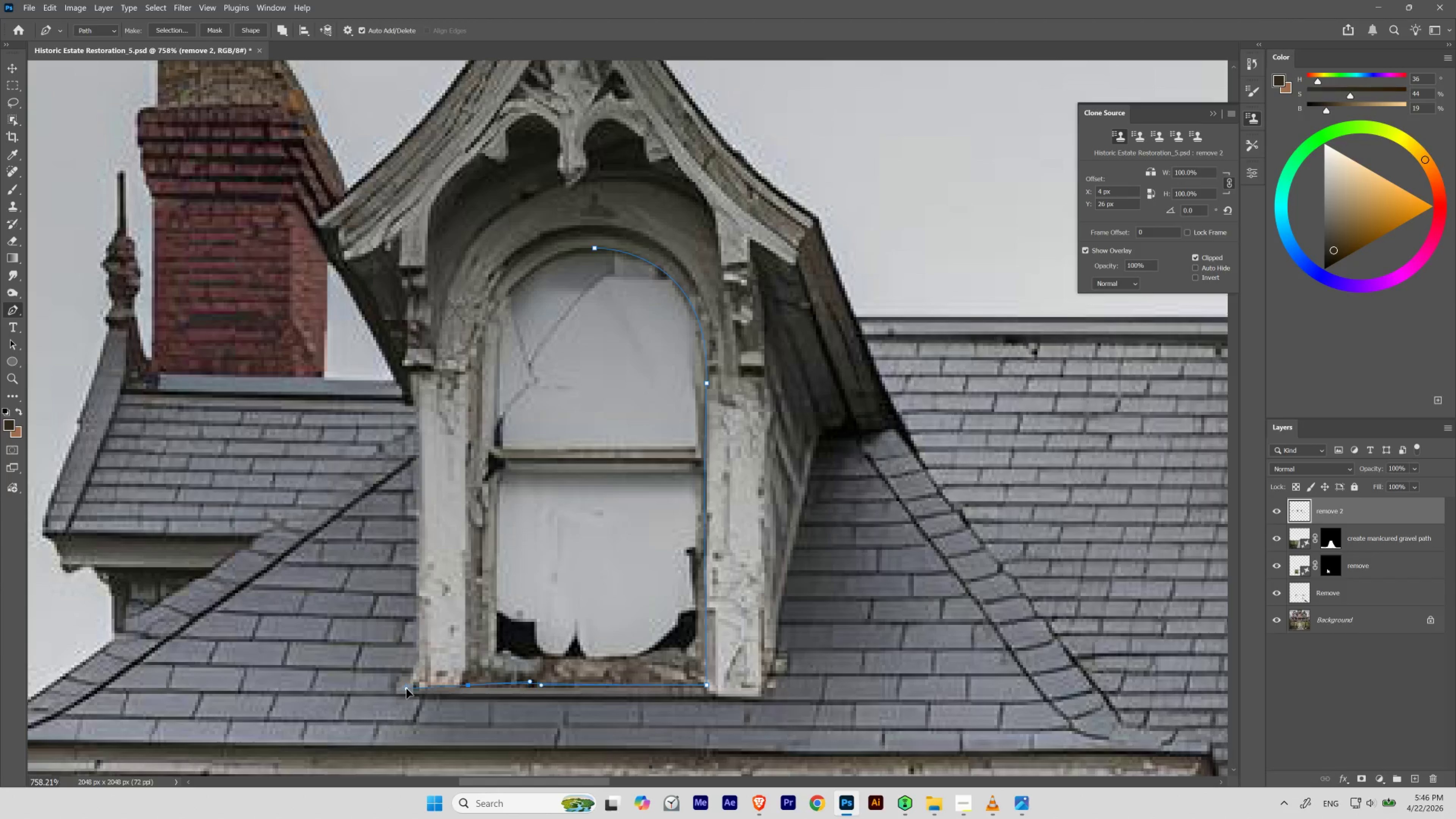 
hold_key(key=AltLeft, duration=3.38)
 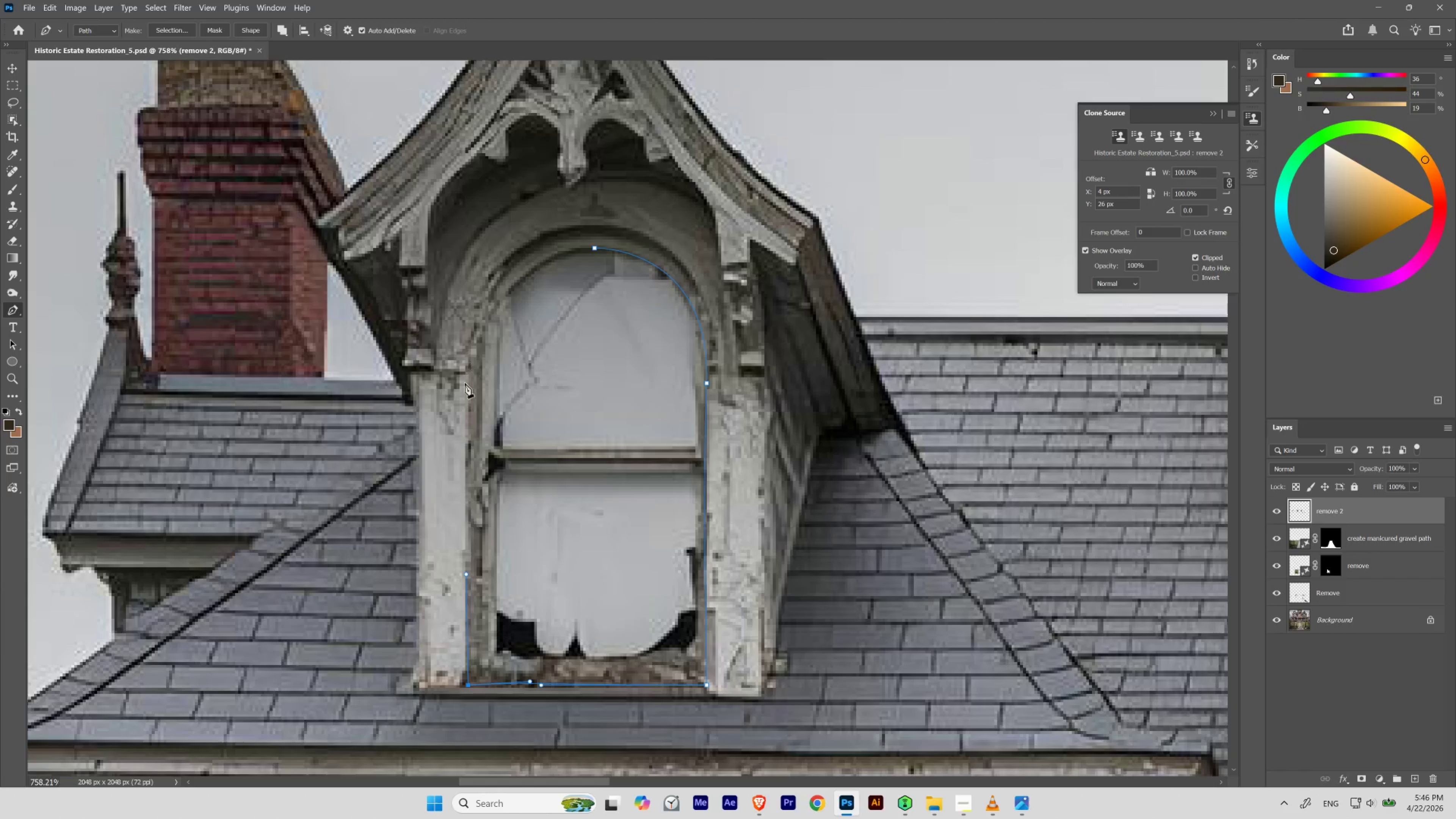 
left_click_drag(start_coordinate=[466, 410], to_coordinate=[470, 363])
 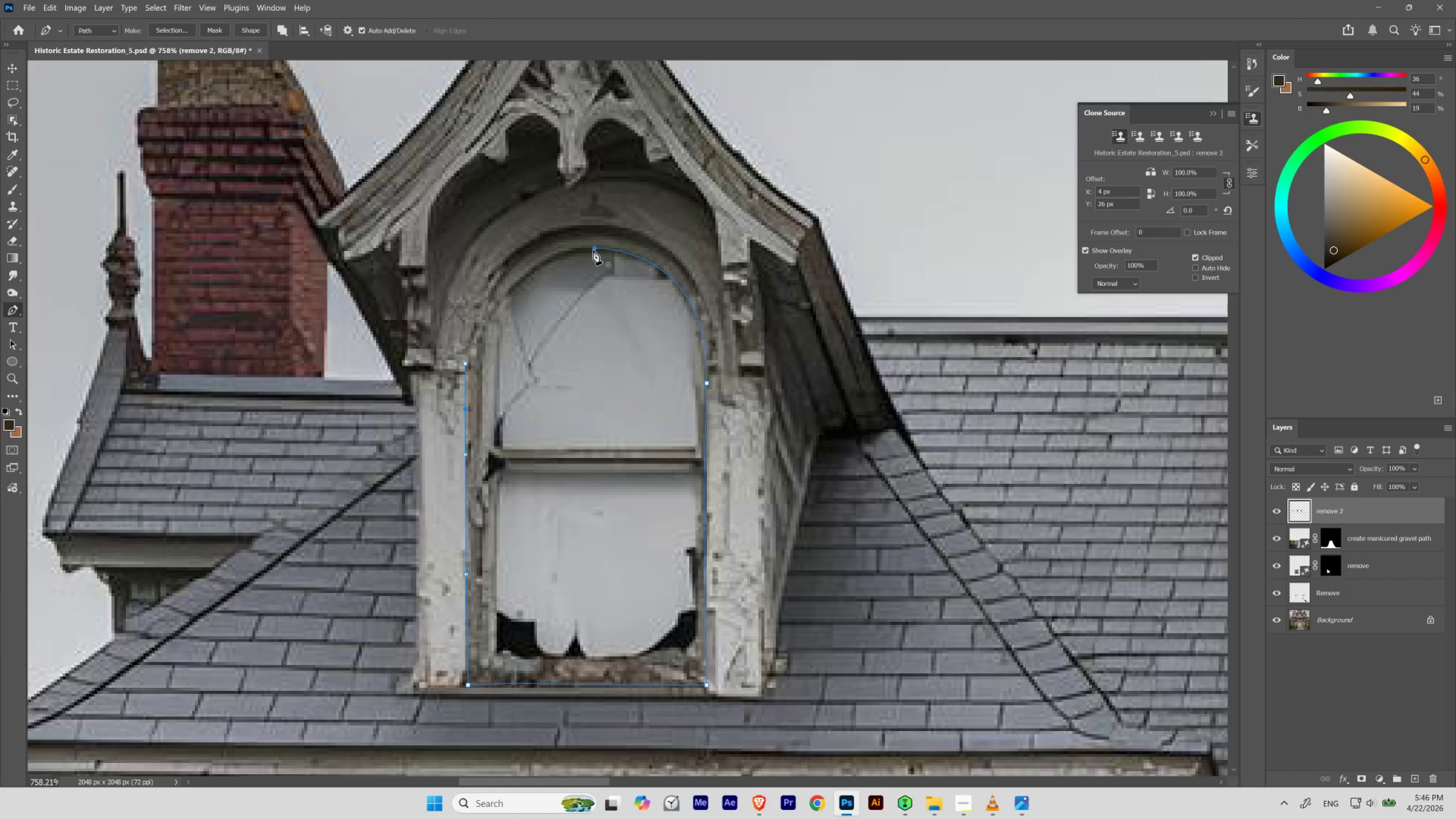 
hold_key(key=ShiftLeft, duration=1.25)
 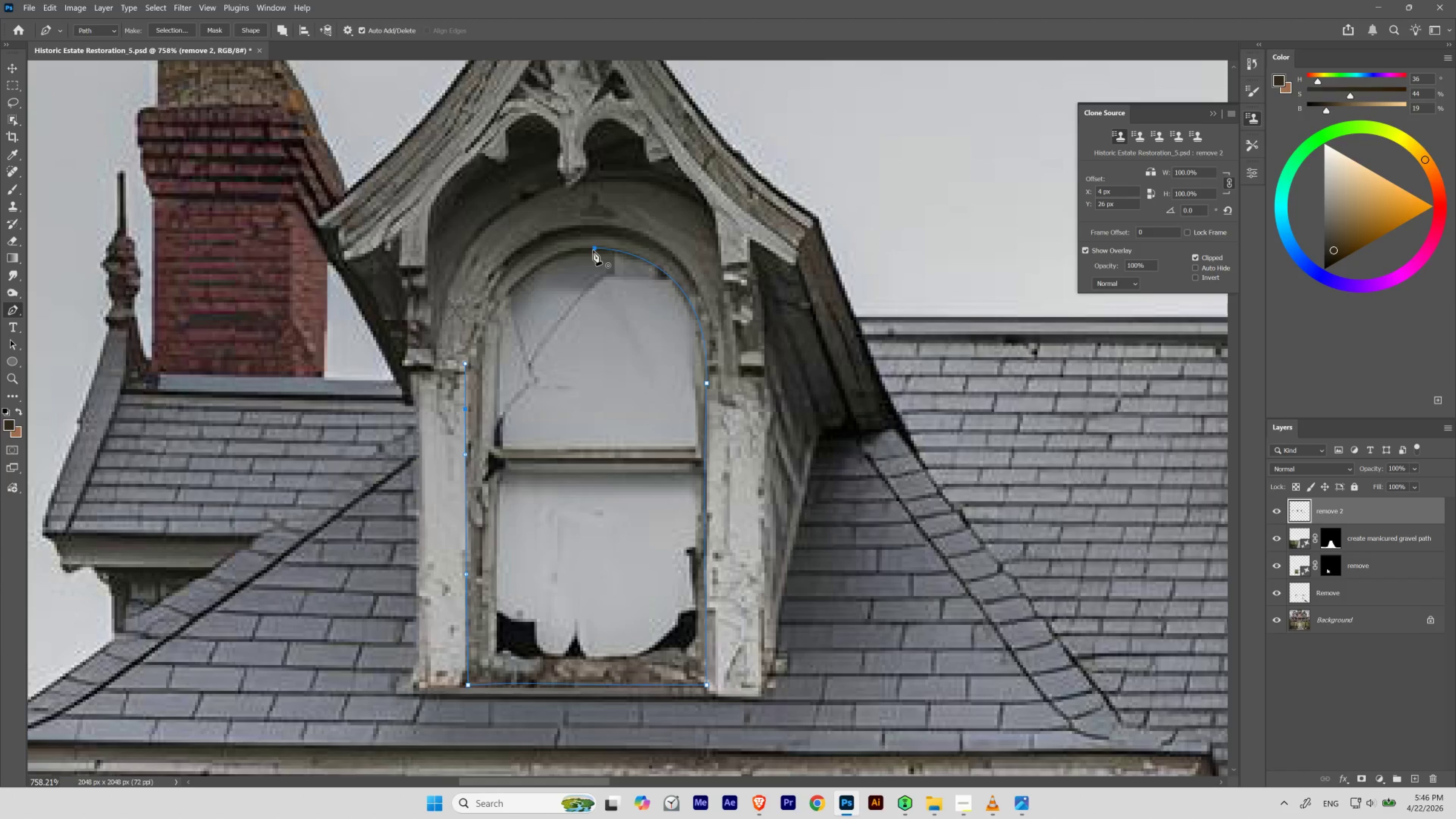 
left_click_drag(start_coordinate=[593, 249], to_coordinate=[692, 288])
 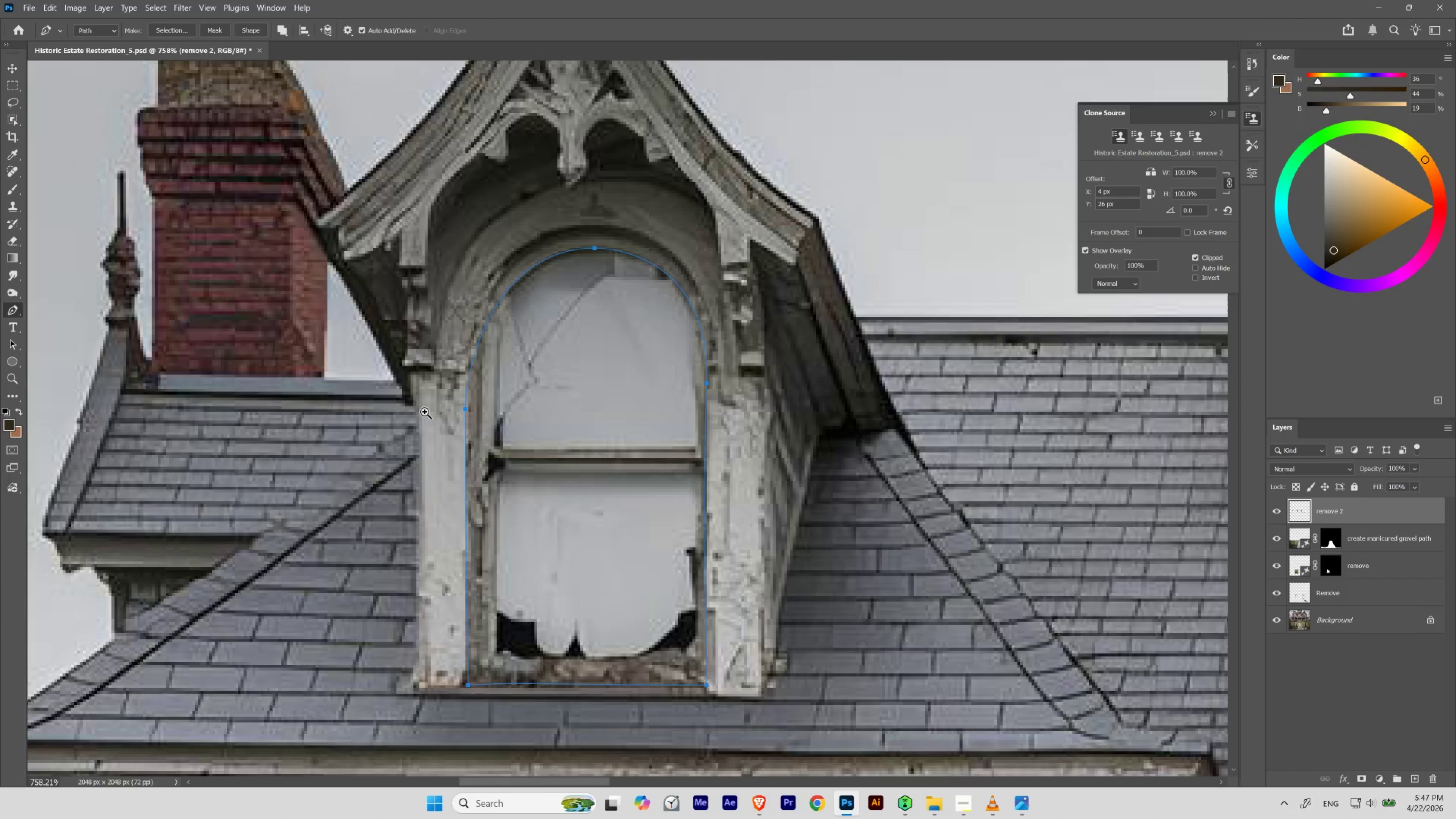 
hold_key(key=ShiftLeft, duration=2.5)
 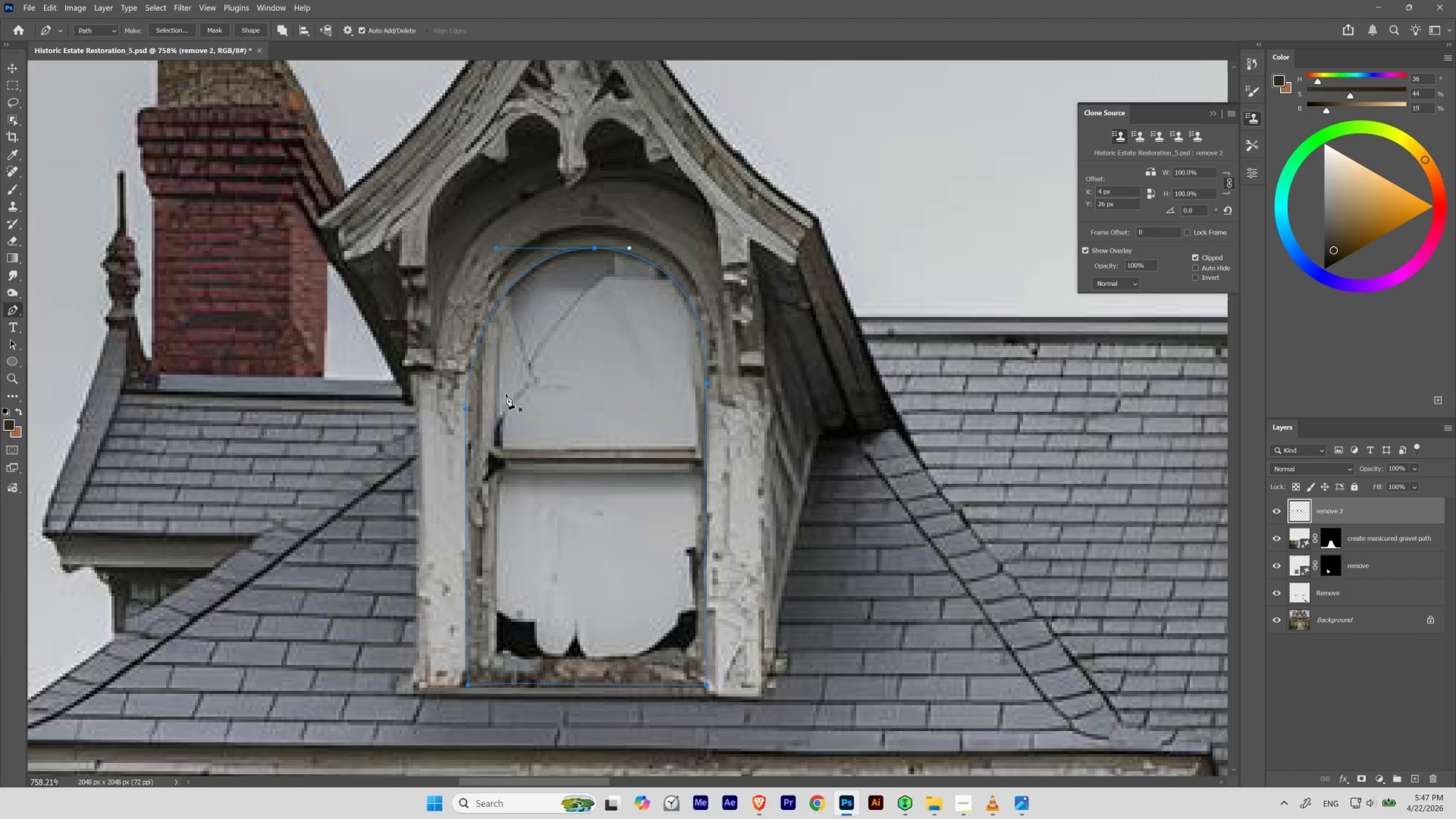 
hold_key(key=ControlLeft, duration=0.53)
 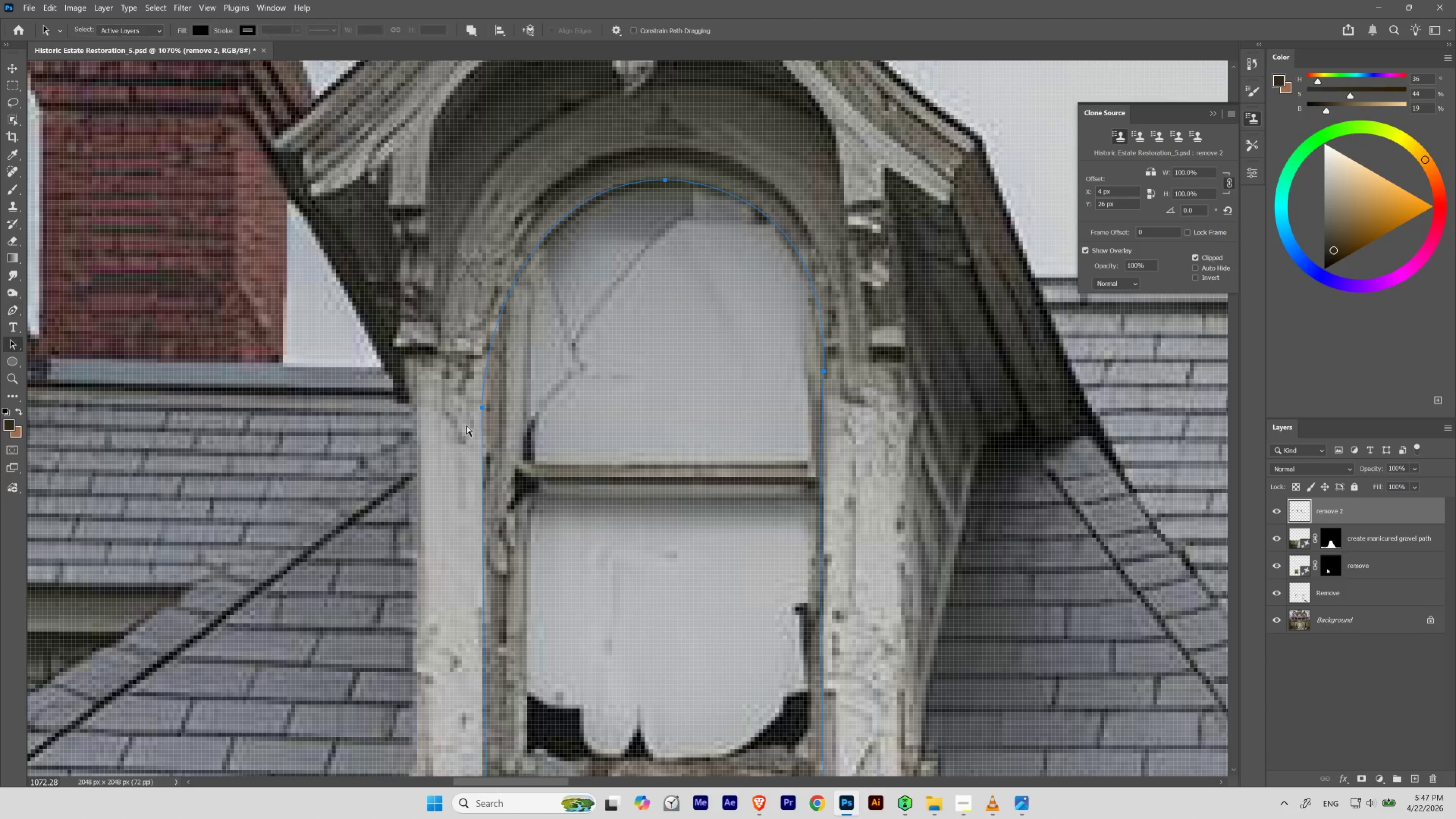 
hold_key(key=Space, duration=0.53)
 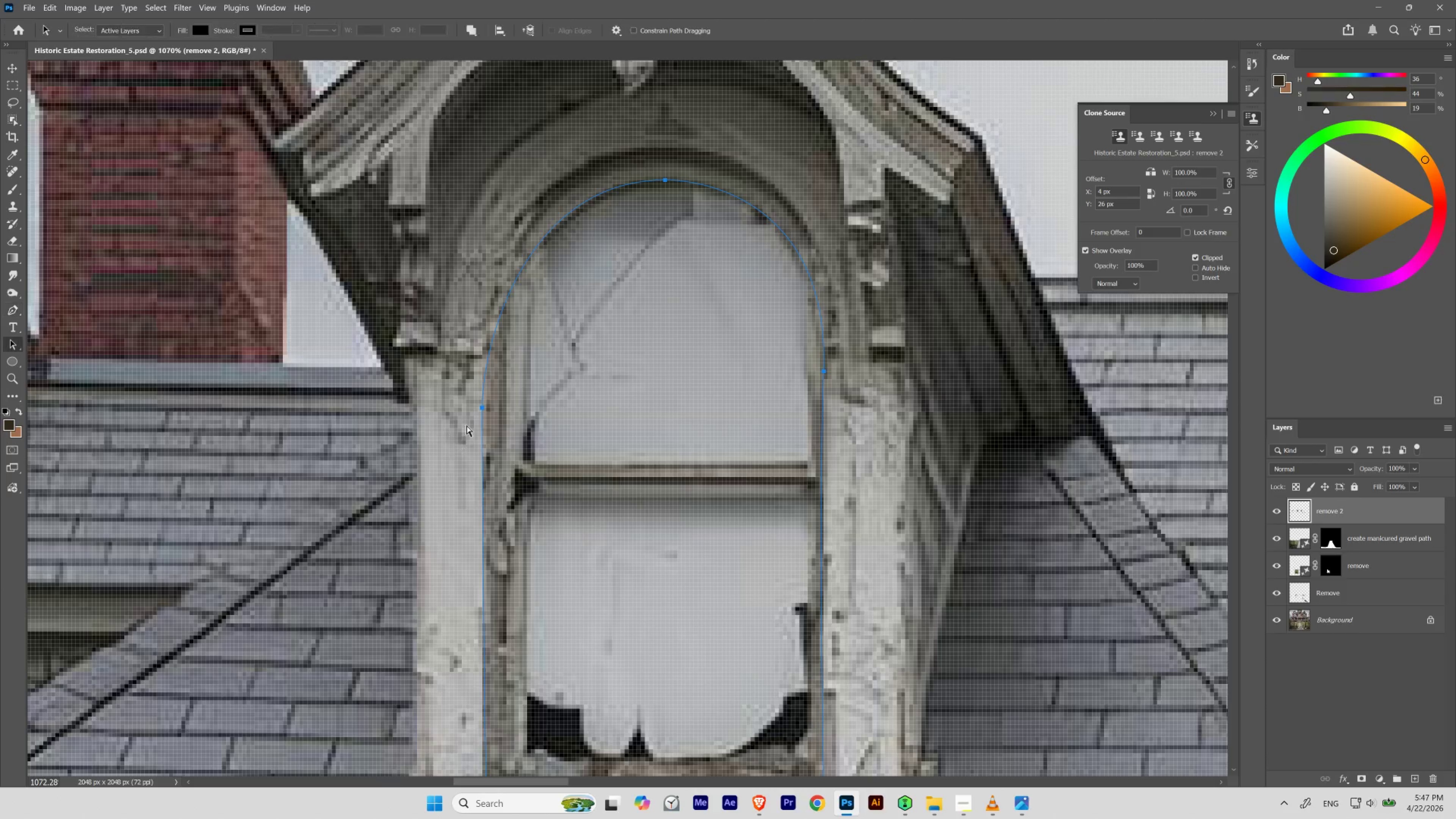 
left_click_drag(start_coordinate=[425, 412], to_coordinate=[446, 432])
 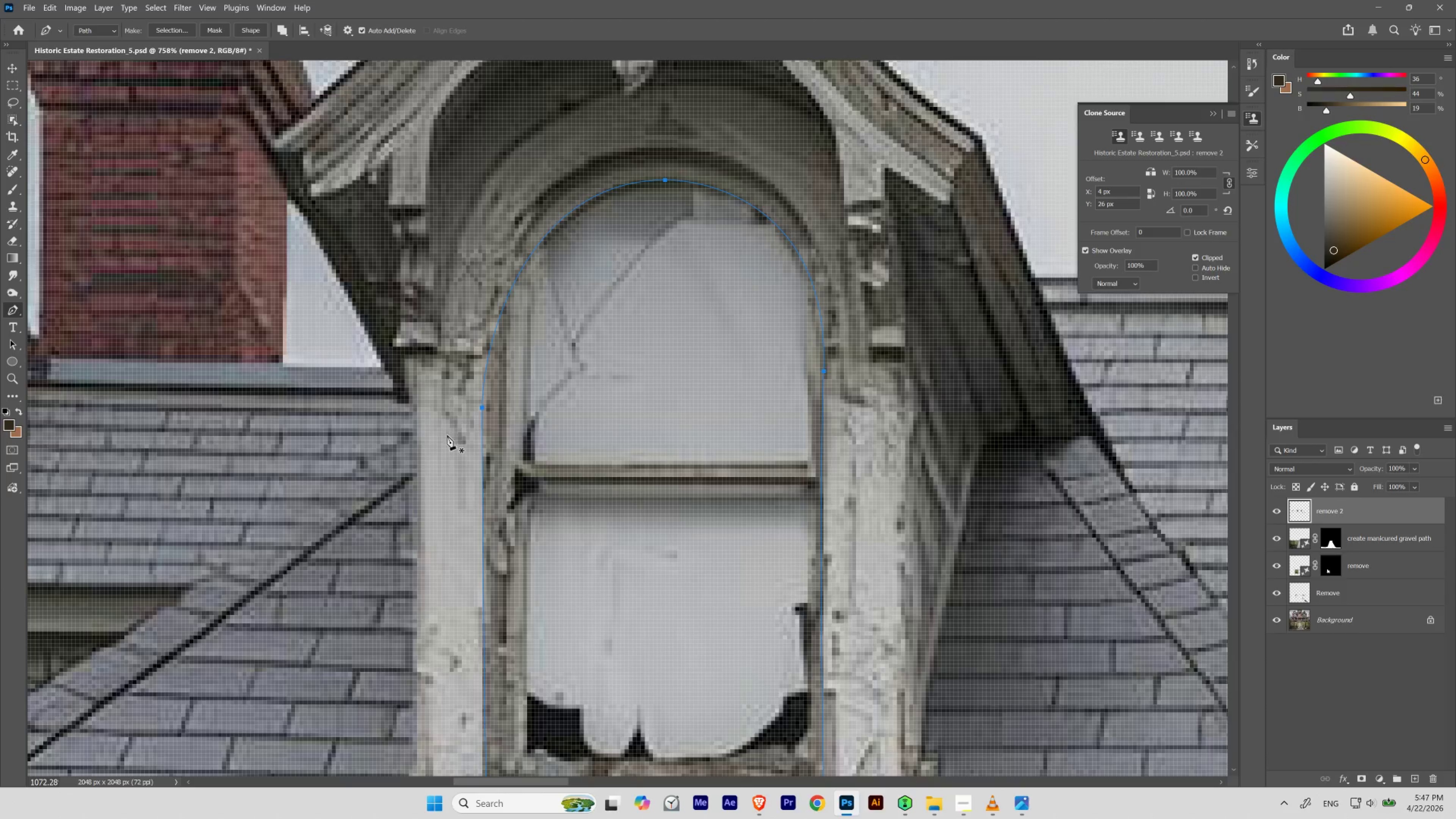 
key(A)
 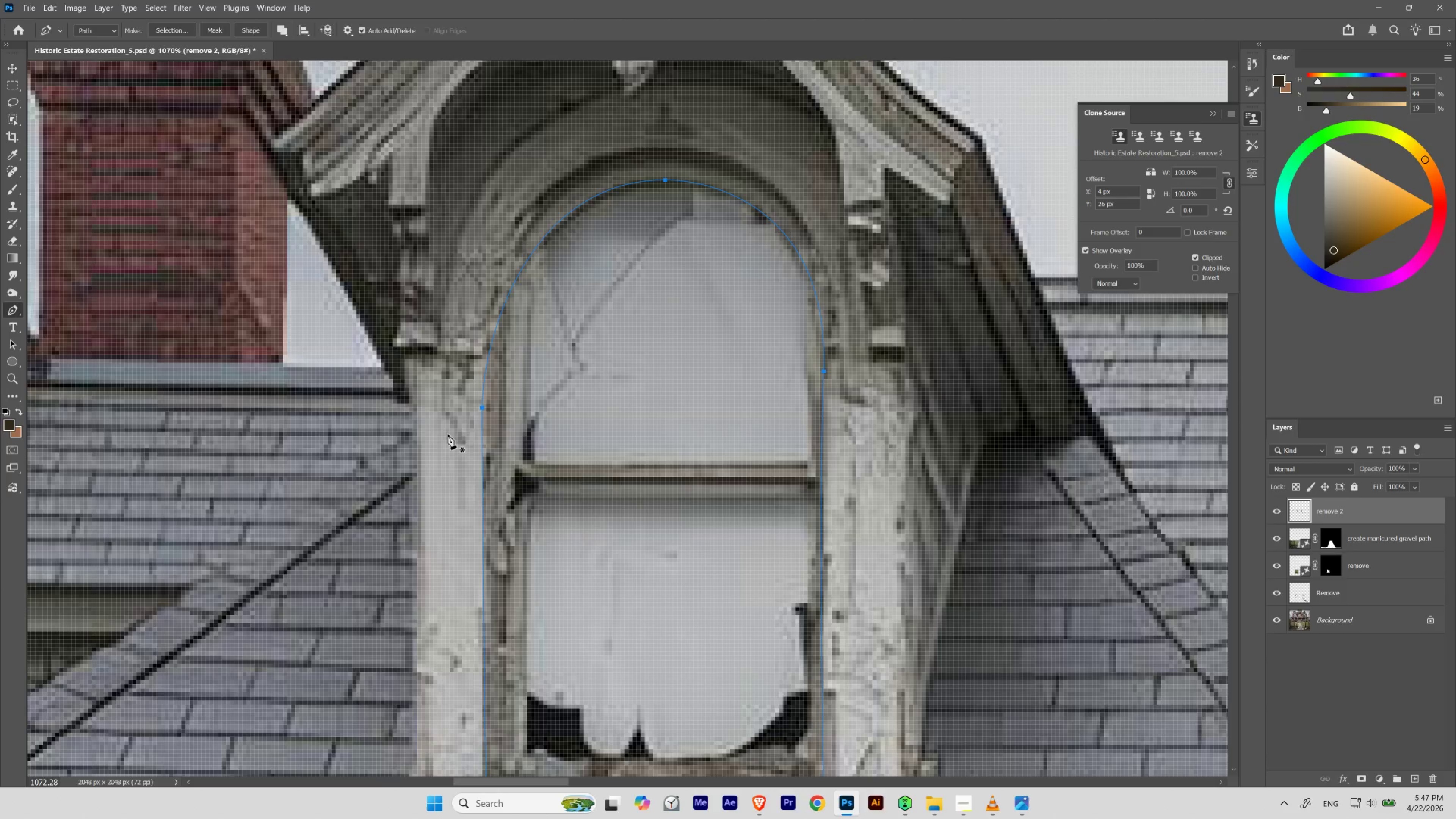 
hold_key(key=ControlLeft, duration=10.48)
 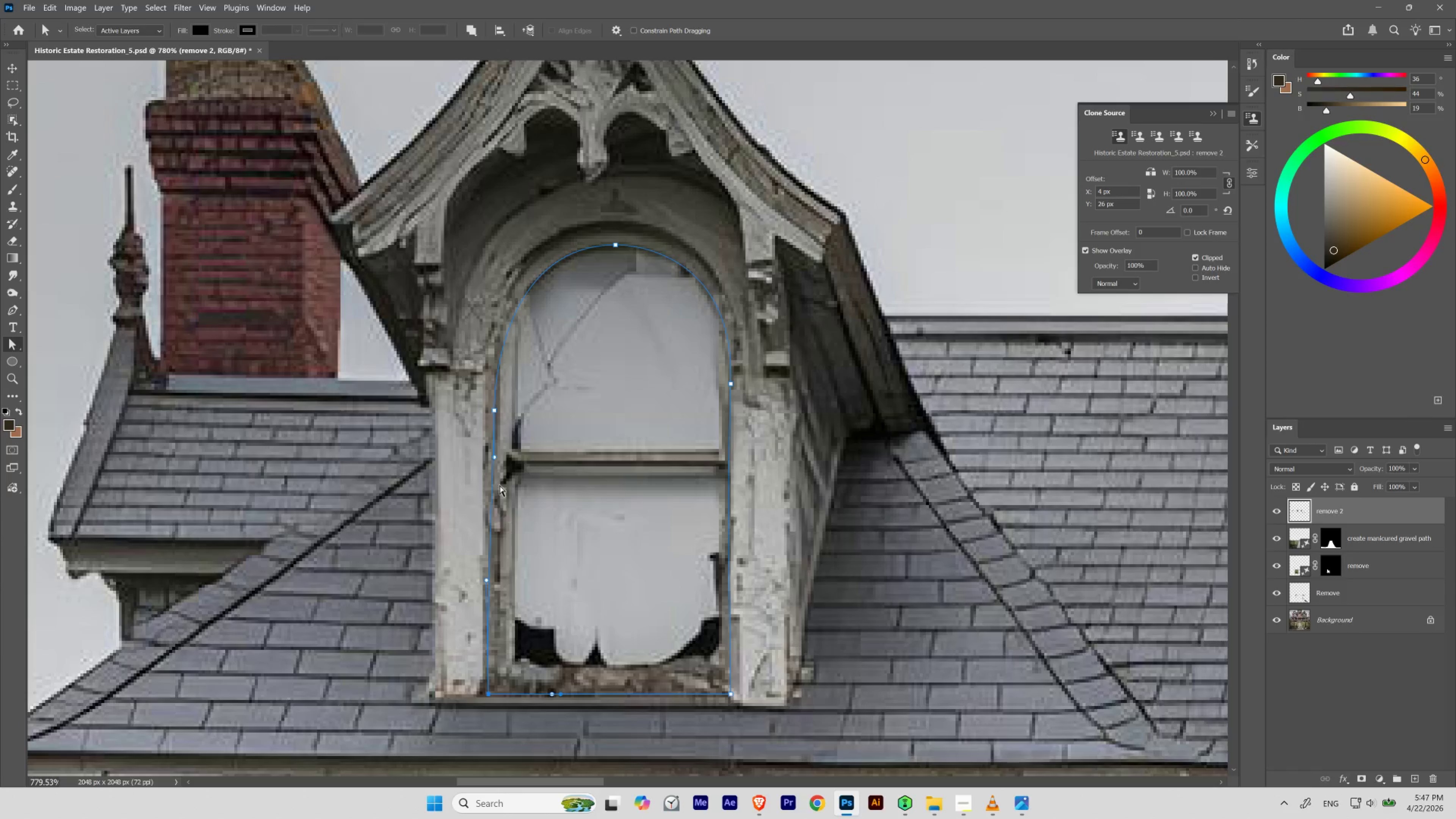 
hold_key(key=Space, duration=0.72)
 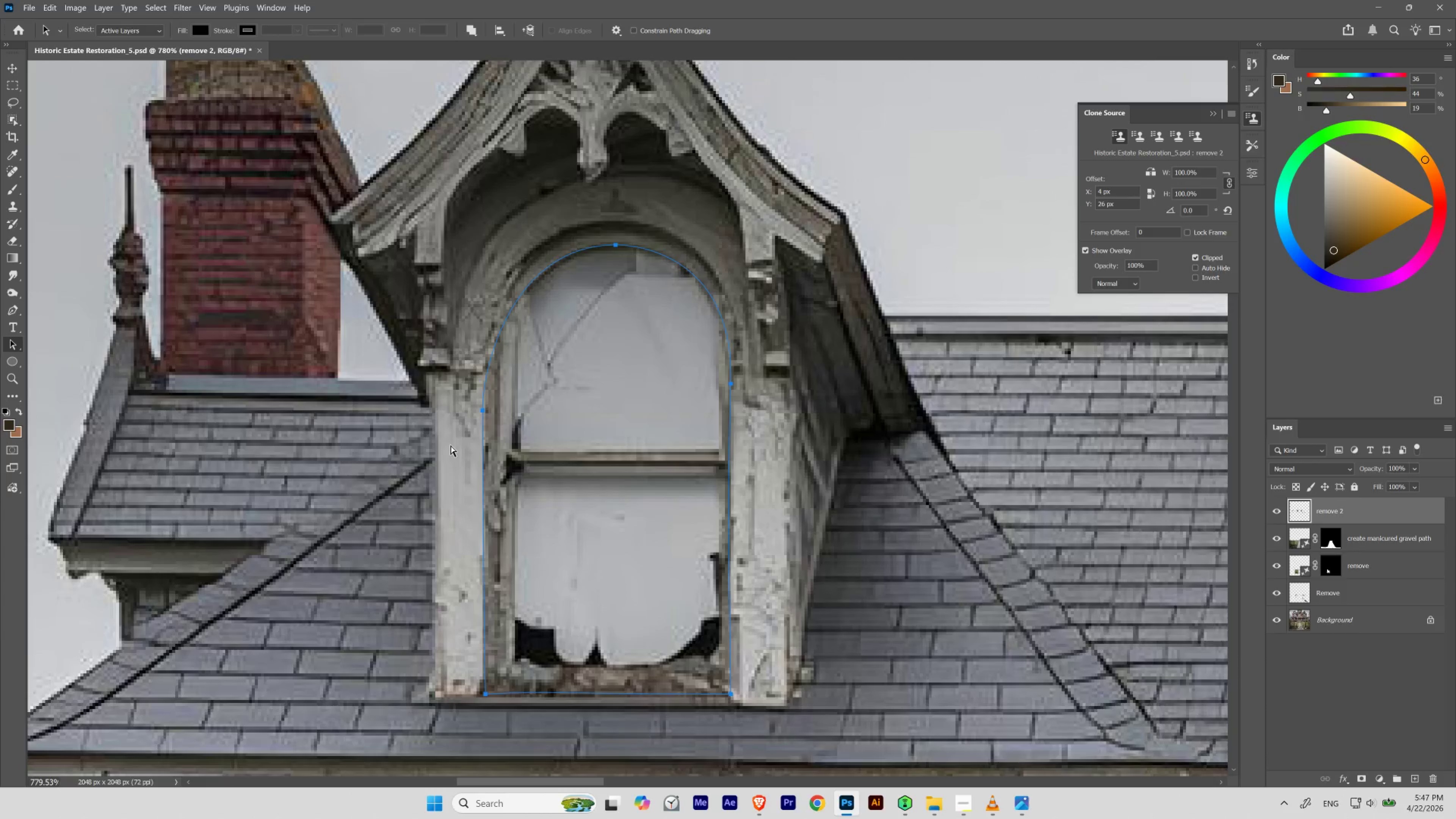 
left_click_drag(start_coordinate=[483, 417], to_coordinate=[460, 438])
 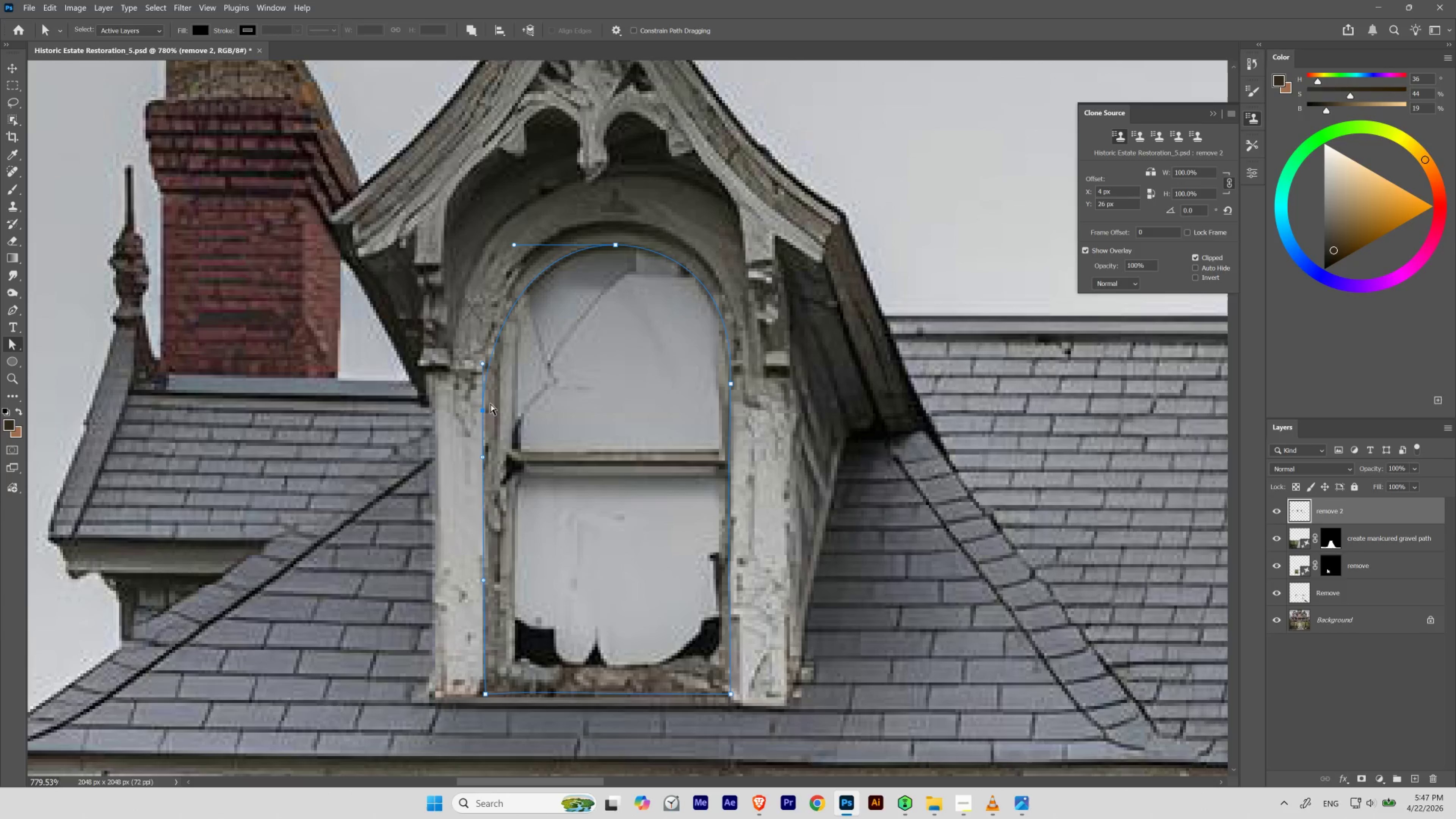 
left_click_drag(start_coordinate=[483, 411], to_coordinate=[493, 413])
 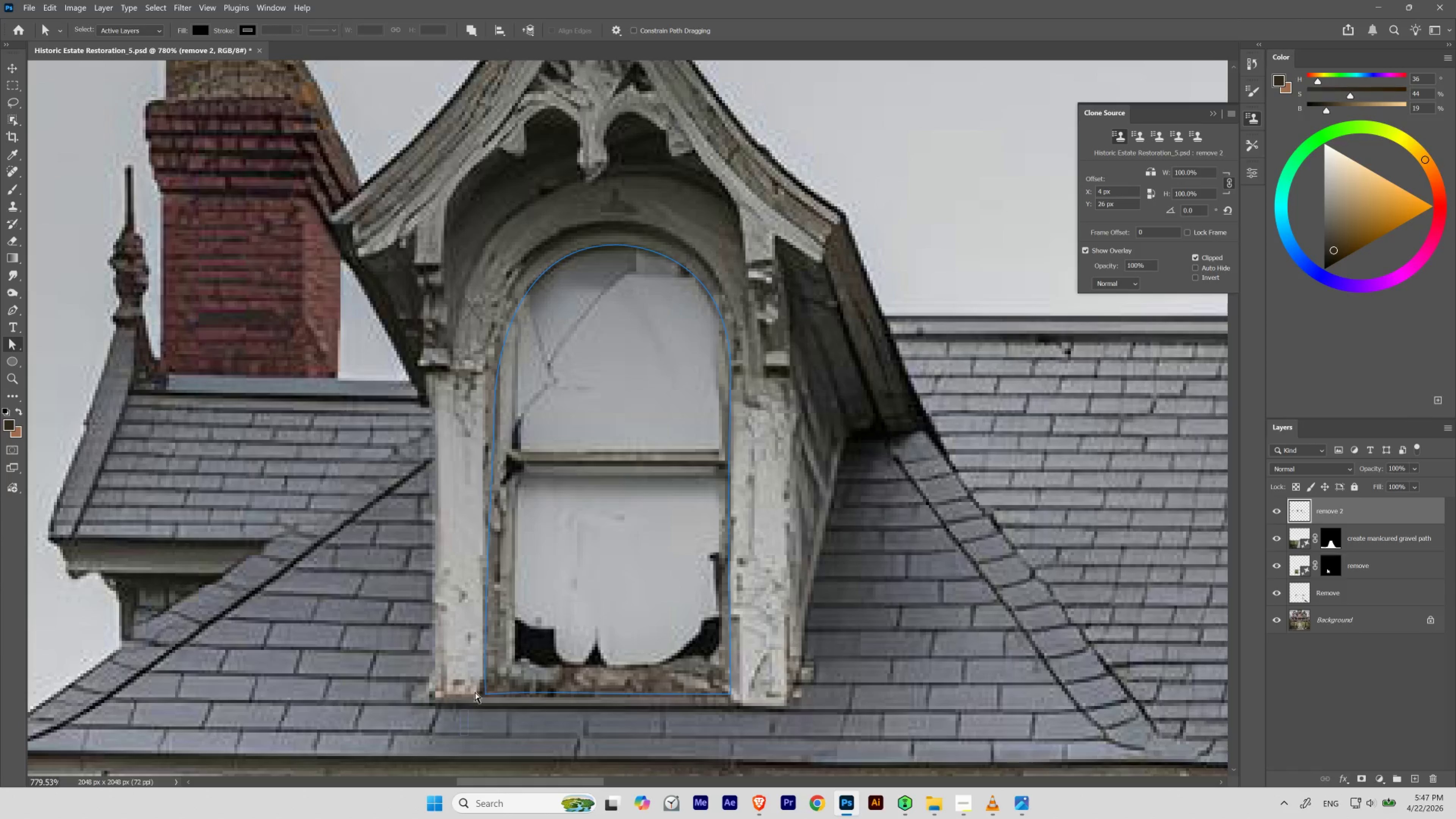 
hold_key(key=ShiftLeft, duration=2.06)
 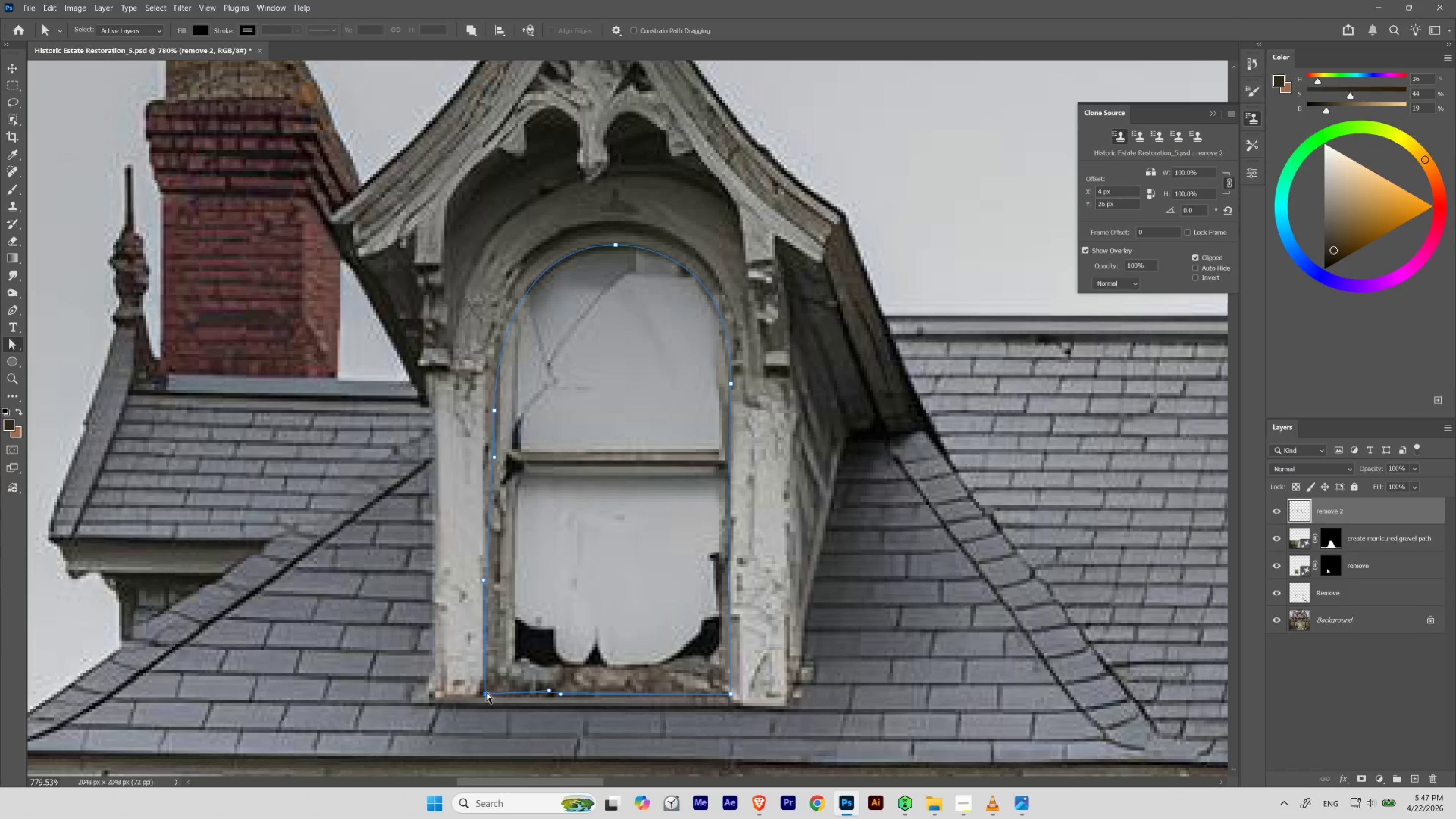 
left_click_drag(start_coordinate=[486, 692], to_coordinate=[490, 692])
 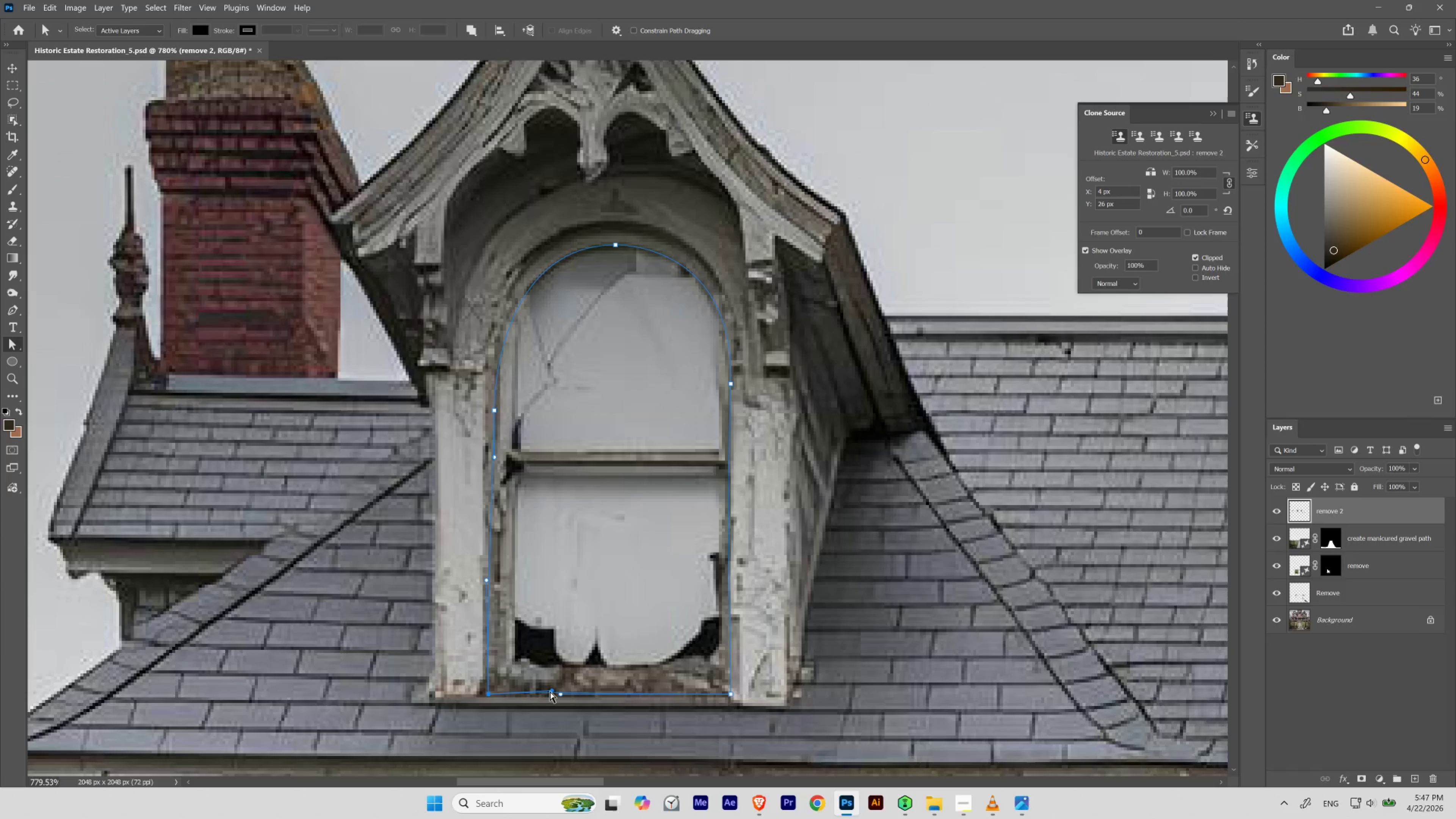 
hold_key(key=ShiftLeft, duration=2.42)
 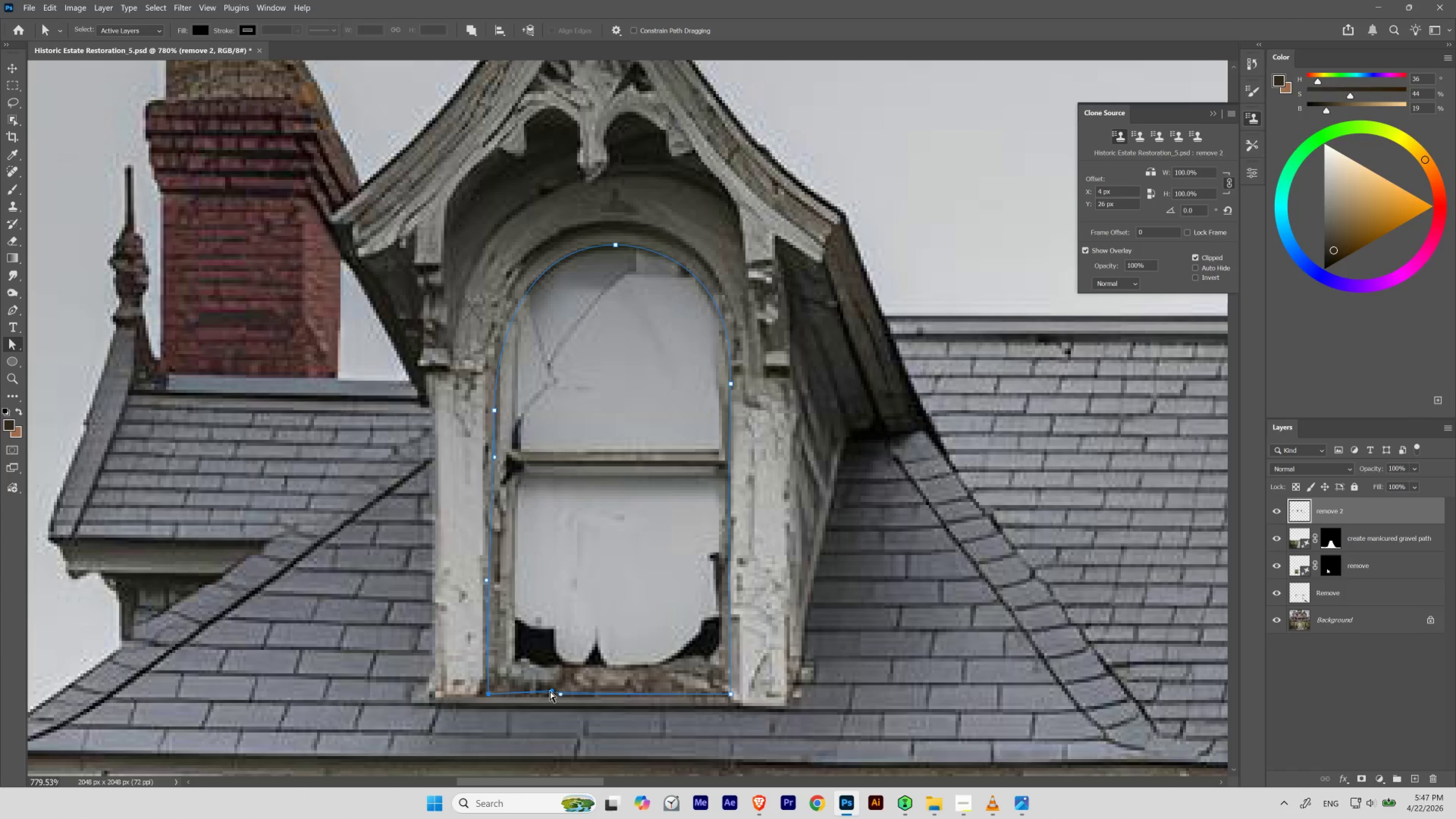 
left_click_drag(start_coordinate=[550, 691], to_coordinate=[551, 695])
 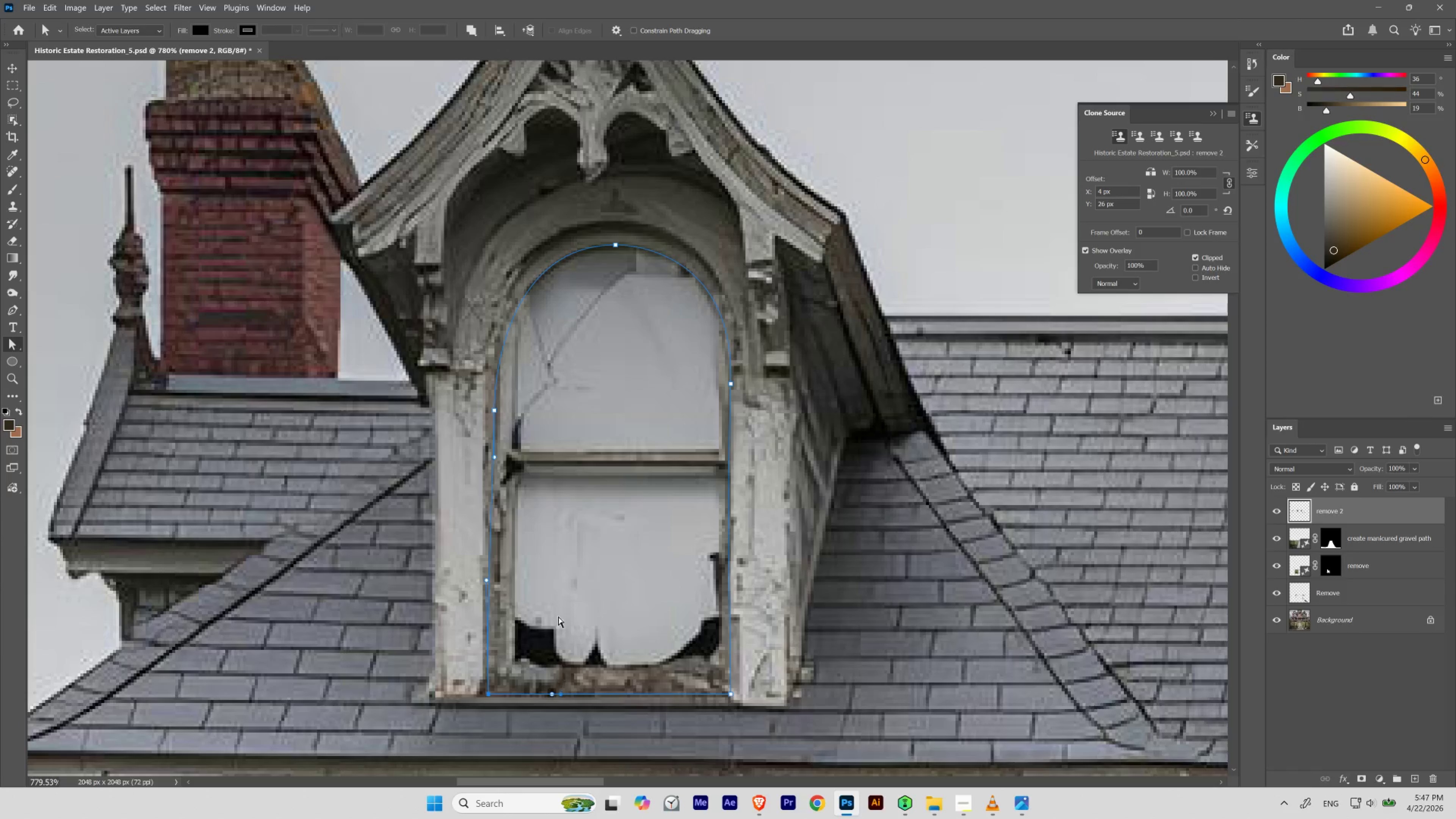 
hold_key(key=ShiftLeft, duration=1.14)
 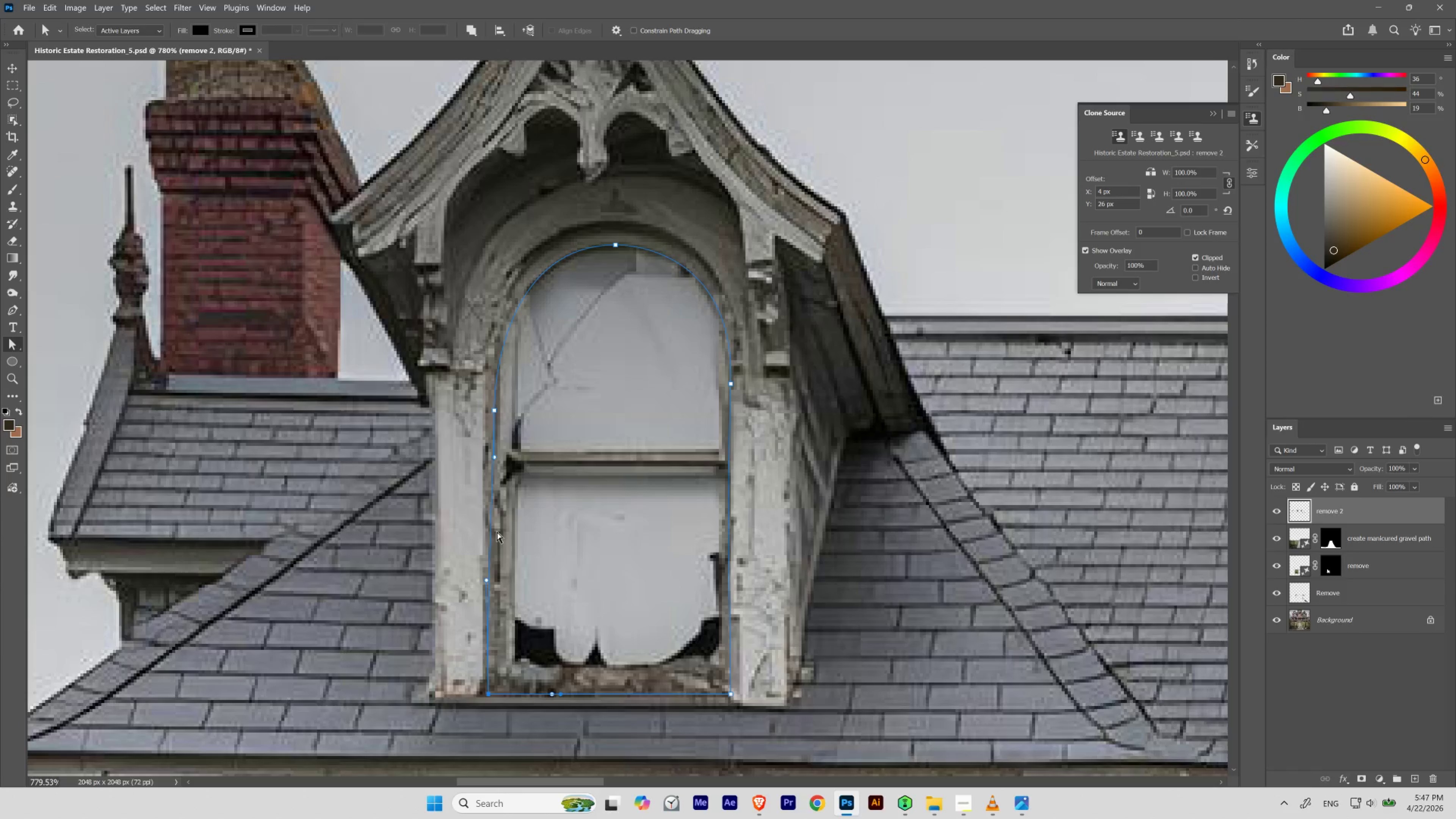 
hold_key(key=ControlLeft, duration=5.5)
left_click_drag(start_coordinate=[468, 467], to_coordinate=[520, 381])
 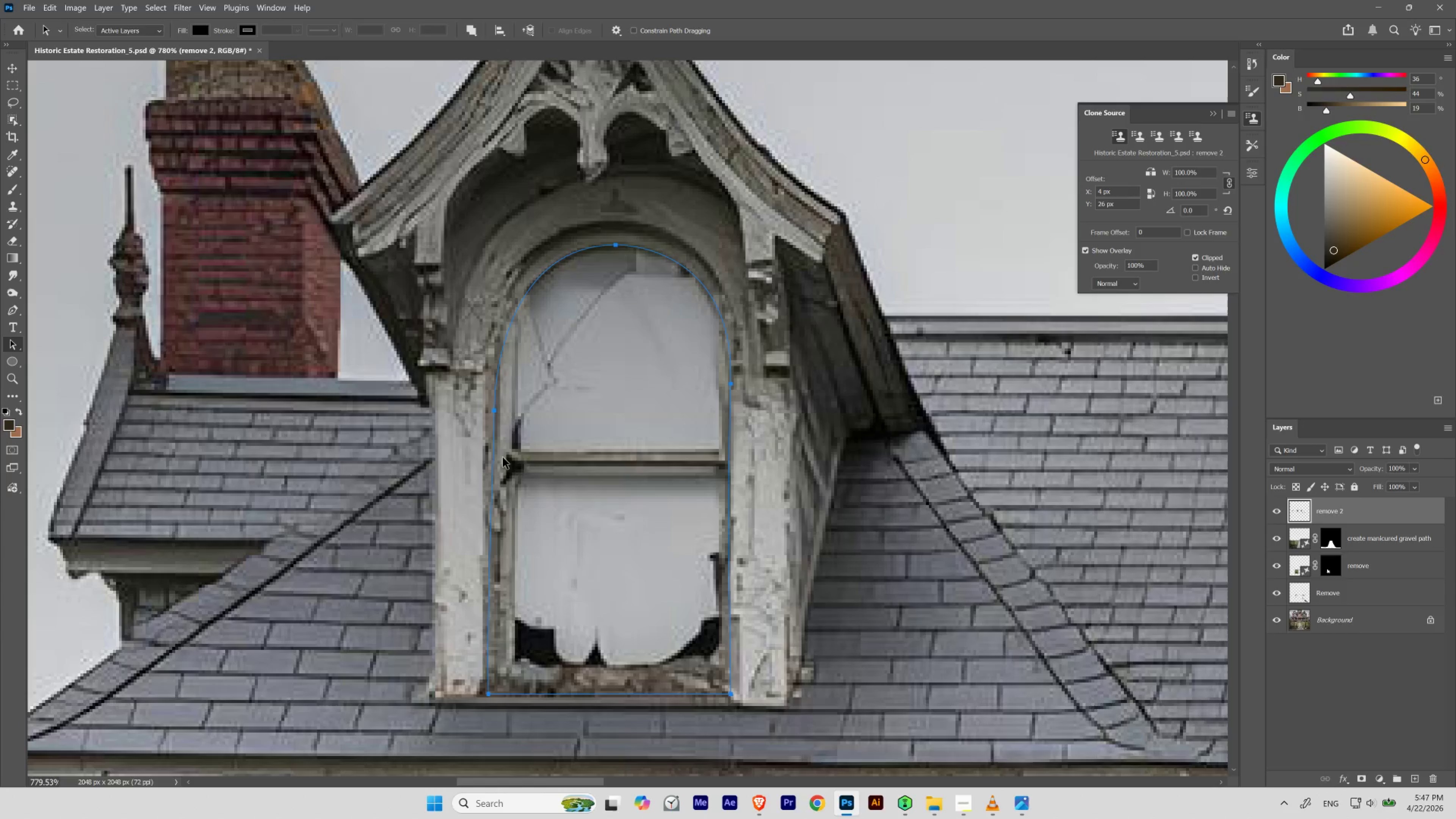 
key(P)
 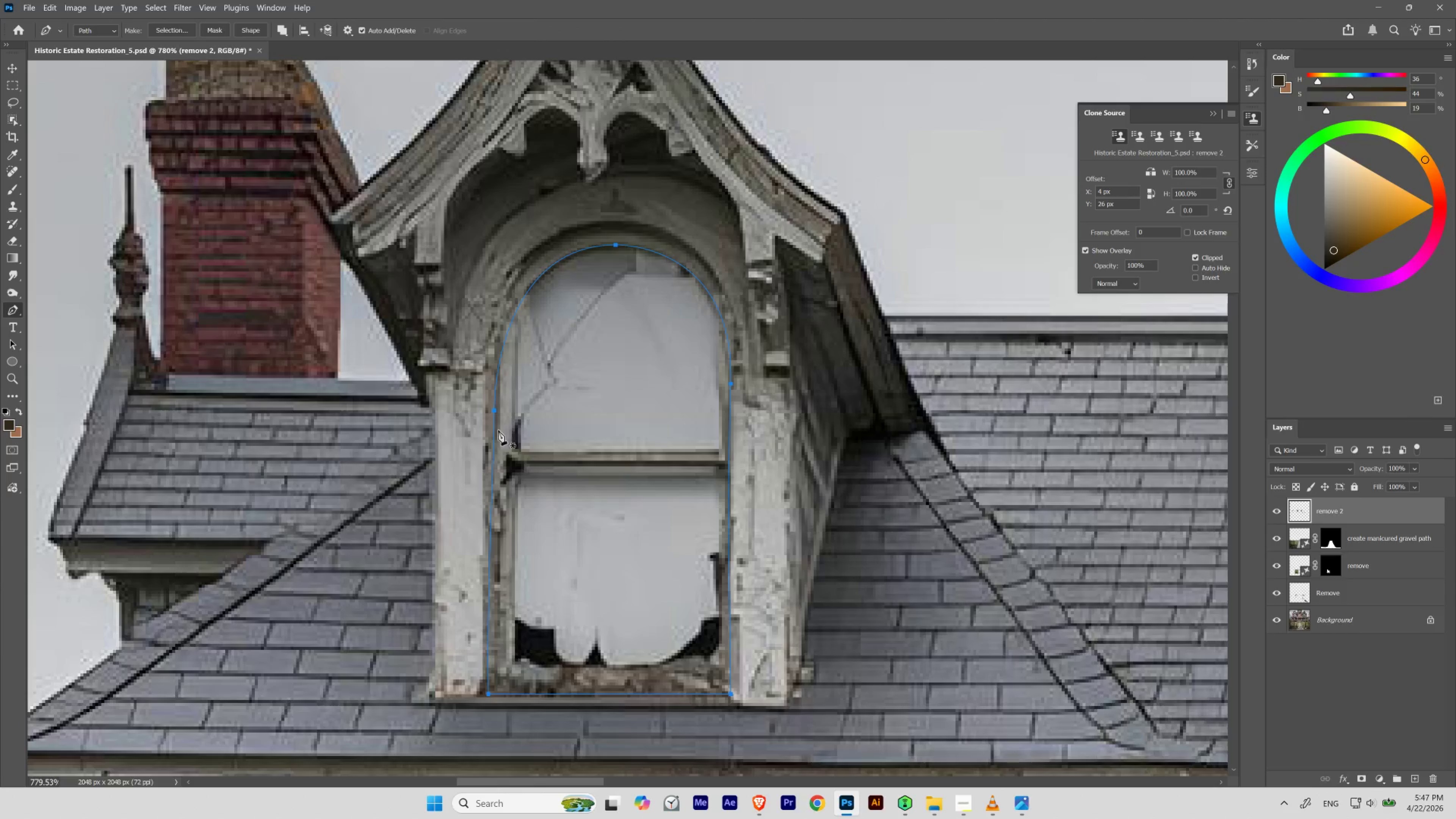 
hold_key(key=AltLeft, duration=5.61)
left_click_drag(start_coordinate=[494, 412], to_coordinate=[498, 354])
 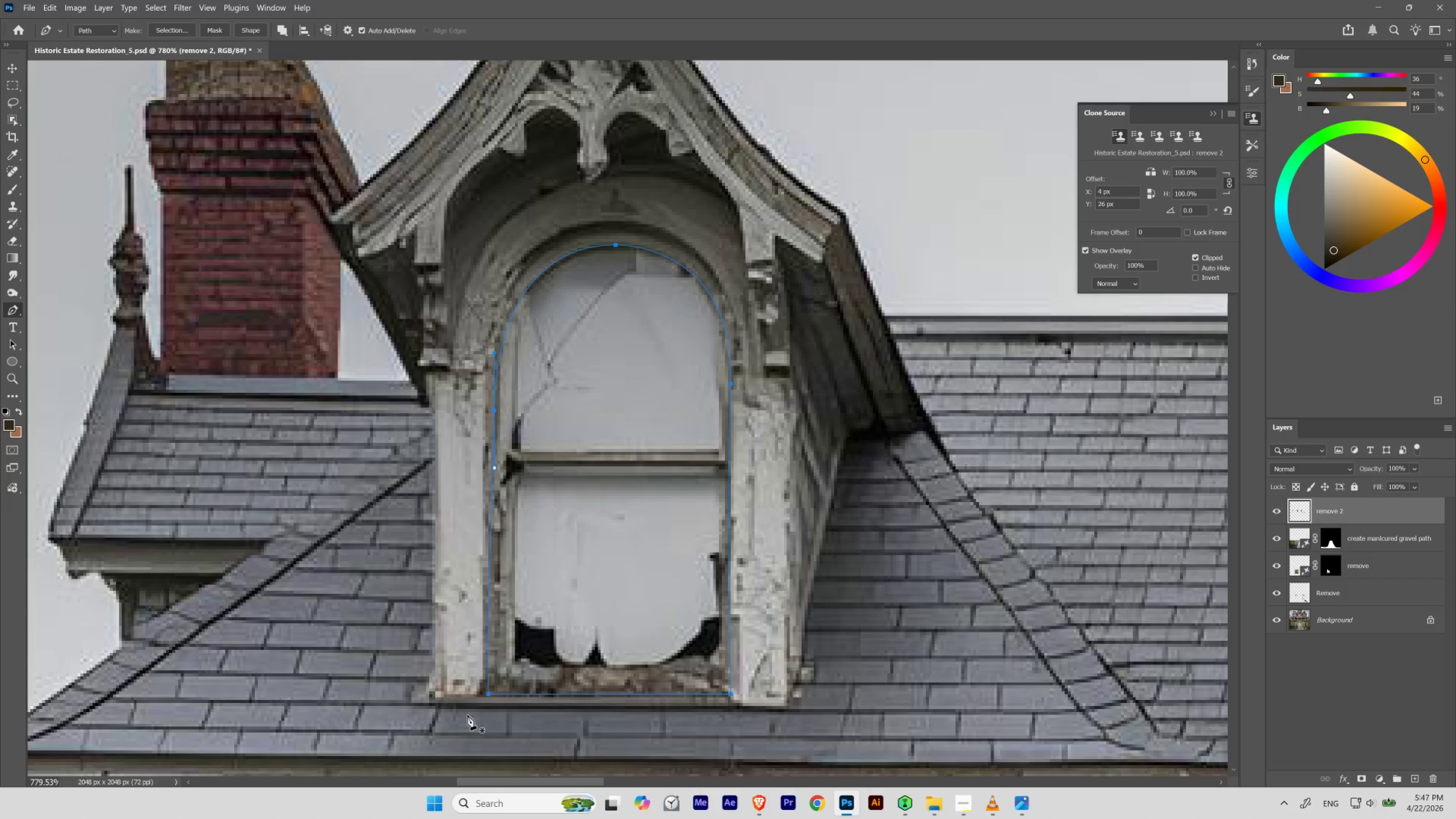 
hold_key(key=ShiftLeft, duration=4.7)
 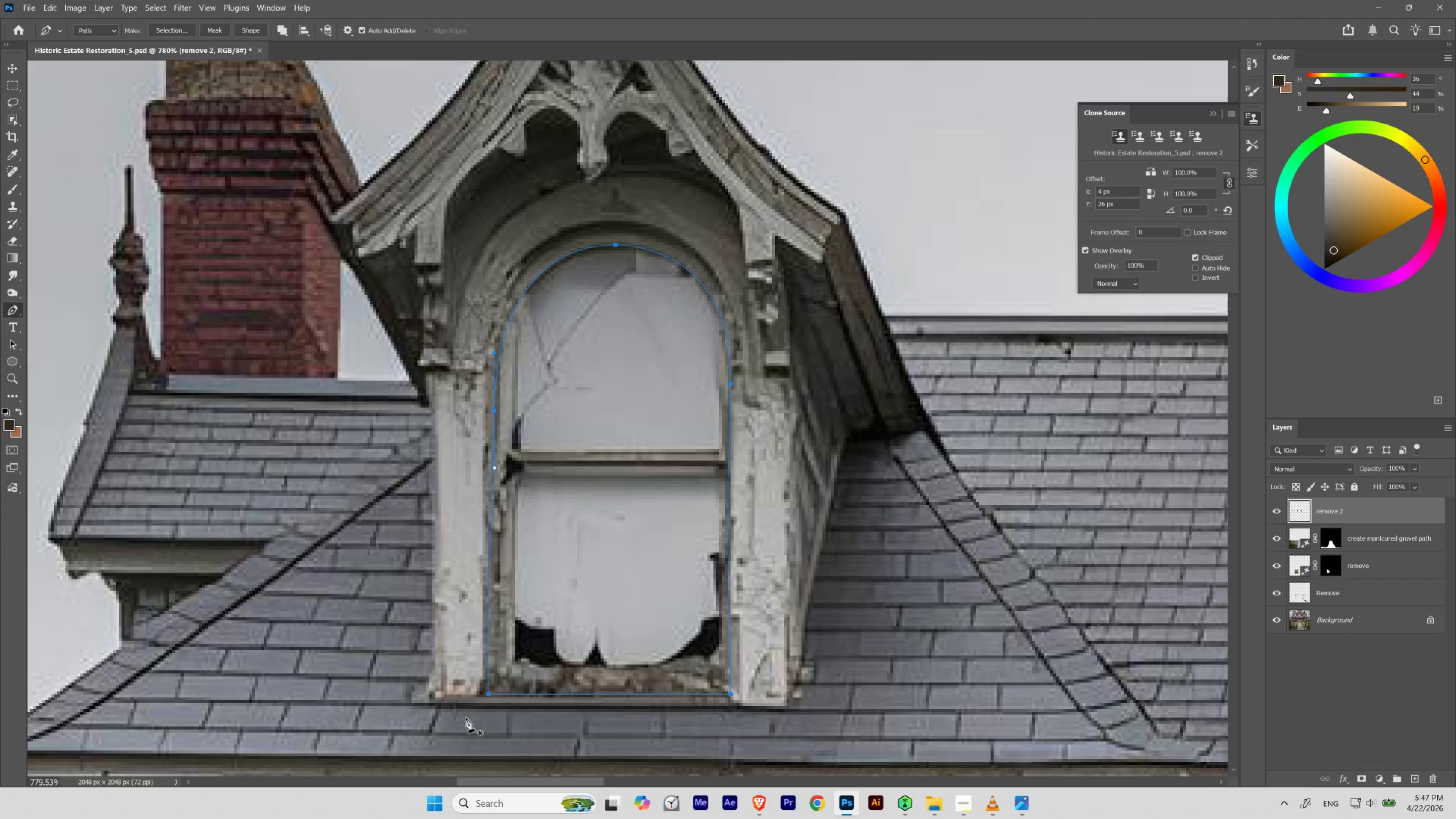 
hold_key(key=ControlLeft, duration=14.05)
left_click_drag(start_coordinate=[495, 410], to_coordinate=[488, 410])
 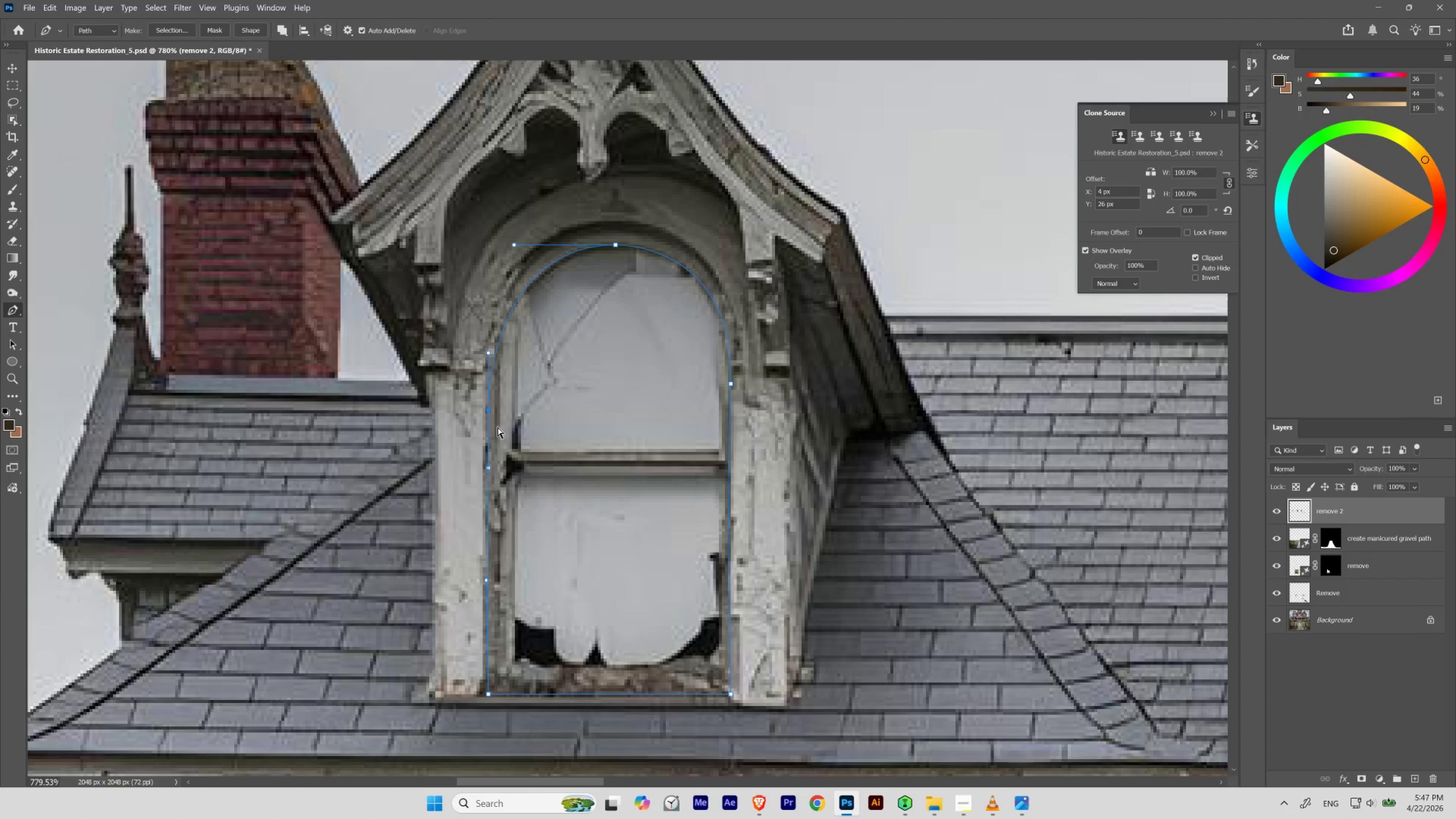 
hold_key(key=ShiftLeft, duration=1.38)
 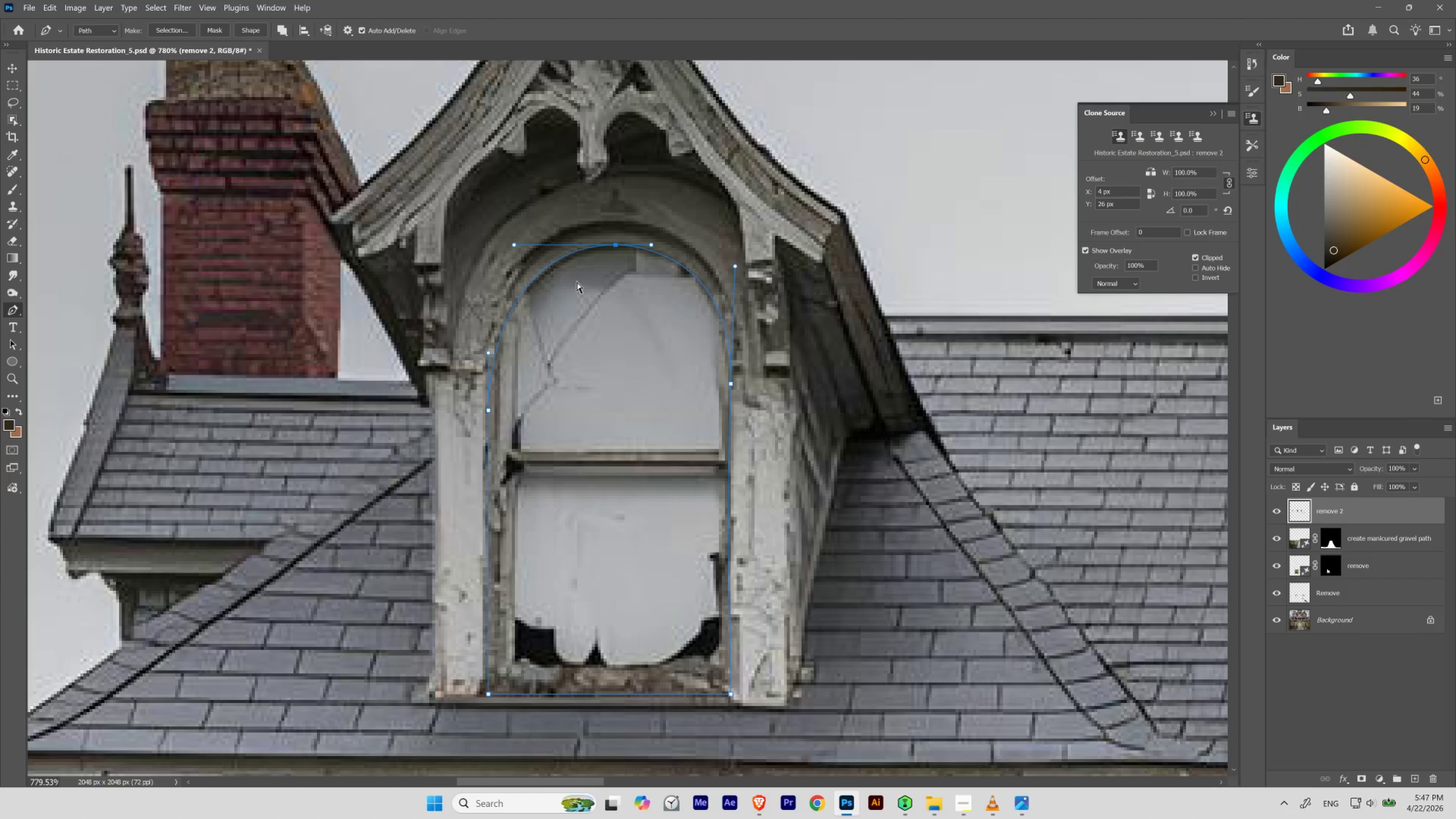 
hold_key(key=ShiftLeft, duration=2.91)
left_click_drag(start_coordinate=[515, 244], to_coordinate=[505, 246])
 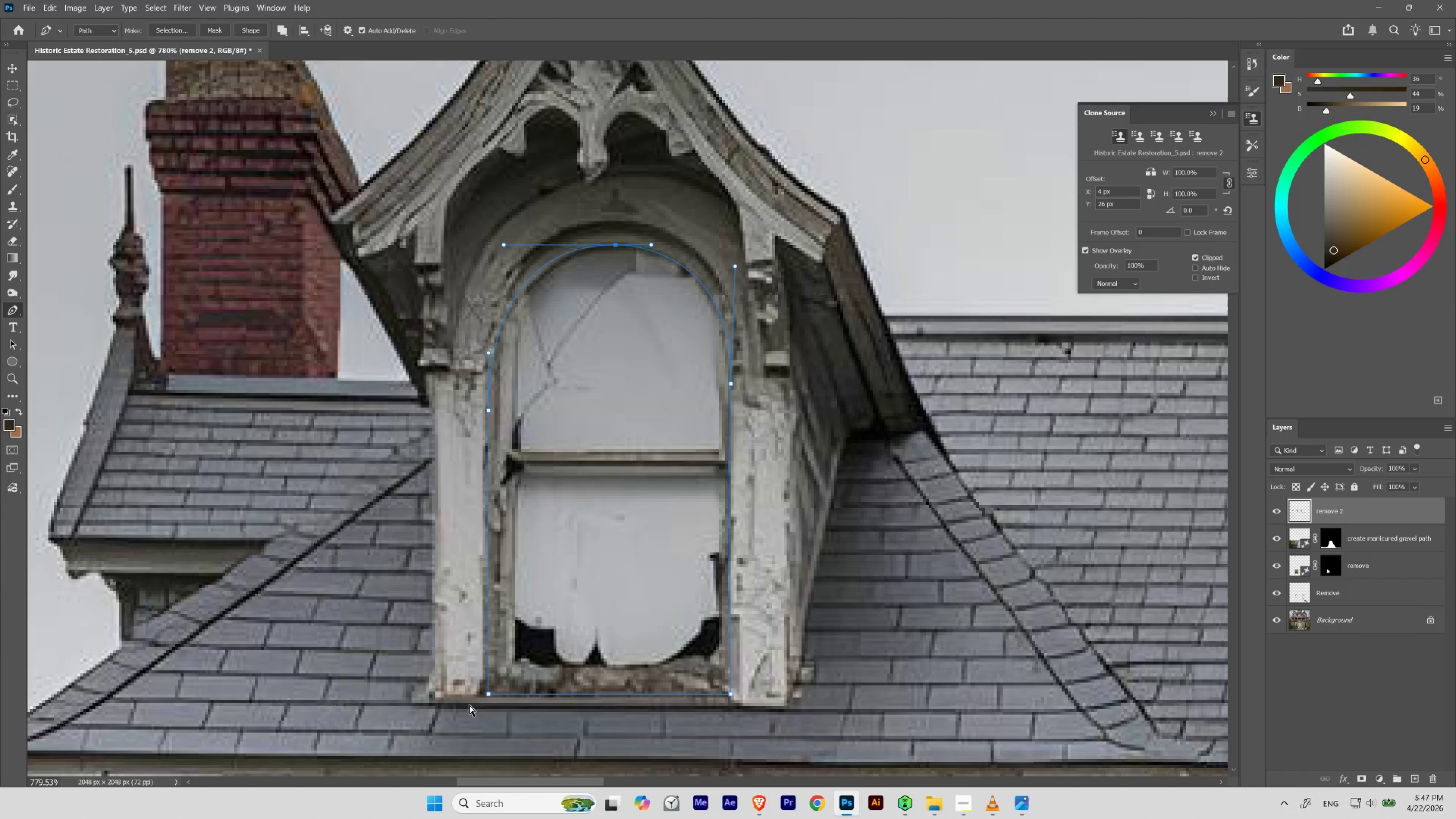 
hold_key(key=ShiftLeft, duration=1.59)
left_click_drag(start_coordinate=[488, 694], to_coordinate=[481, 694])
 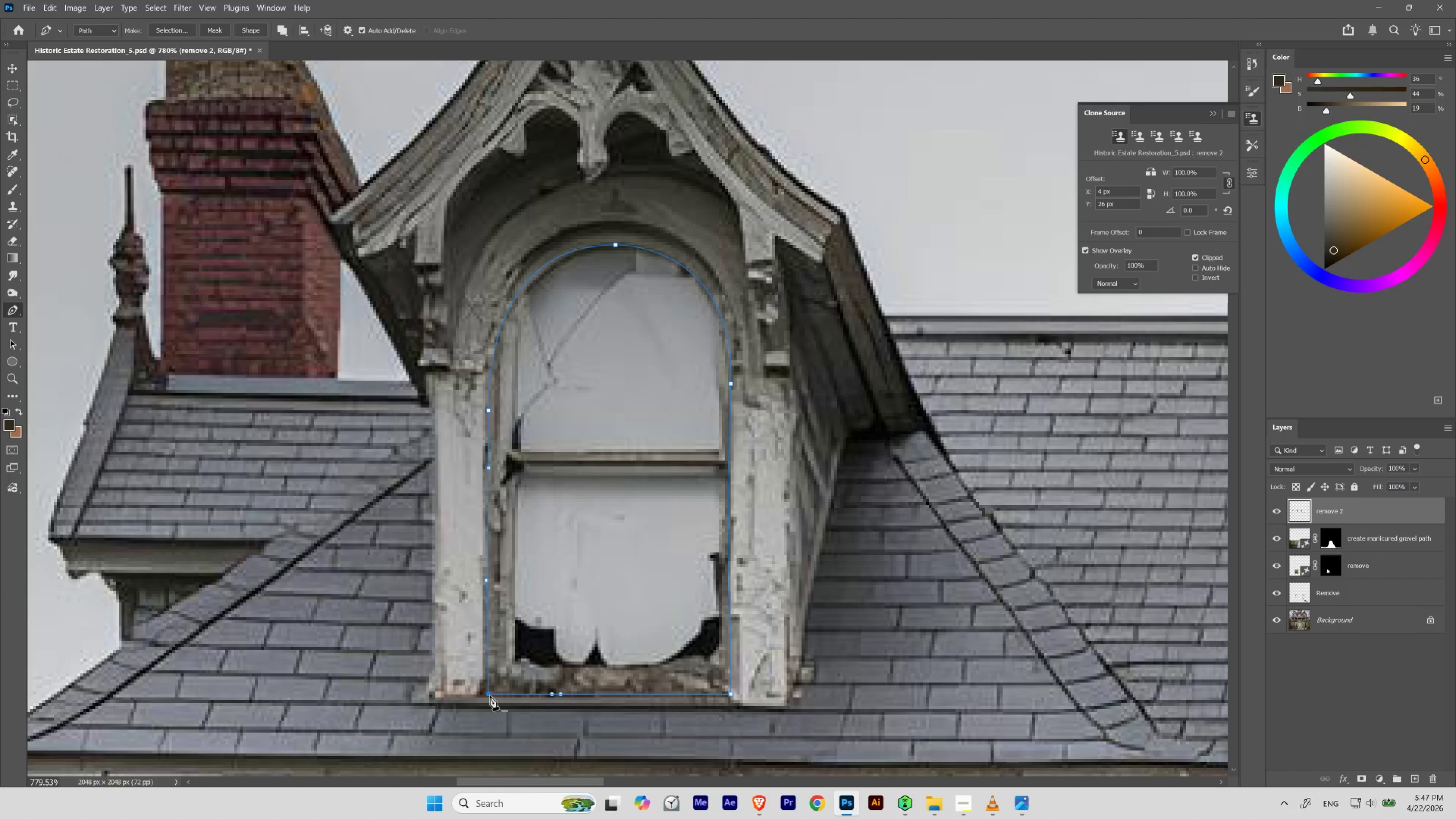 
hold_key(key=ControlLeft, duration=6.83)
left_click_drag(start_coordinate=[488, 695], to_coordinate=[484, 692])
 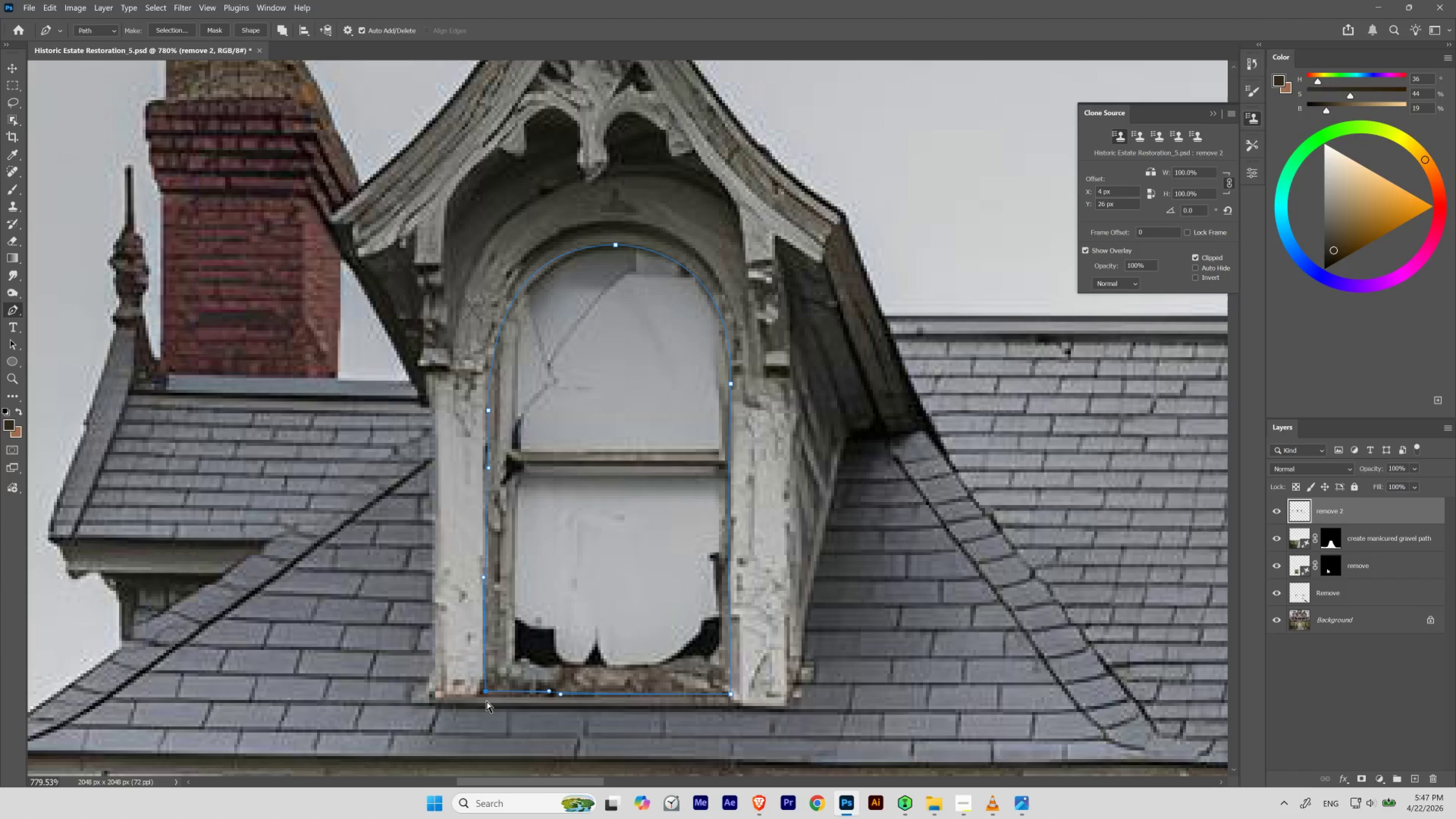 
hold_key(key=ShiftLeft, duration=1.53)
 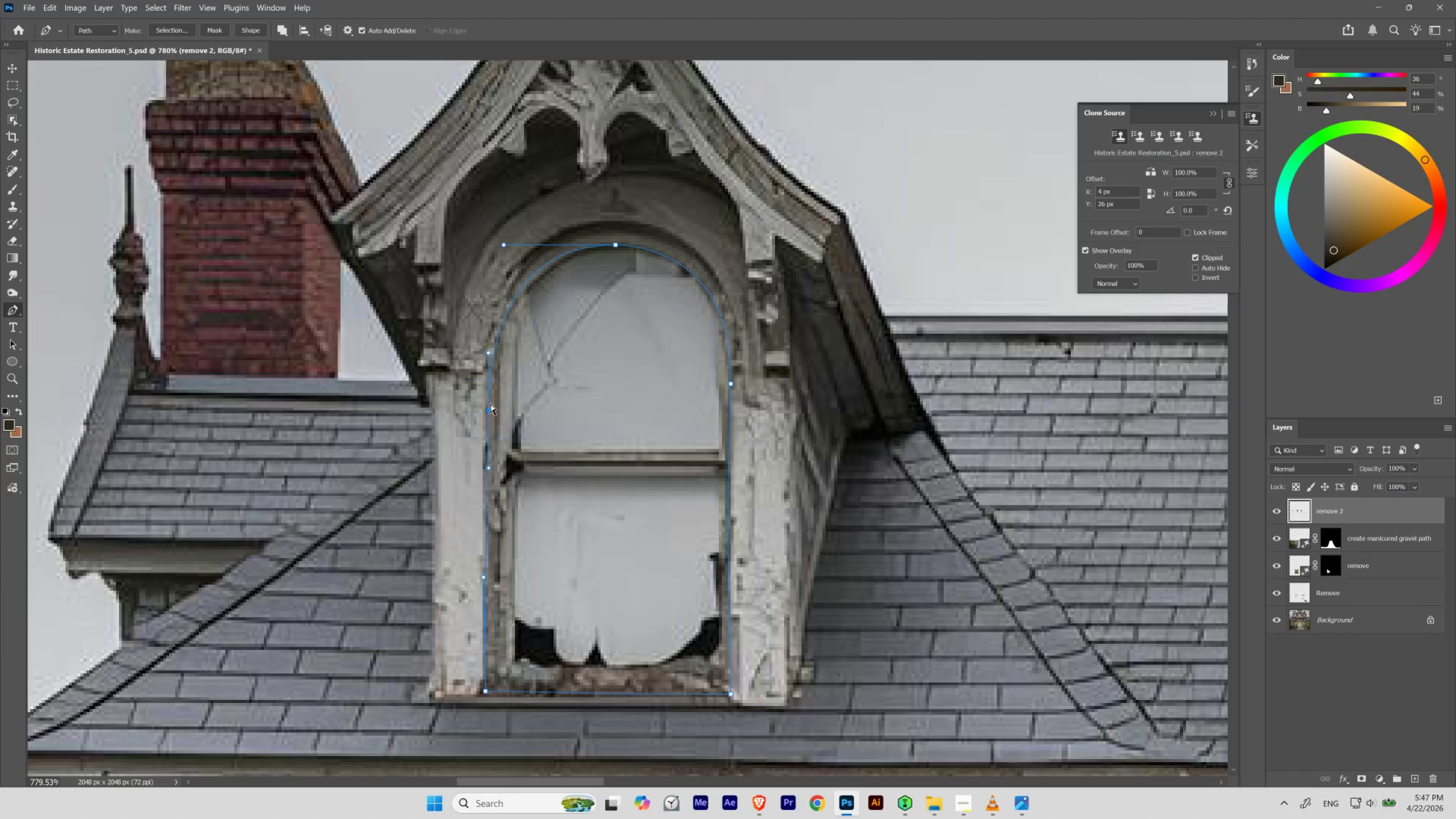 
left_click_drag(start_coordinate=[490, 410], to_coordinate=[484, 411])
 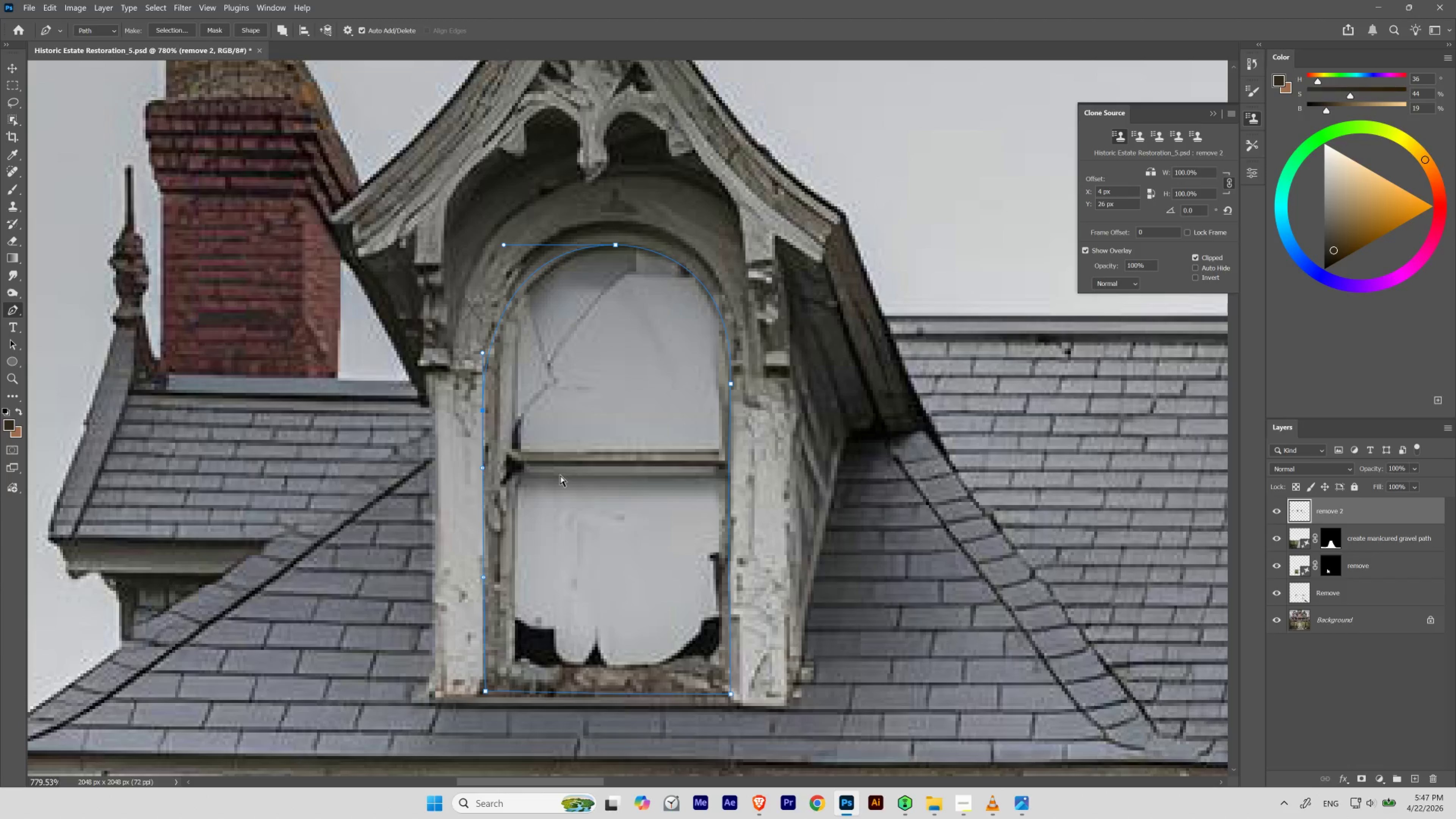 
hold_key(key=ShiftLeft, duration=1.78)
 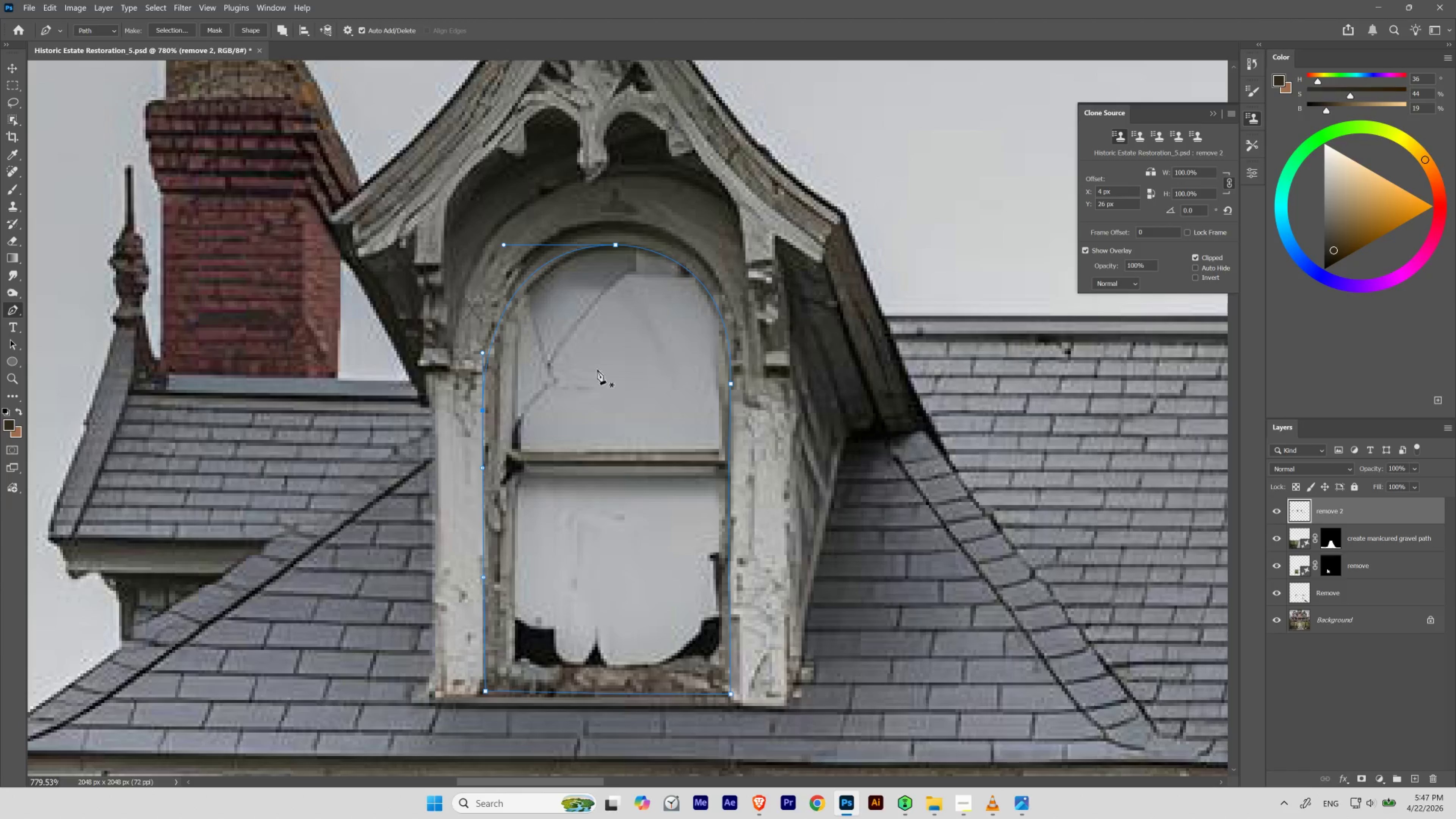 
hold_key(key=ControlLeft, duration=4.48)
hold_key(key=ShiftLeft, duration=2.16)
left_click_drag(start_coordinate=[650, 245], to_coordinate=[644, 241])
 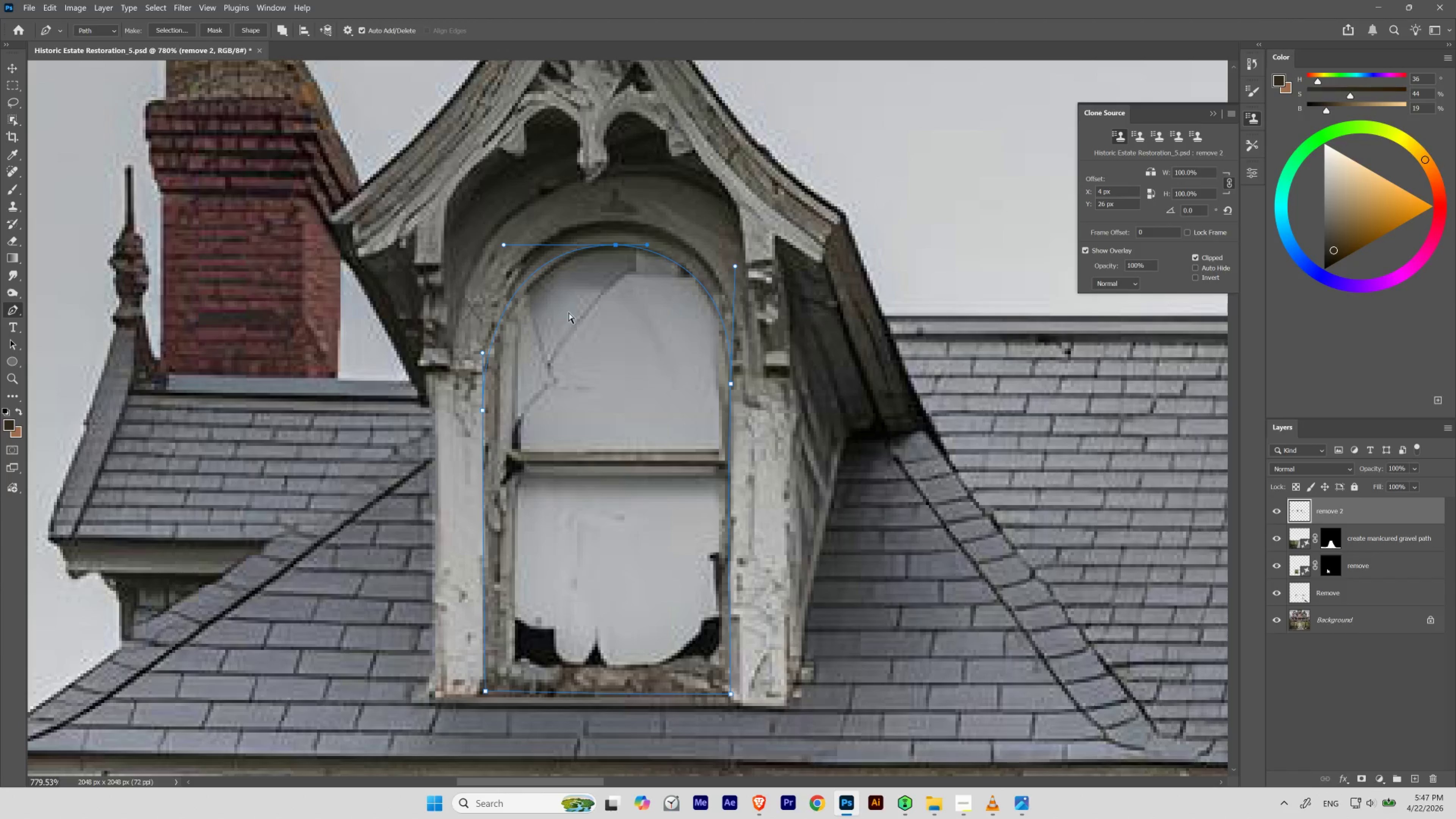 
hold_key(key=Space, duration=1.5)
 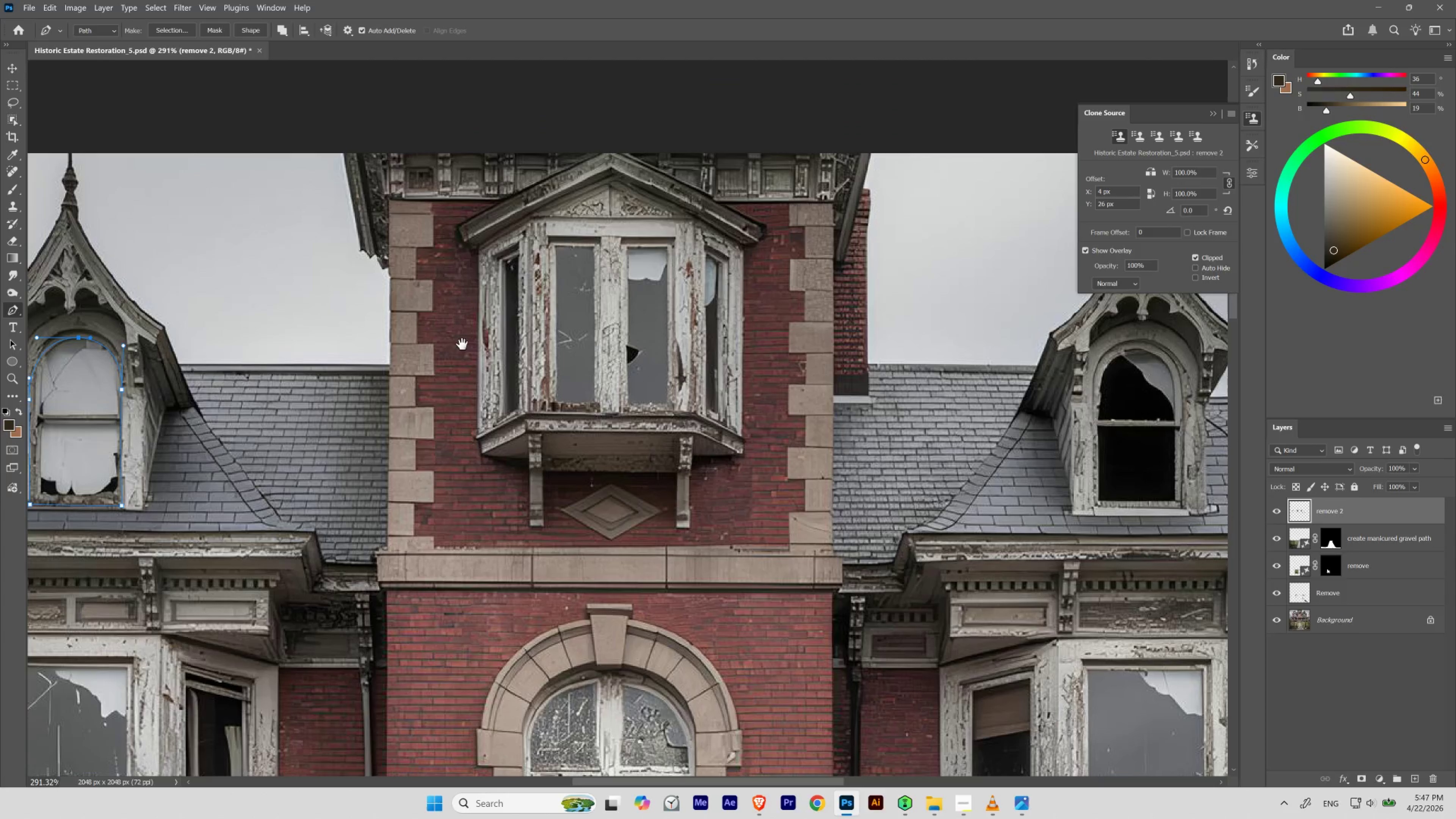 
left_click_drag(start_coordinate=[567, 317], to_coordinate=[530, 345])
 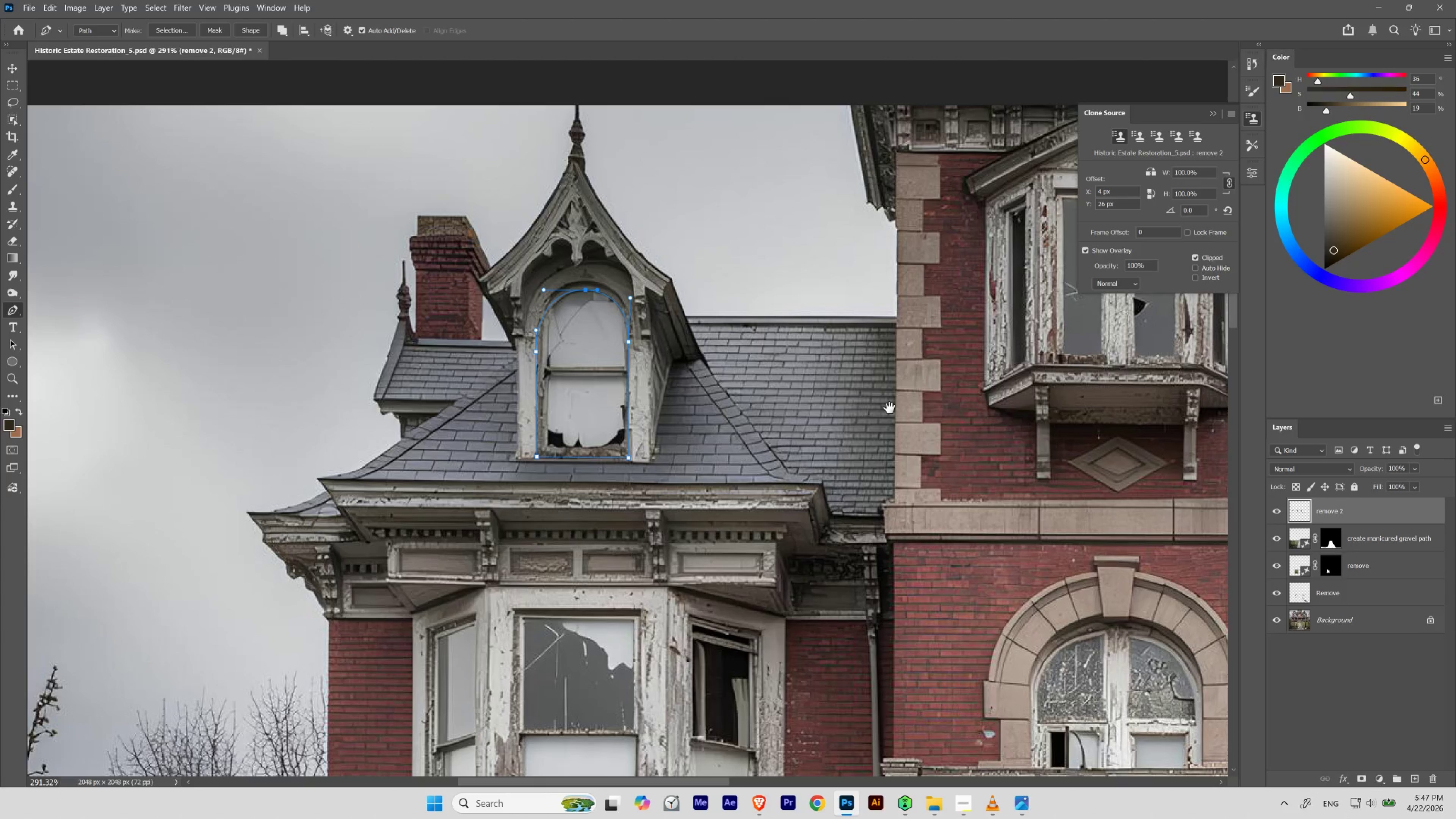 
left_click_drag(start_coordinate=[904, 406], to_coordinate=[397, 453])
 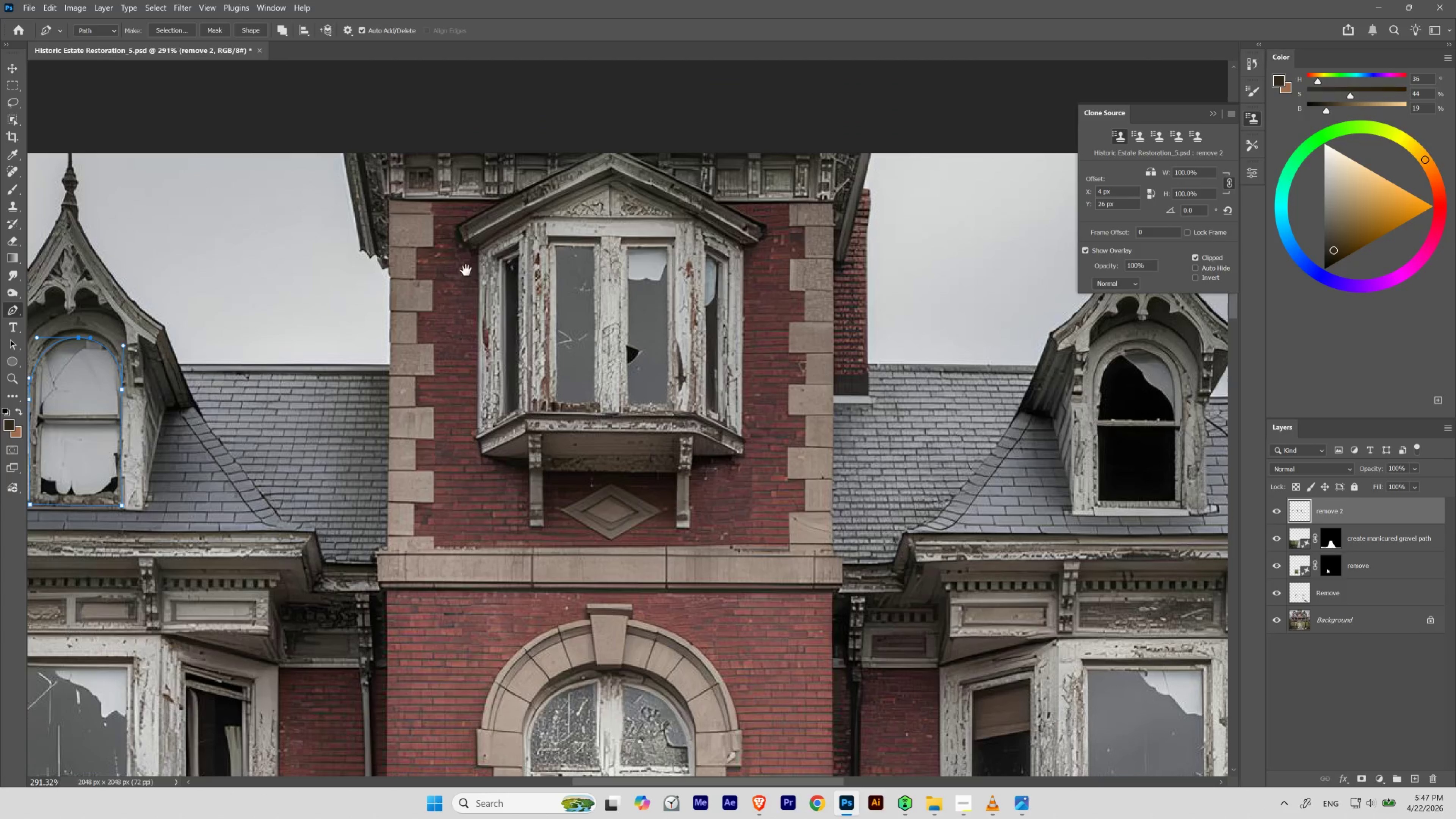 
hold_key(key=Space, duration=1.52)
 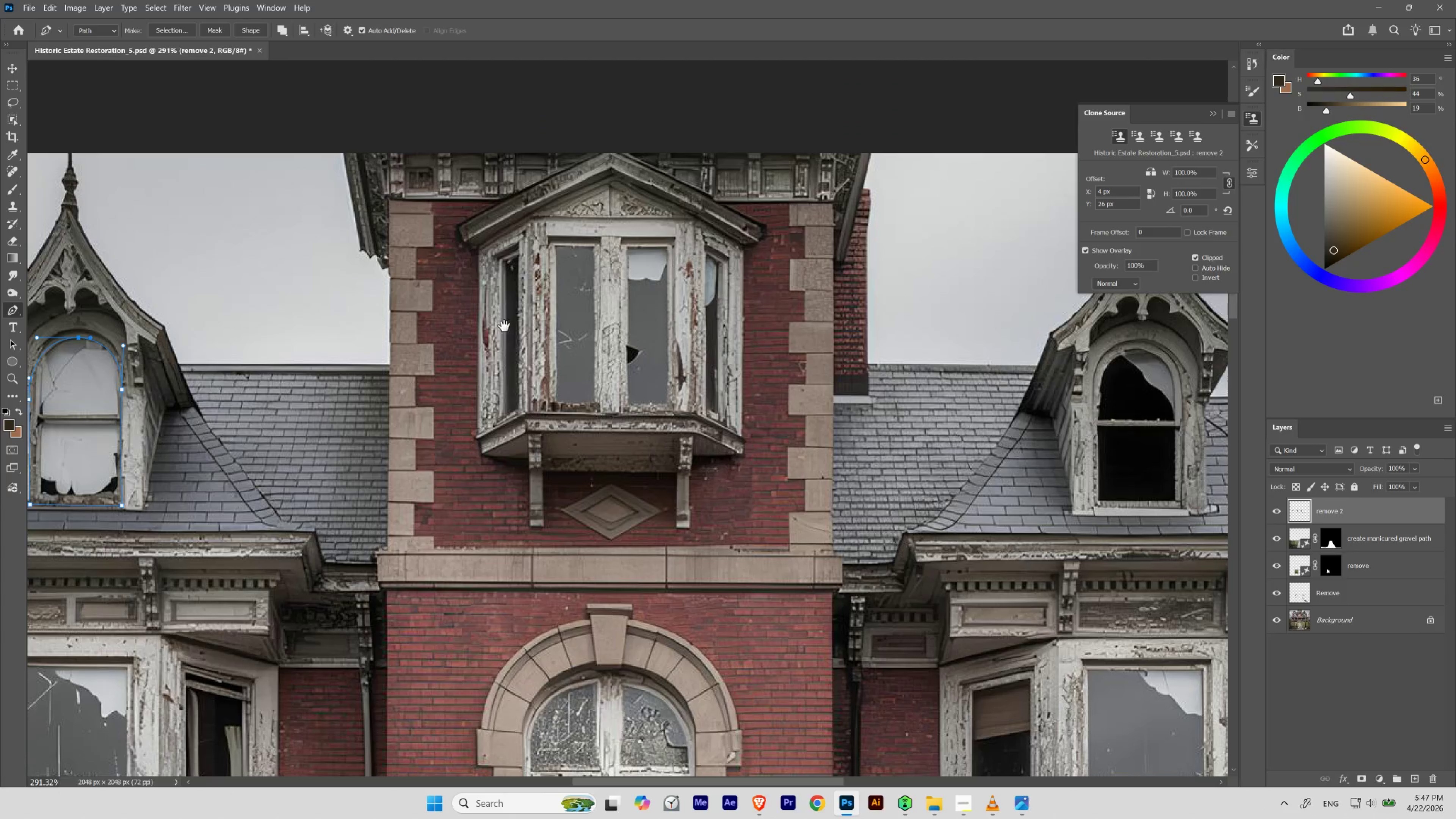 
hold_key(key=Space, duration=2.36)
 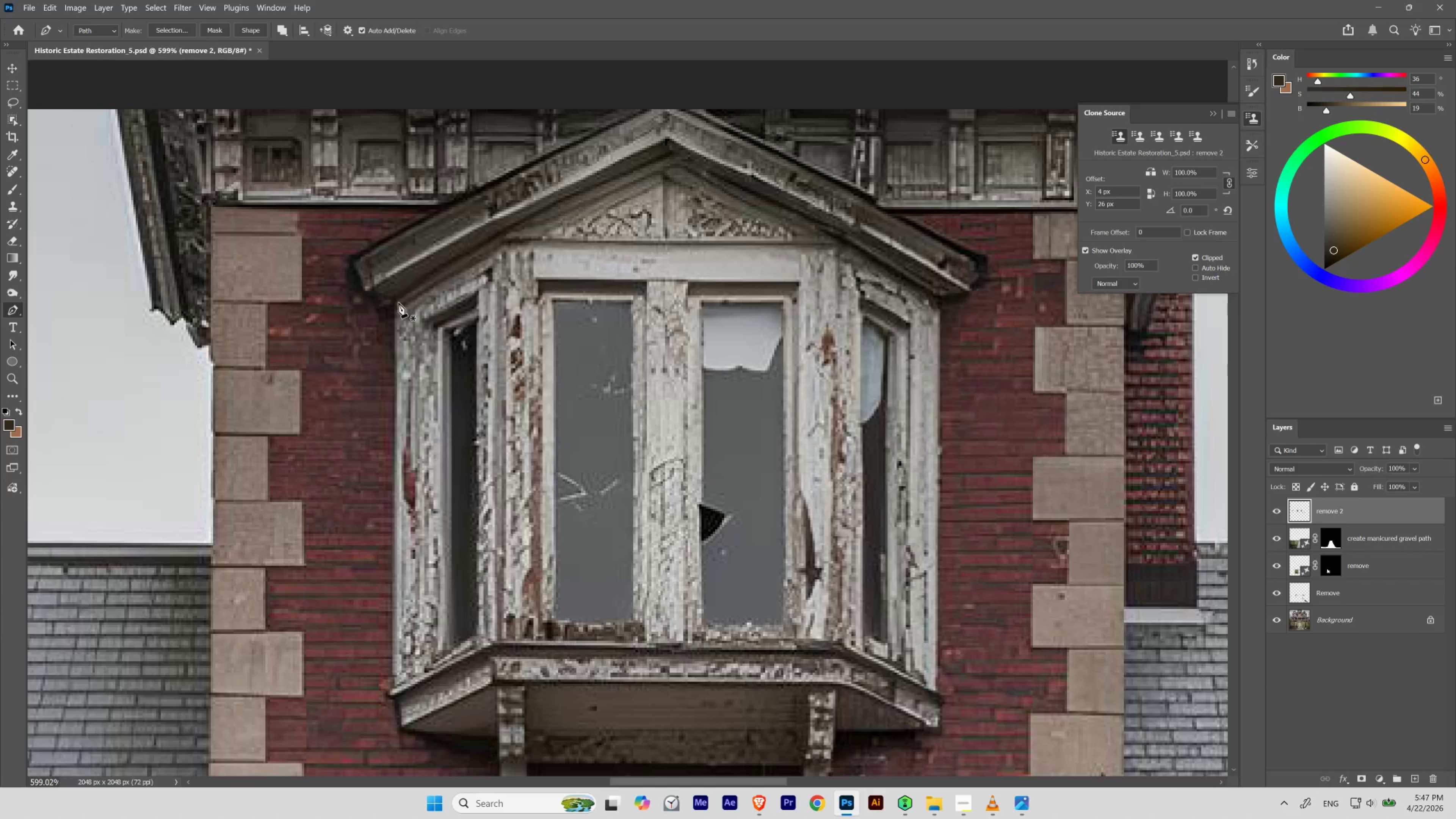 
hold_key(key=ControlLeft, duration=0.84)
left_click_drag(start_coordinate=[529, 230], to_coordinate=[560, 259])
 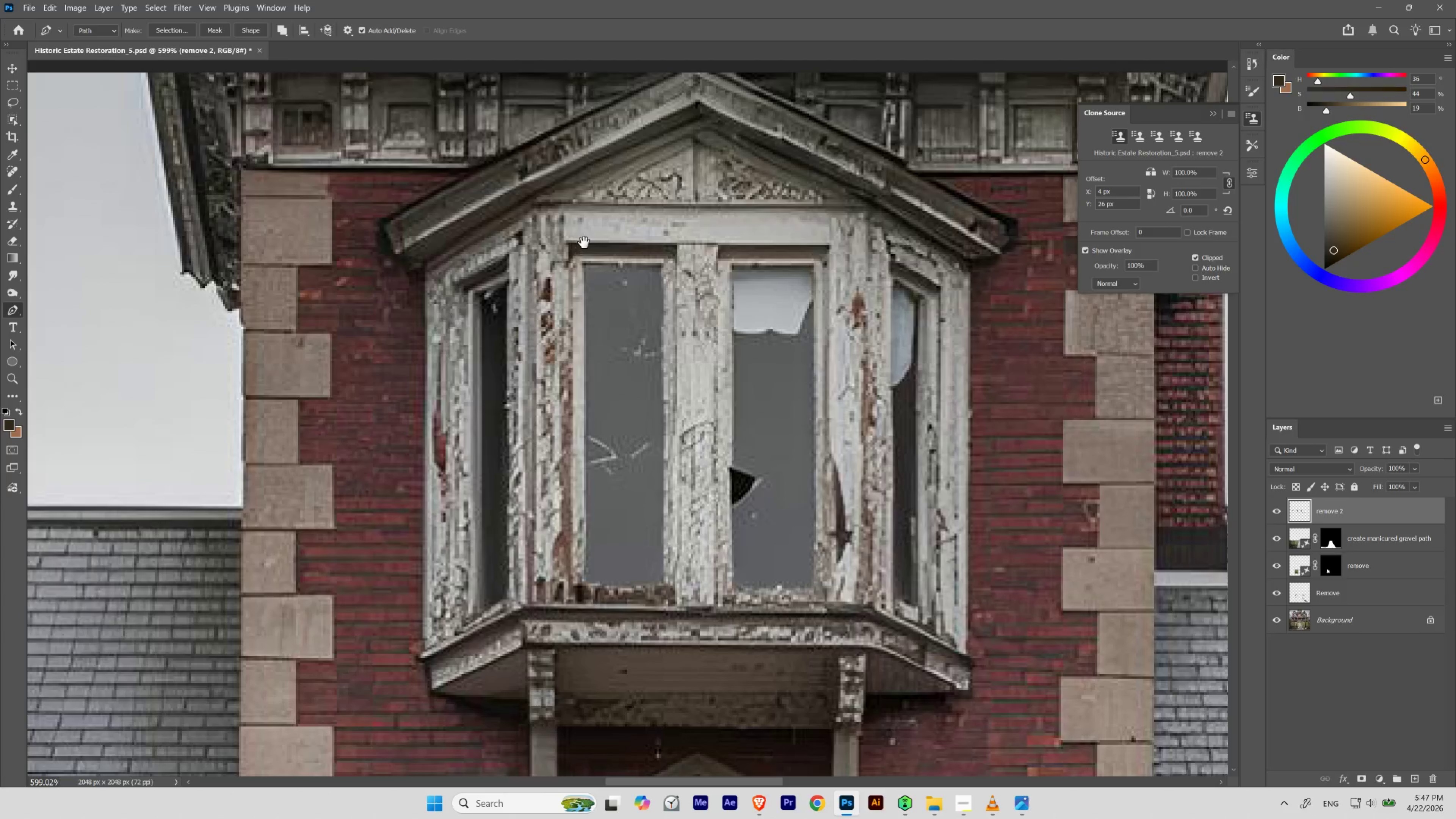 
left_click_drag(start_coordinate=[584, 244], to_coordinate=[553, 280])
 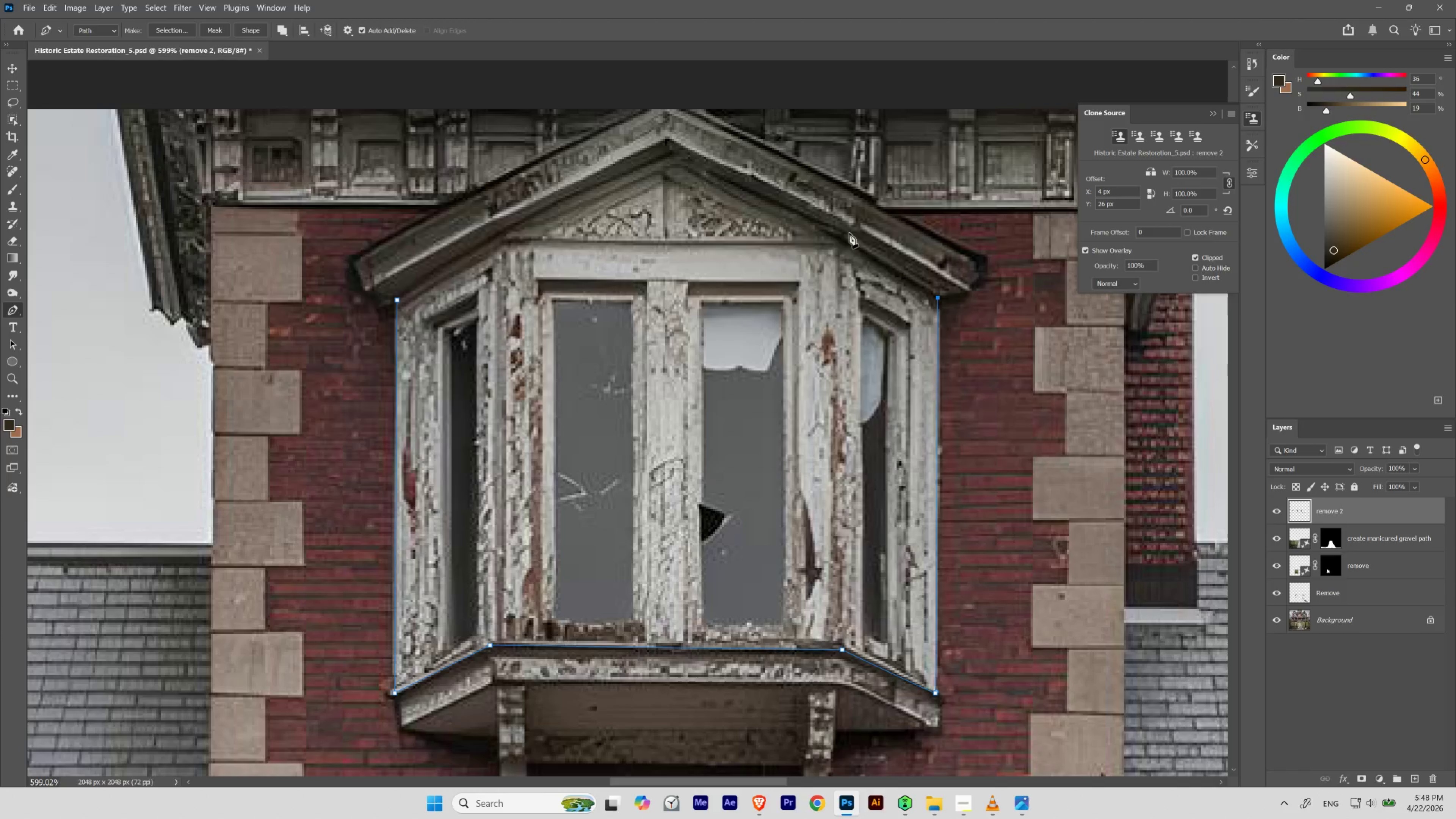 
wait(16.22)
 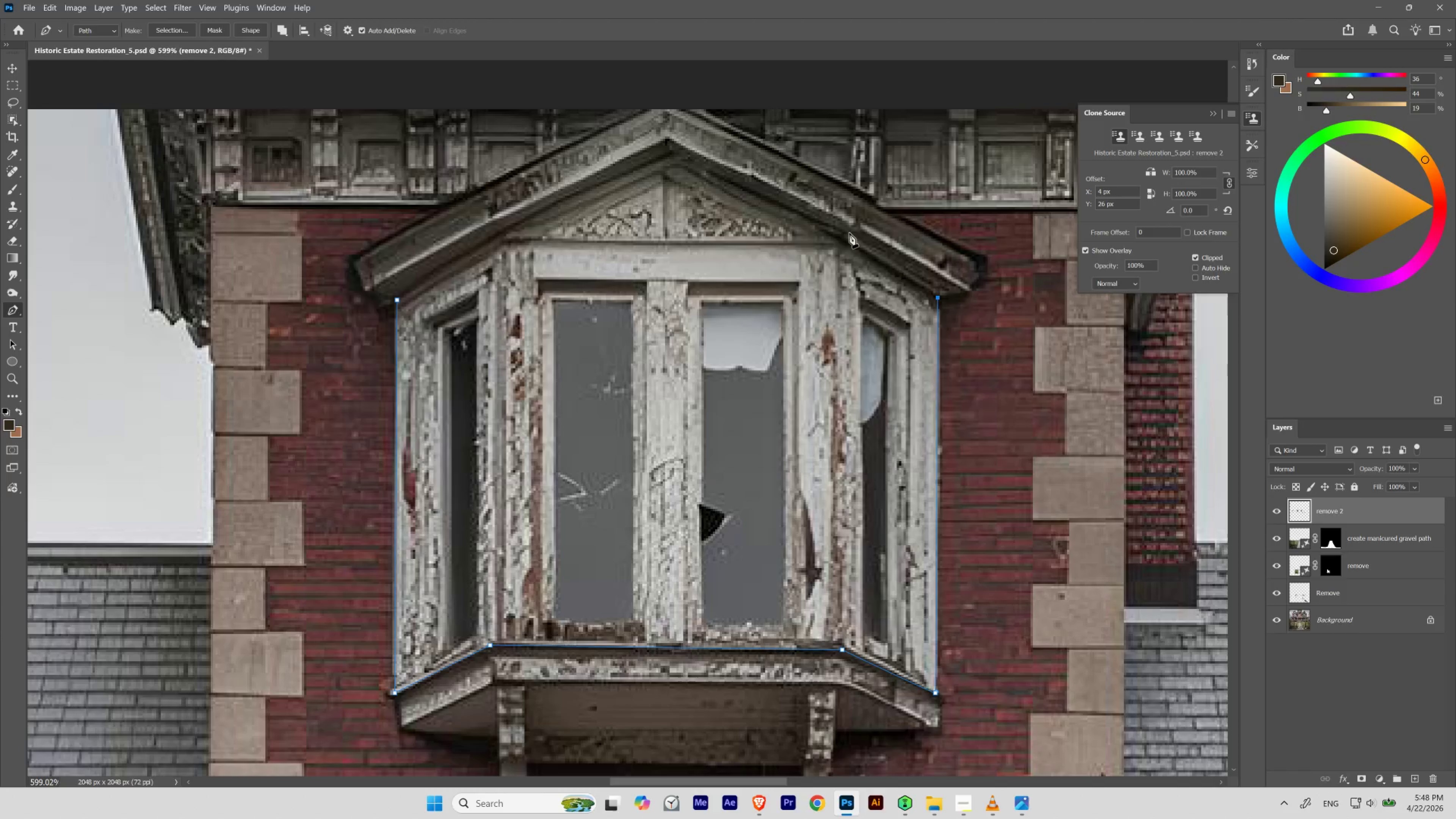 
hold_key(key=ControlLeft, duration=0.78)
 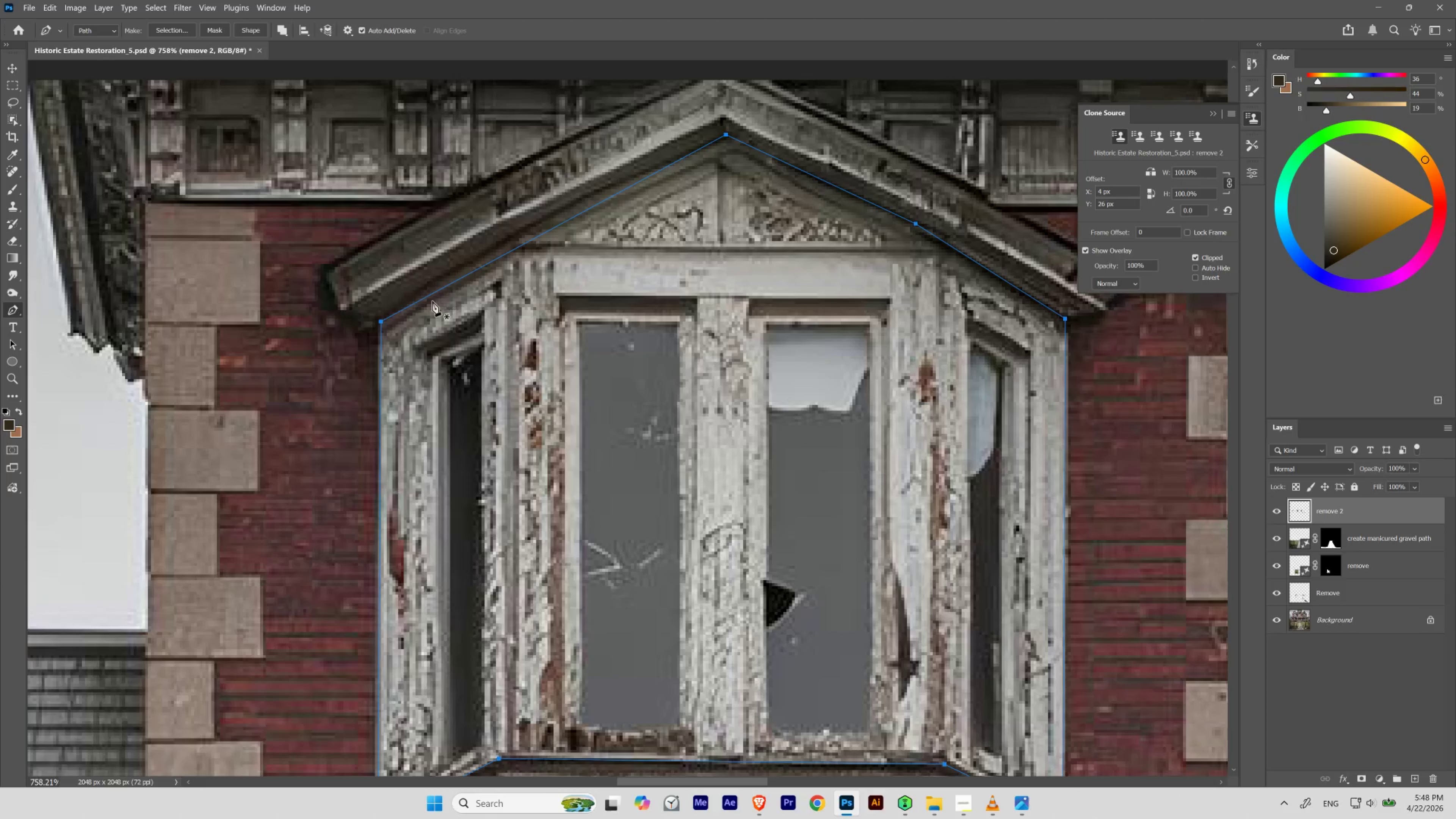 
hold_key(key=Space, duration=0.73)
 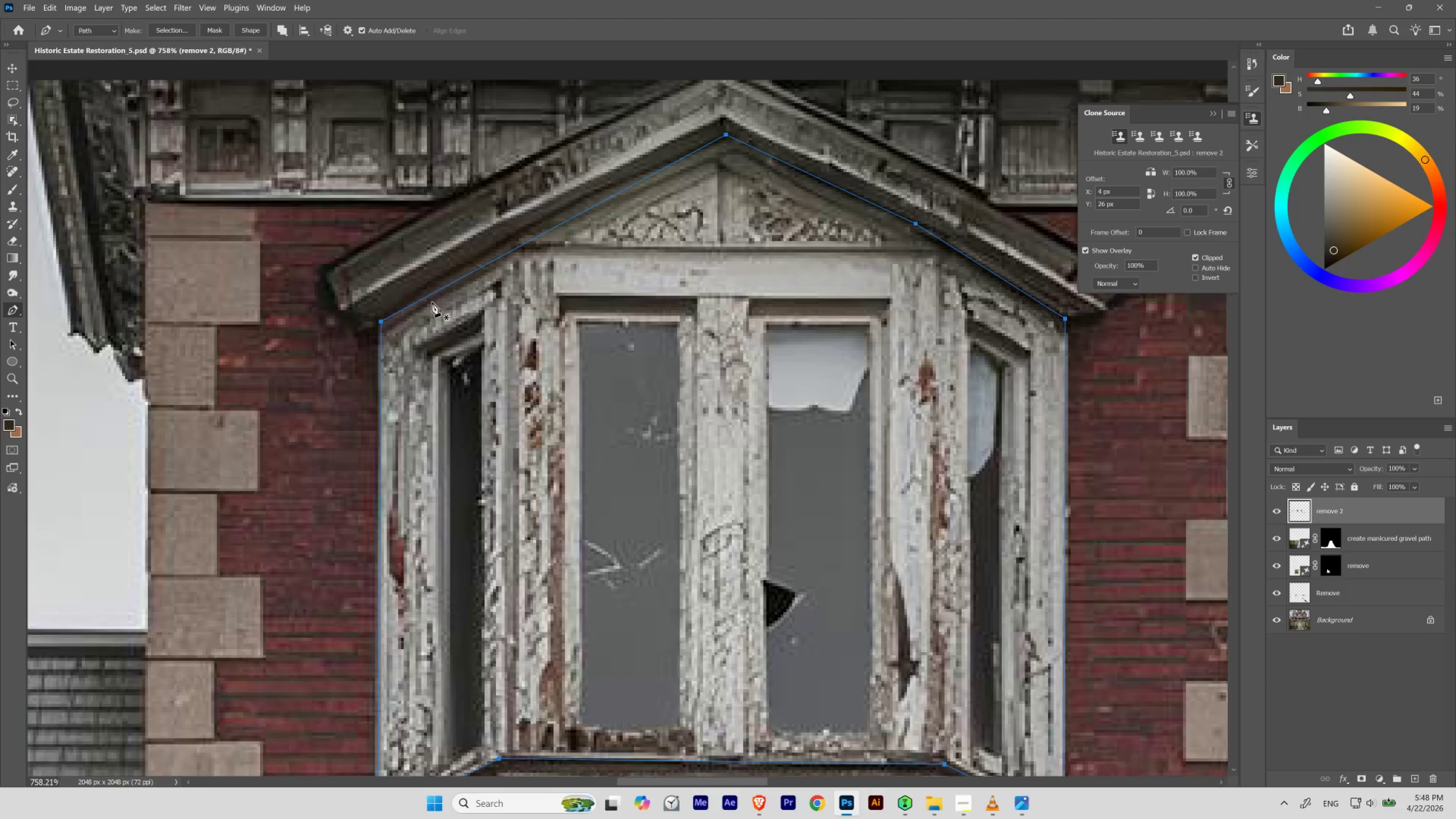 
left_click_drag(start_coordinate=[457, 219], to_coordinate=[469, 241])
 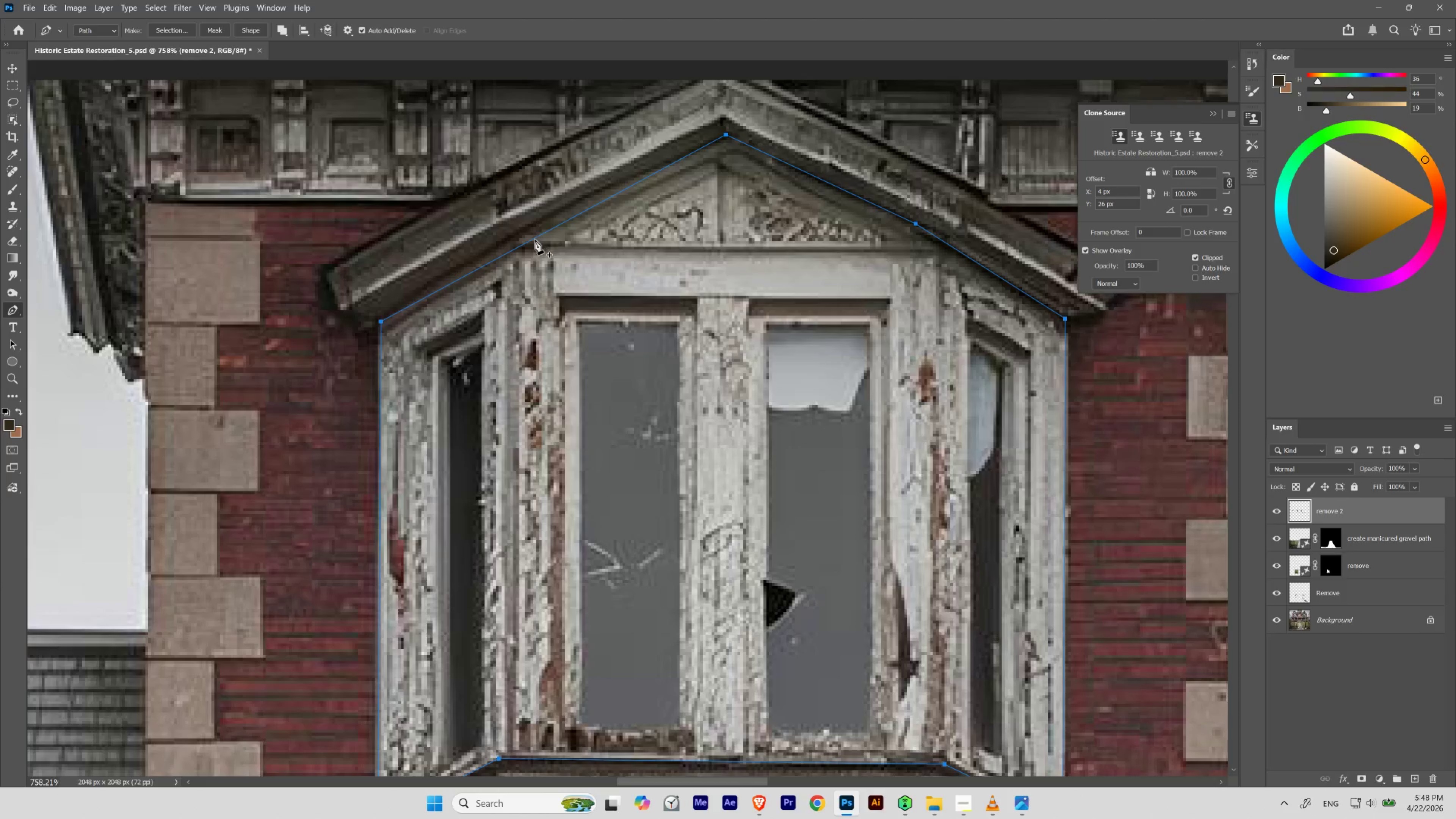 
hold_key(key=ControlLeft, duration=8.78)
left_click_drag(start_coordinate=[381, 323], to_coordinate=[379, 306])
 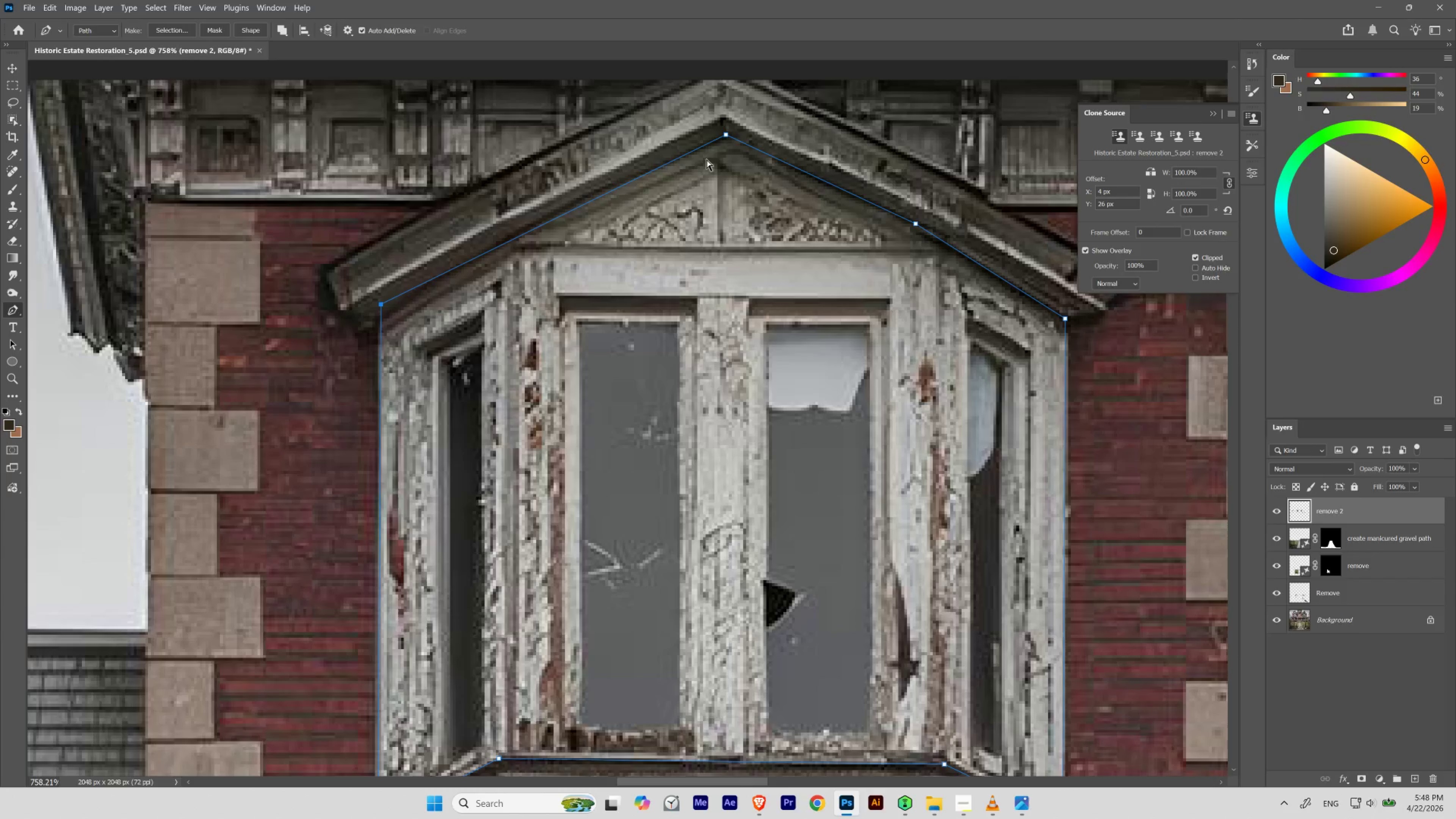 
hold_key(key=ShiftLeft, duration=1.8)
 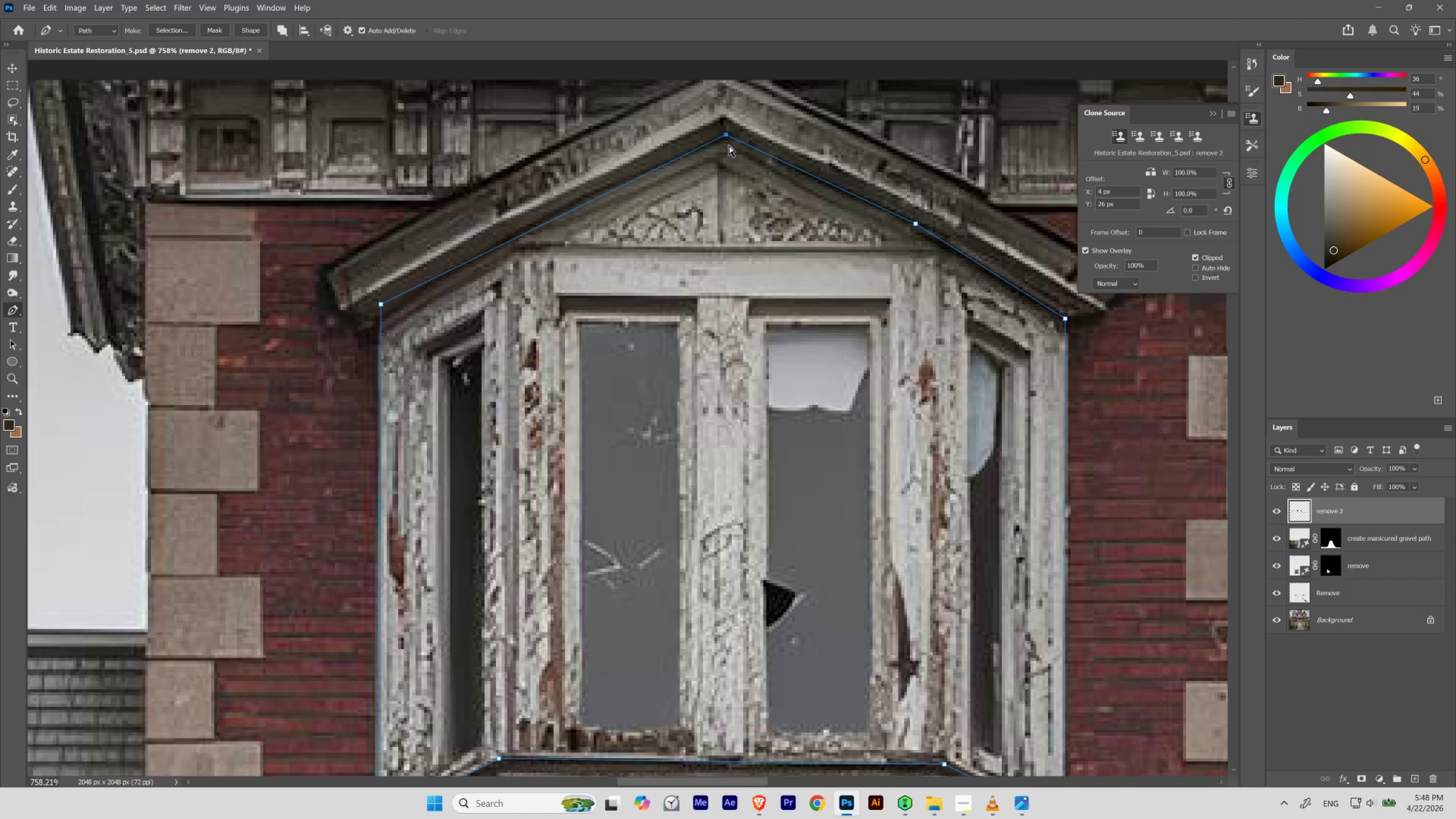 
left_click_drag(start_coordinate=[727, 135], to_coordinate=[719, 135])
 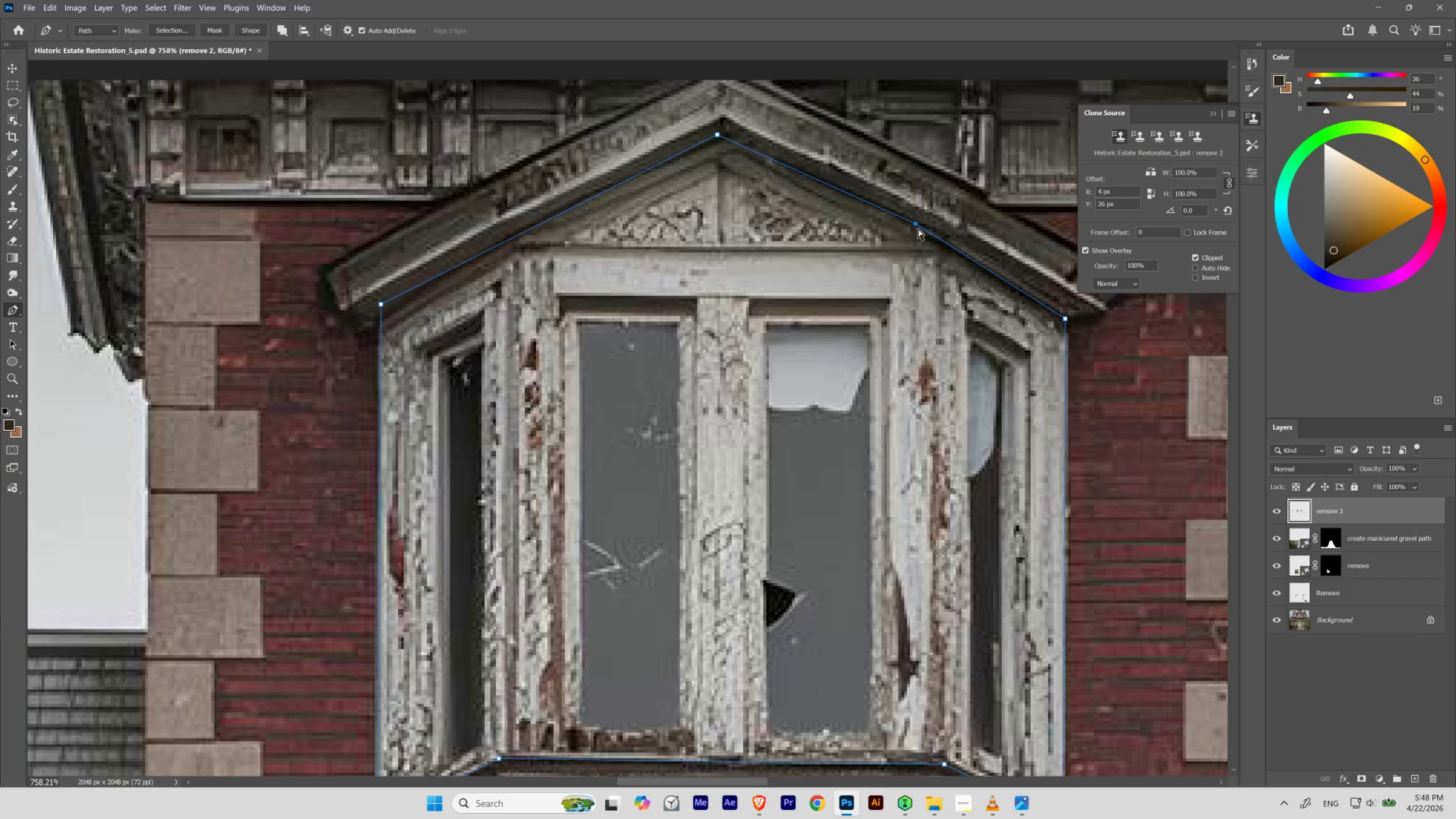 
key(Minus)
 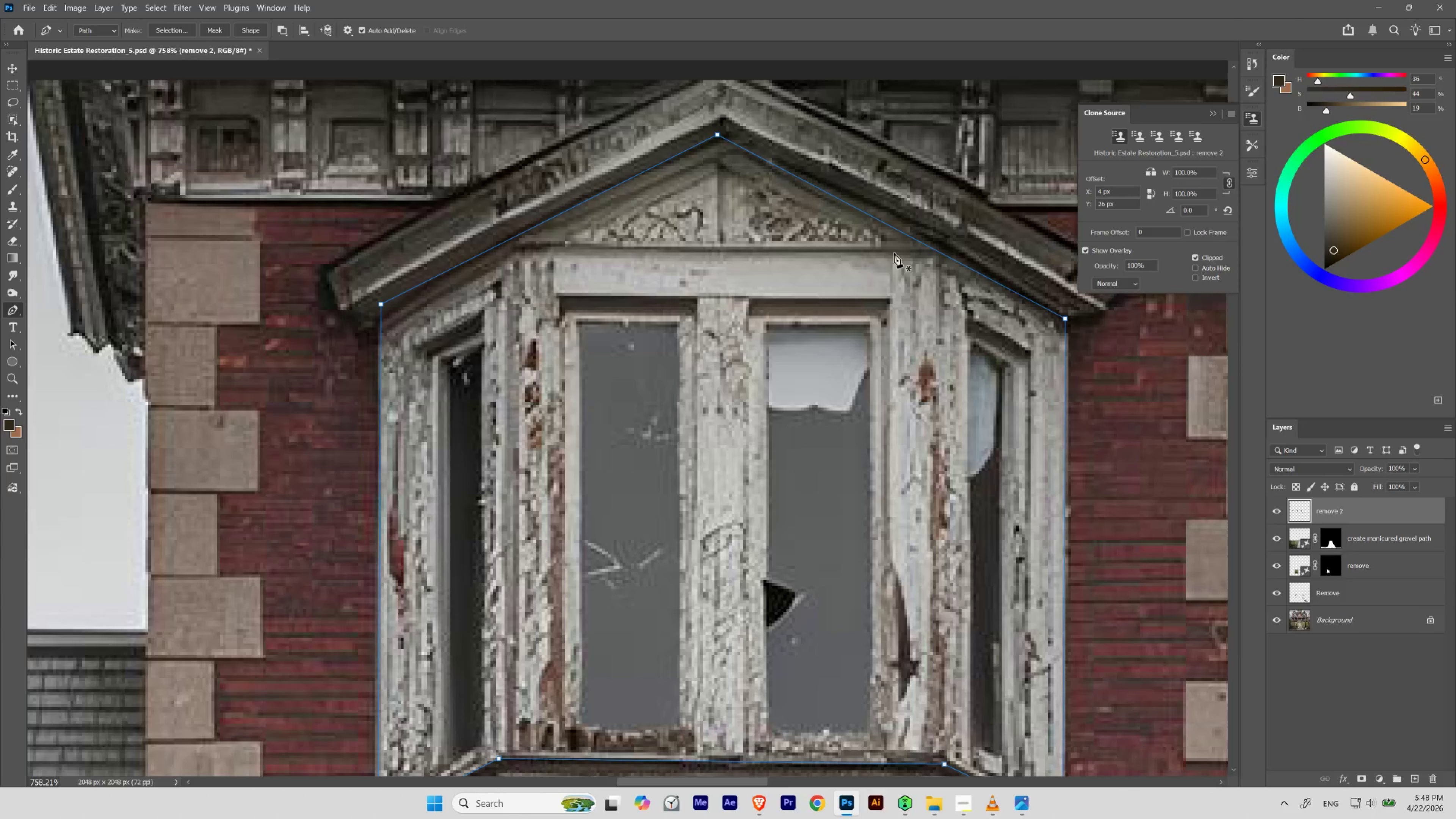 
hold_key(key=ControlLeft, duration=11.48)
left_click_drag(start_coordinate=[1065, 322], to_coordinate=[1066, 315])
 